 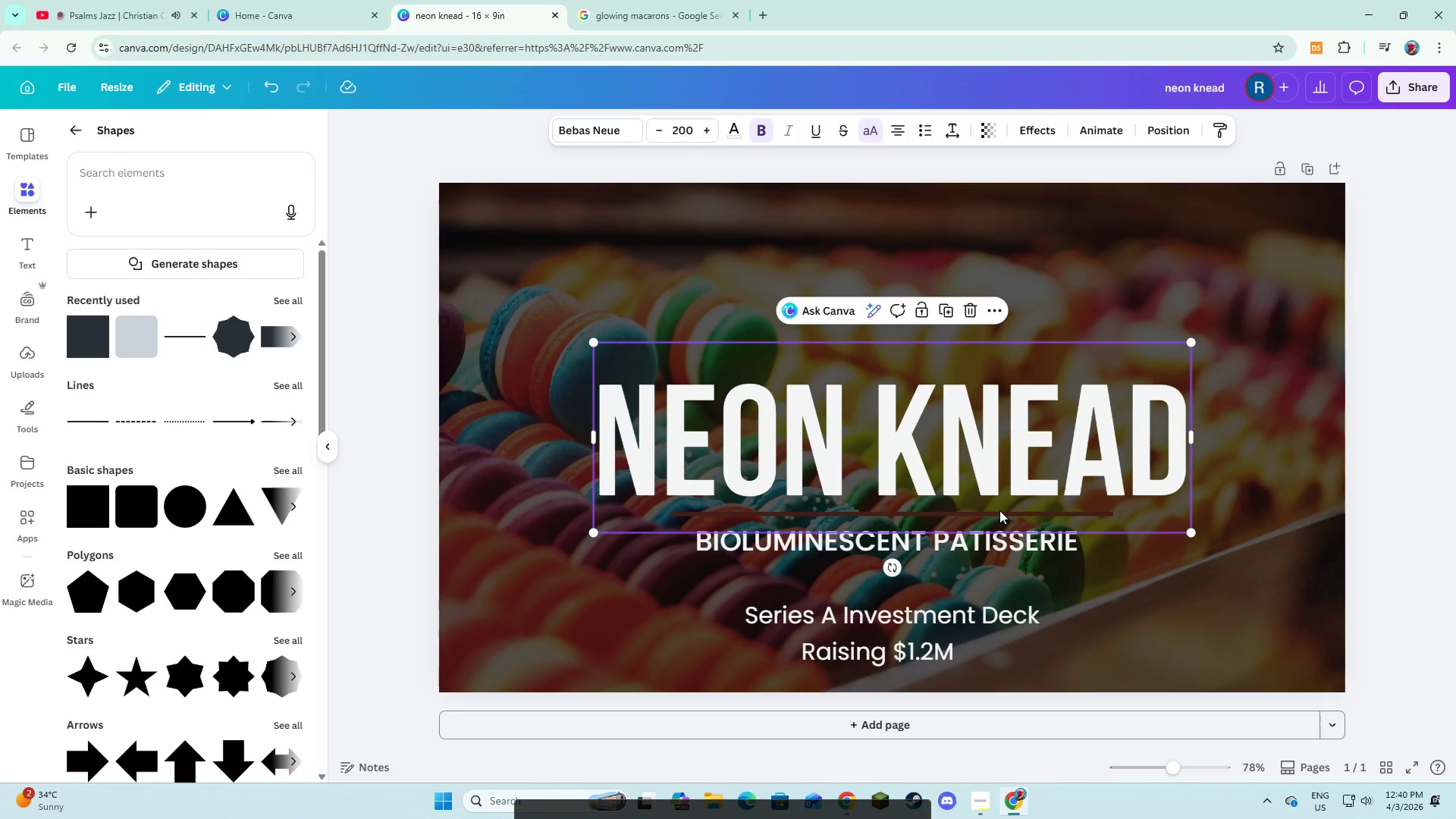 
left_click([1158, 554])
 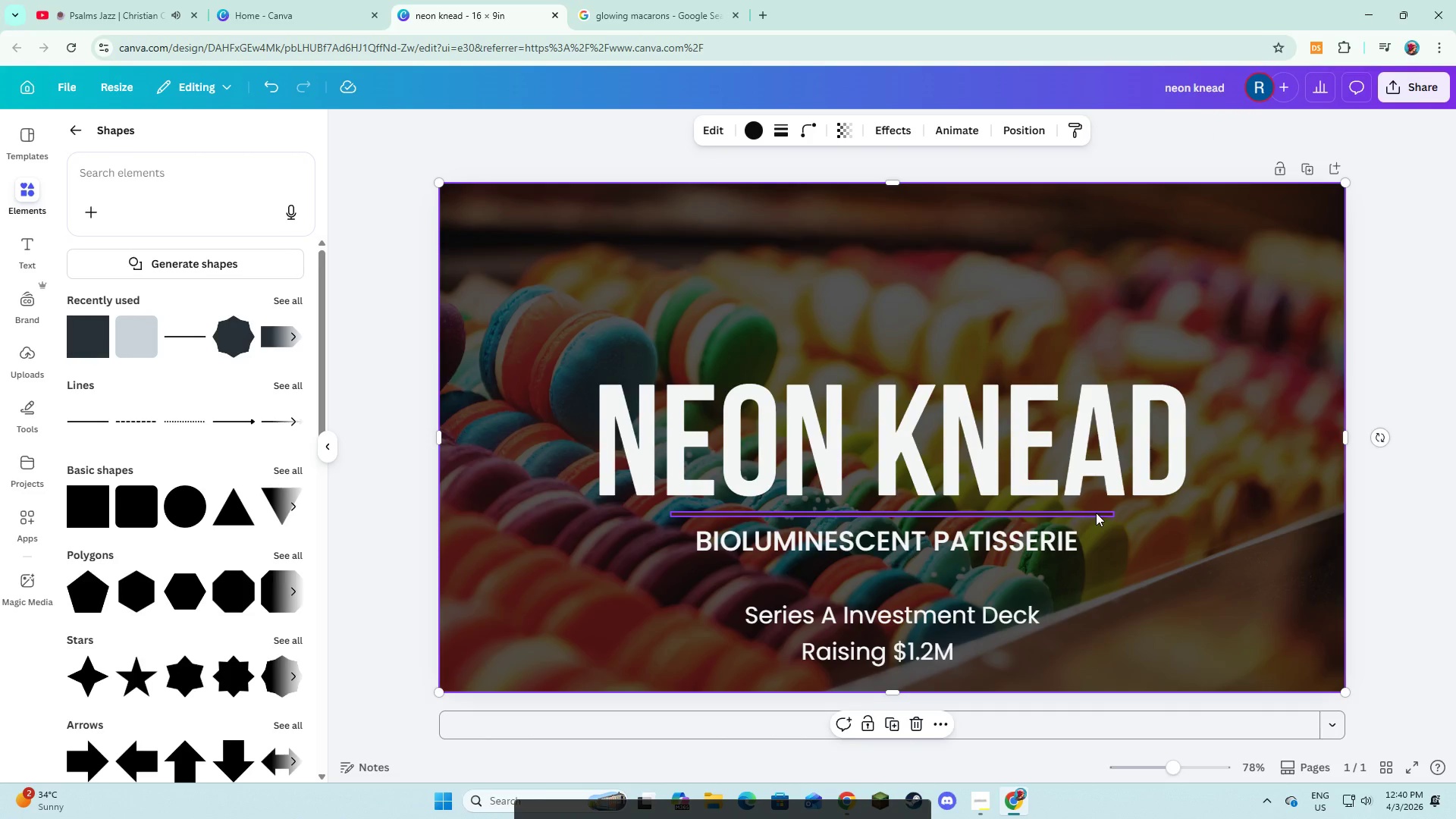 
left_click([1096, 513])
 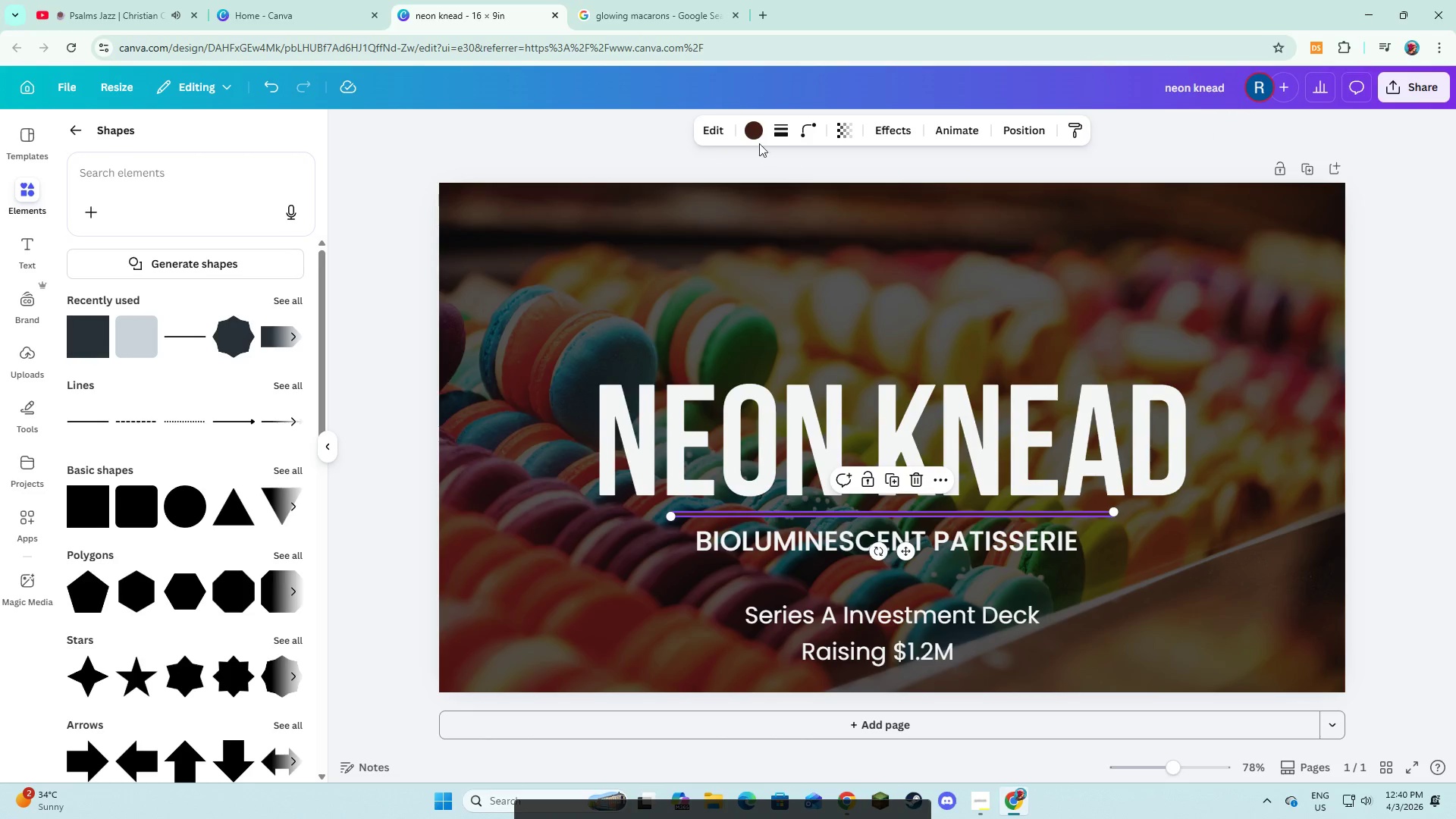 
left_click([758, 139])
 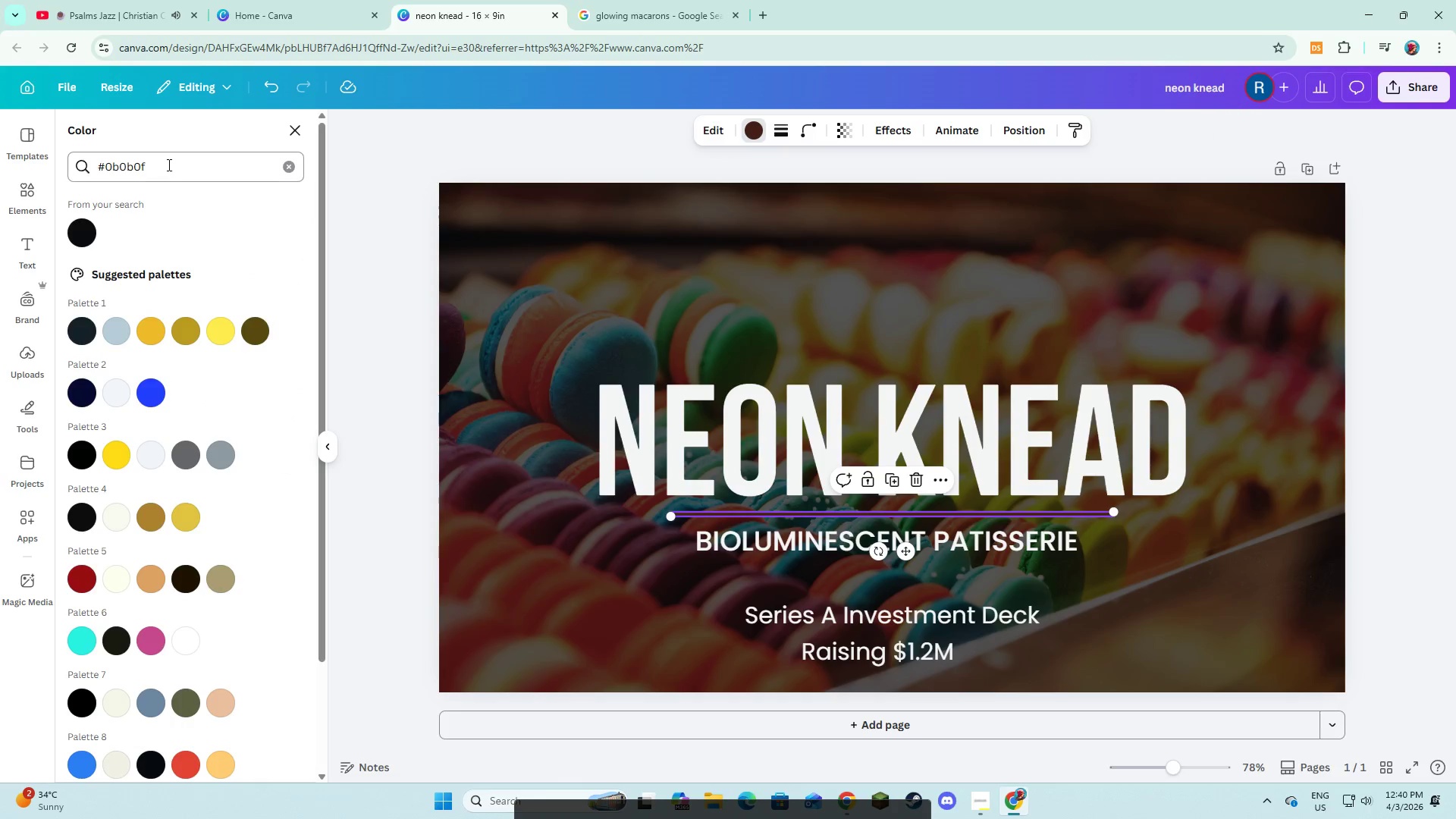 
left_click_drag(start_coordinate=[168, 165], to_coordinate=[107, 169])
 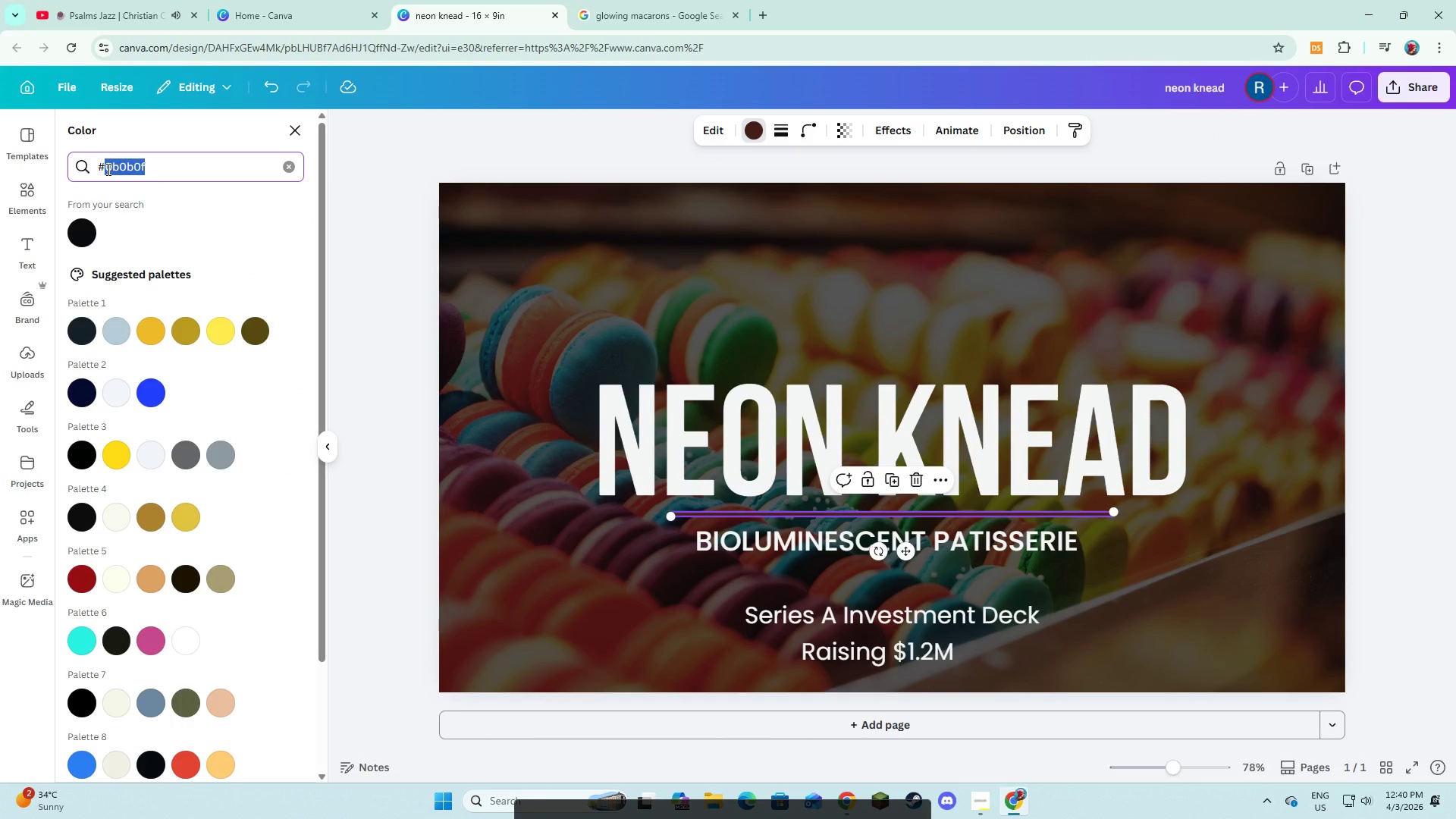 
type(ff2d95)
 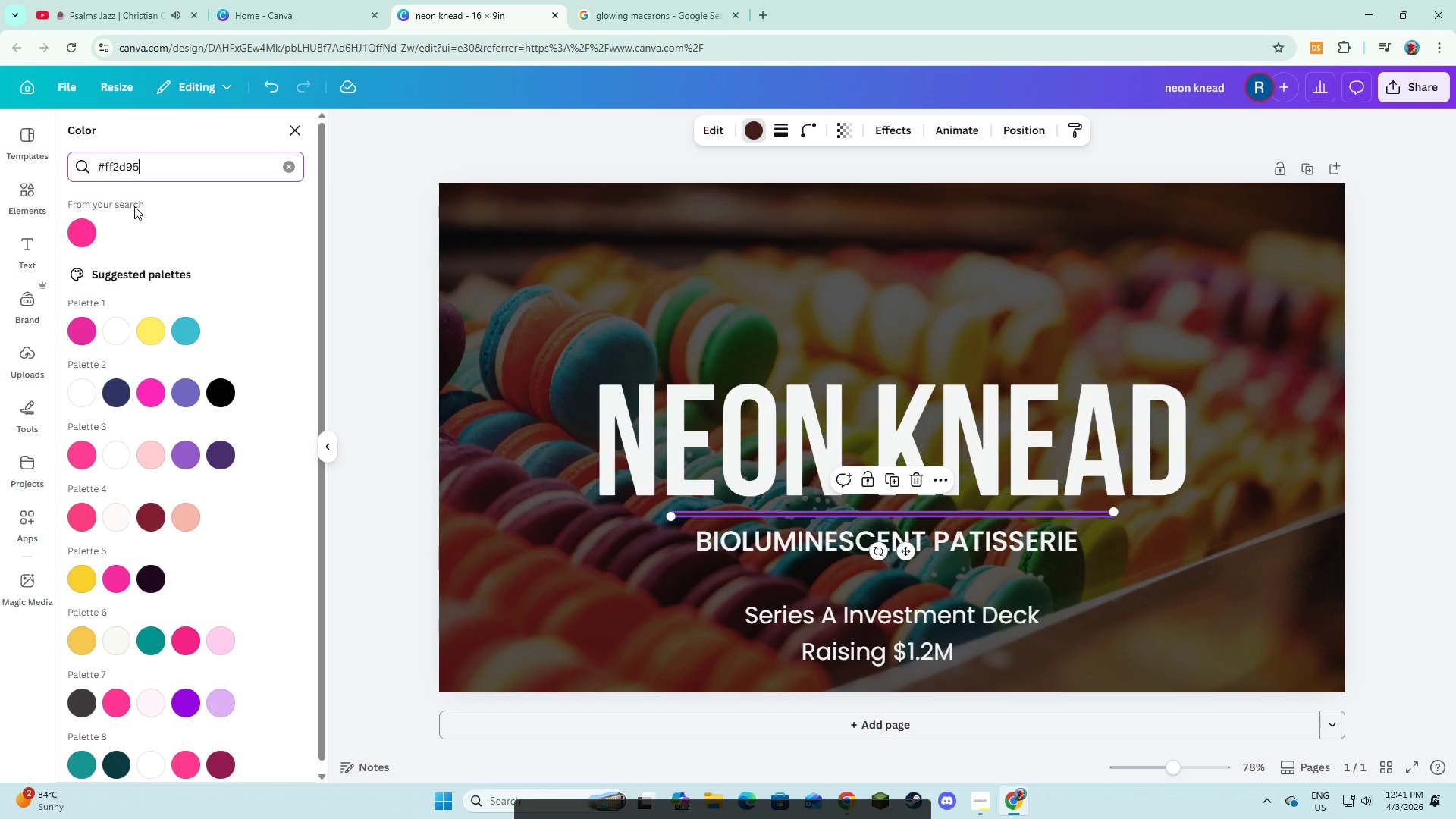 
left_click([85, 238])
 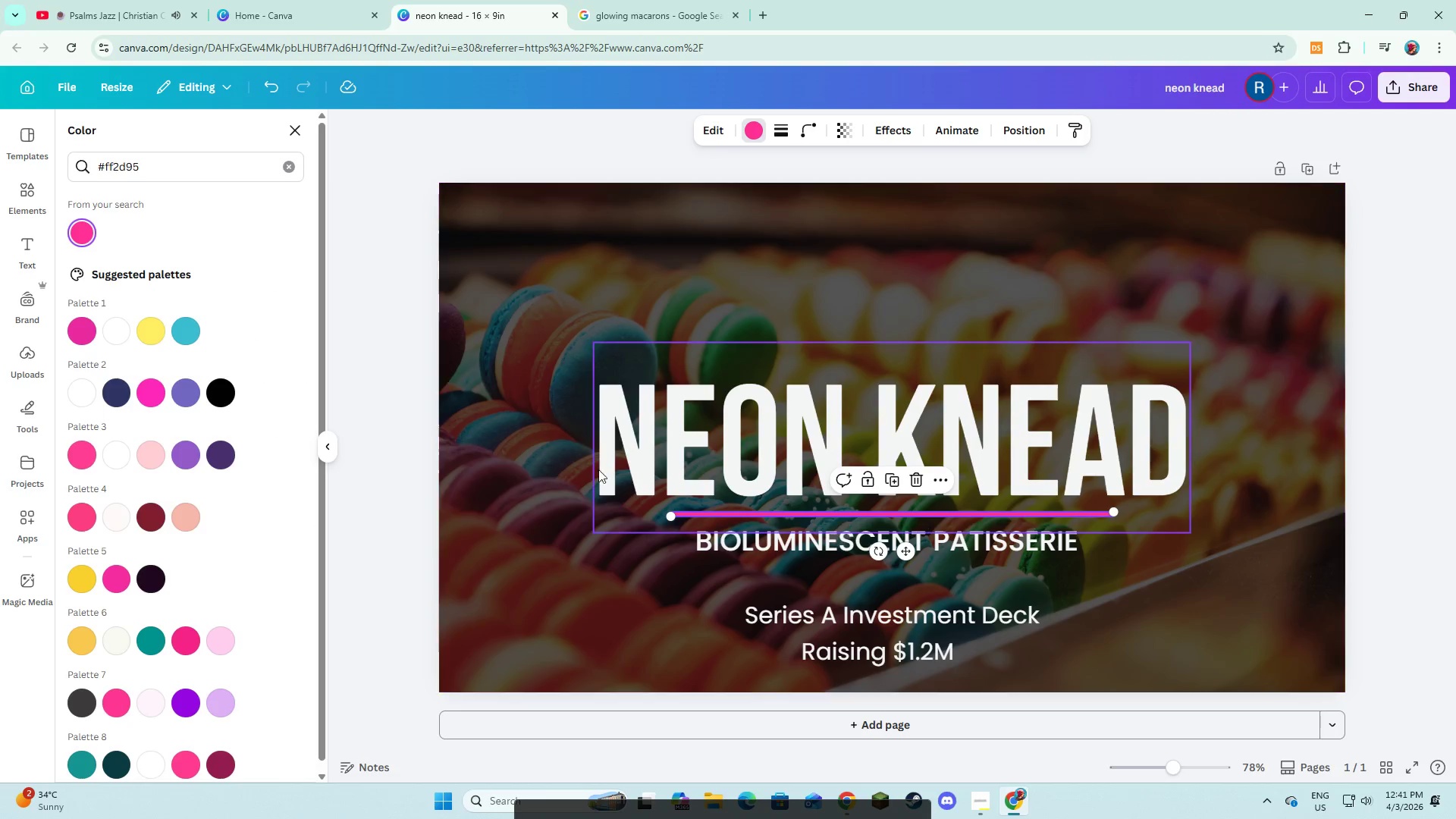 
left_click([595, 479])
 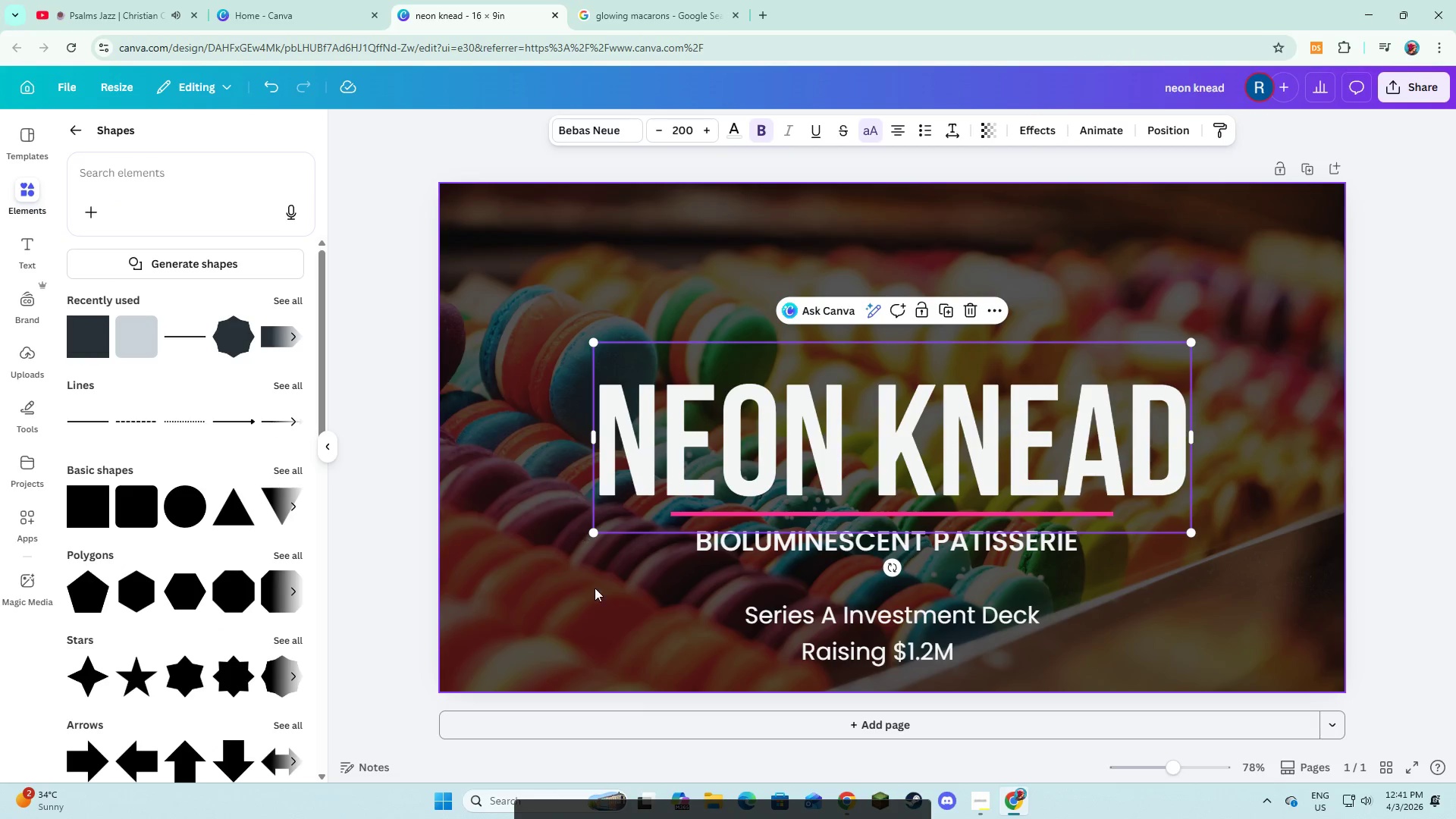 
left_click([595, 588])
 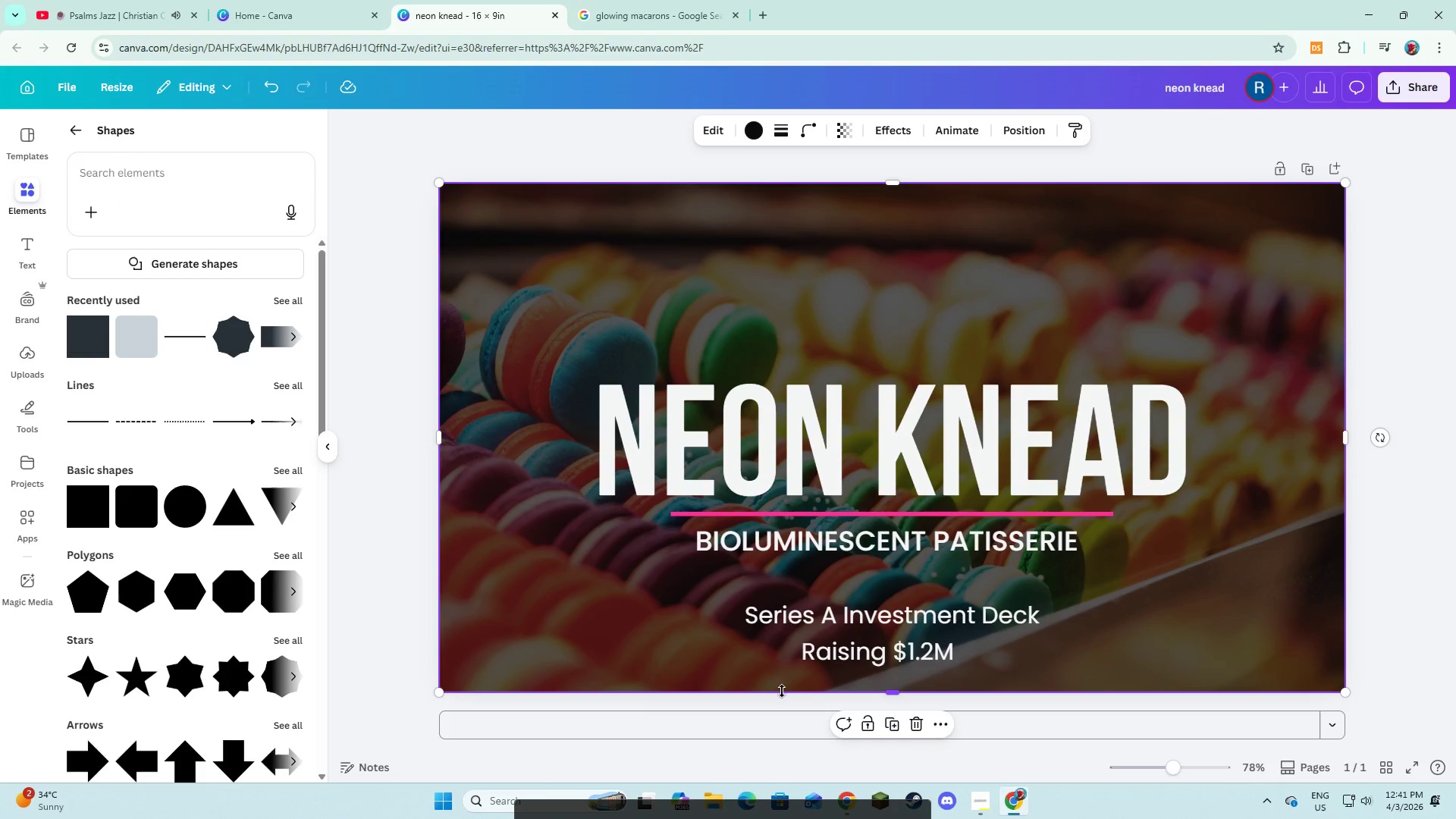 
scroll: coordinate [782, 691], scroll_direction: down, amount: 1.0
 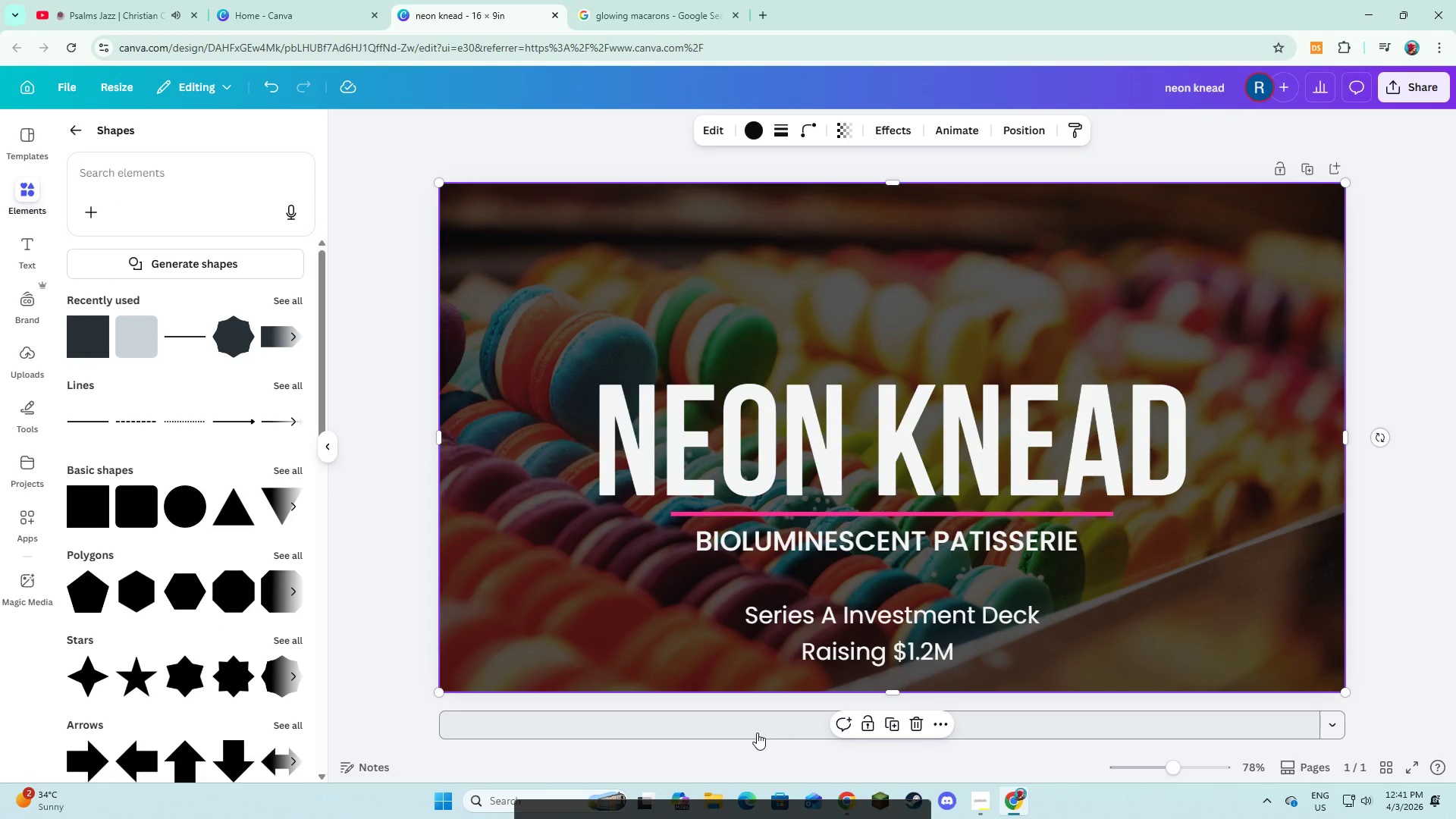 
left_click([757, 733])
 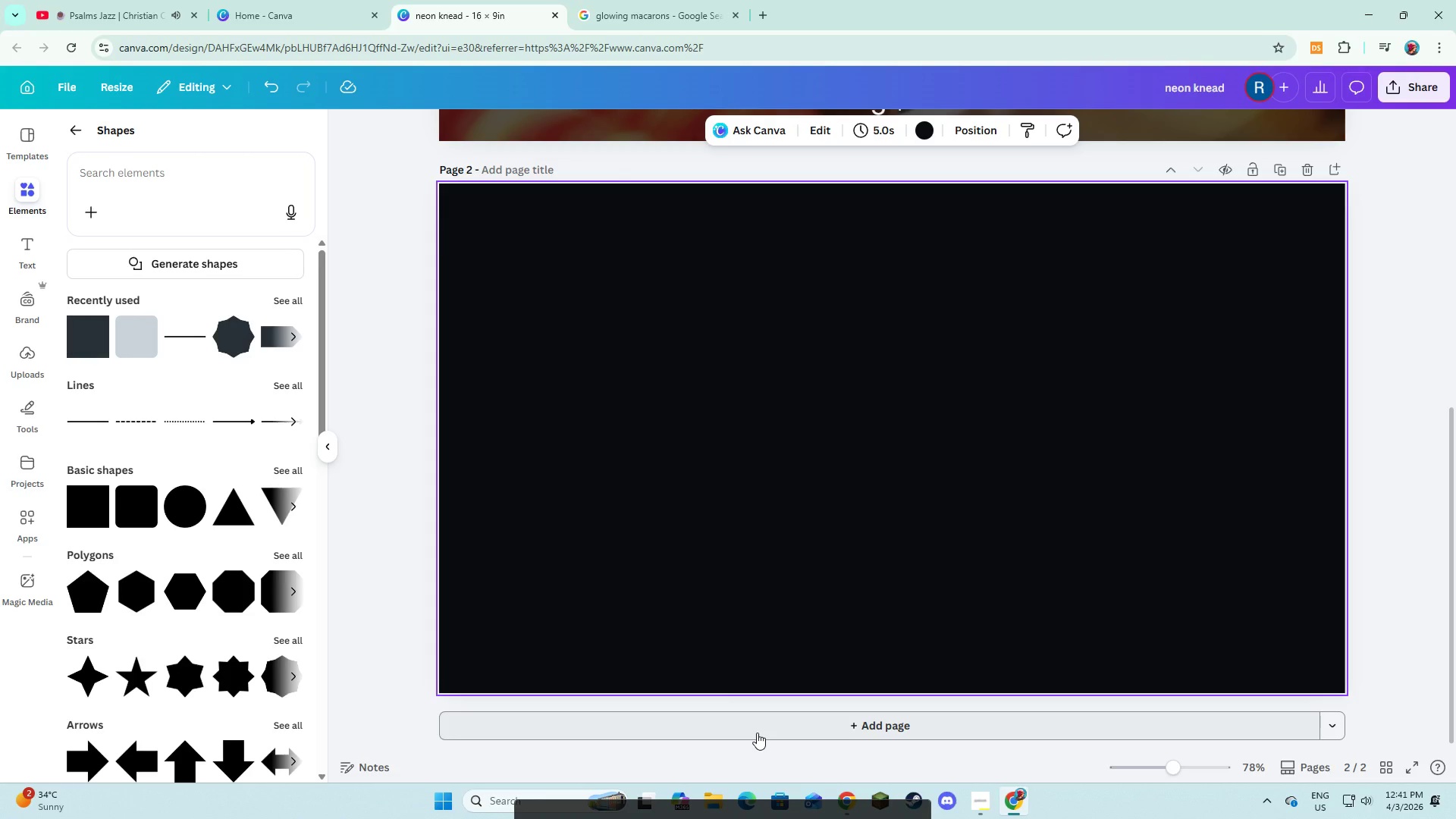 
wait(21.23)
 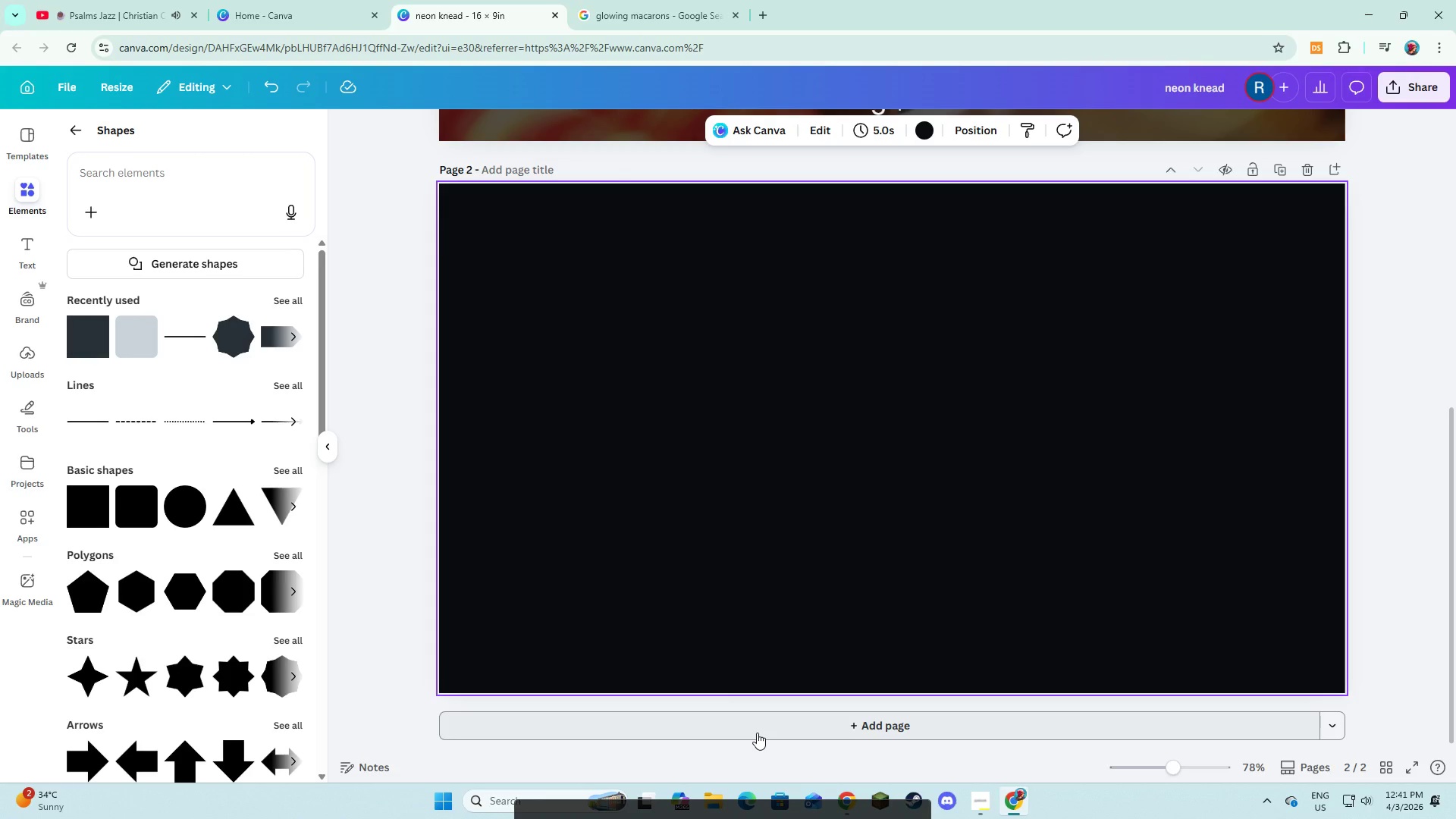 
scroll: coordinate [973, 588], scroll_direction: up, amount: 5.0
 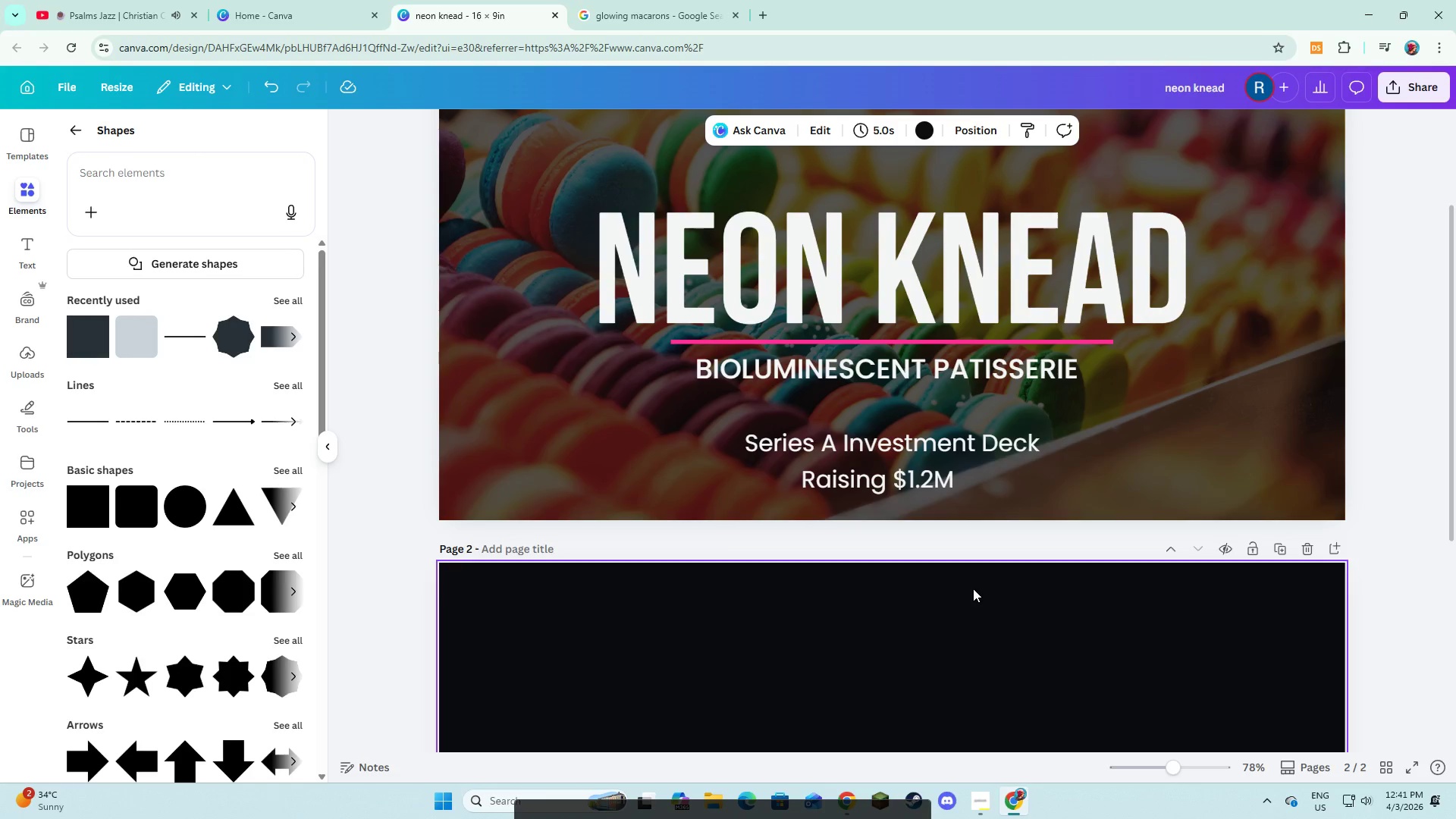 
wait(20.42)
 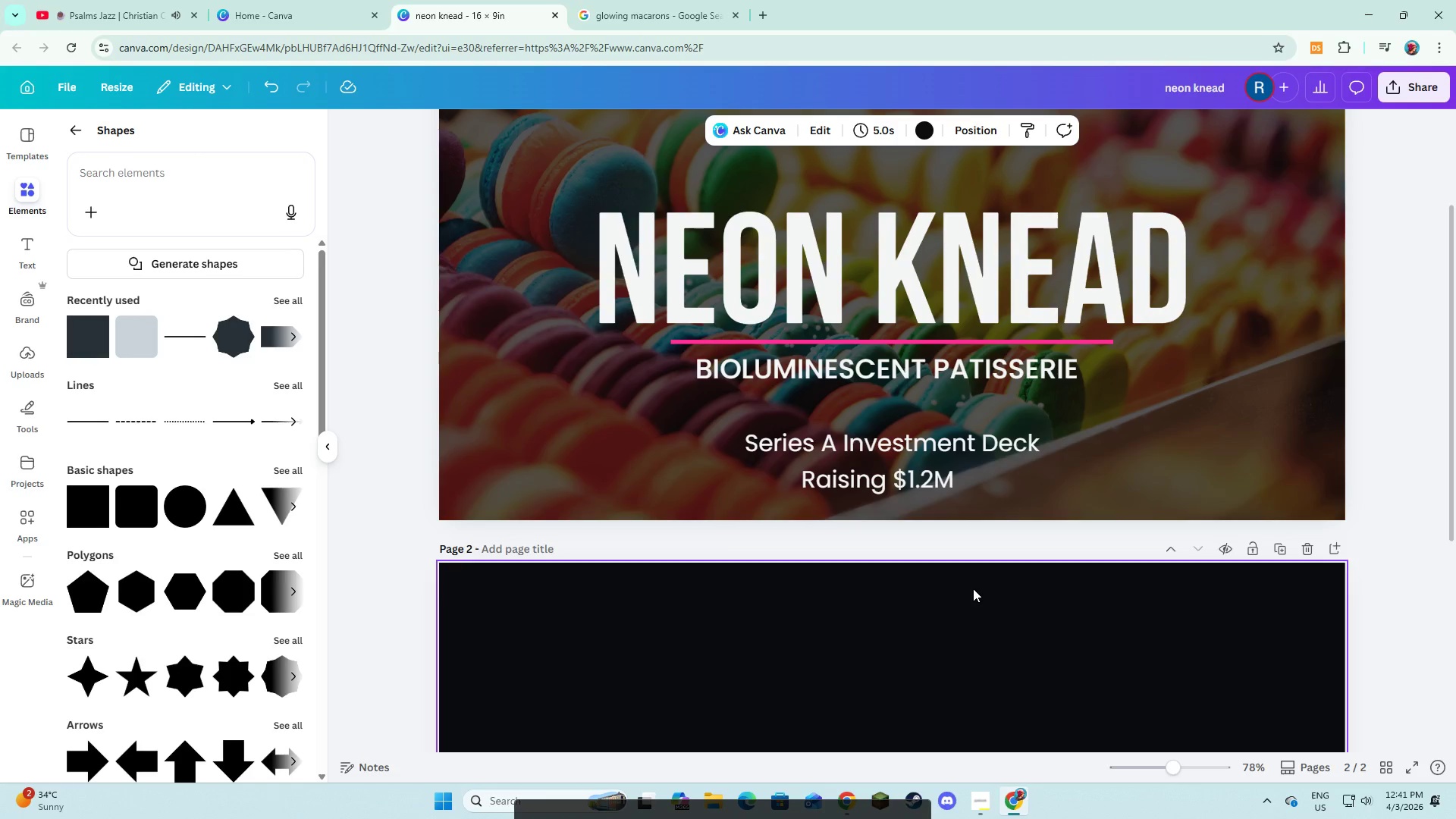 
scroll: coordinate [738, 544], scroll_direction: down, amount: 2.0
 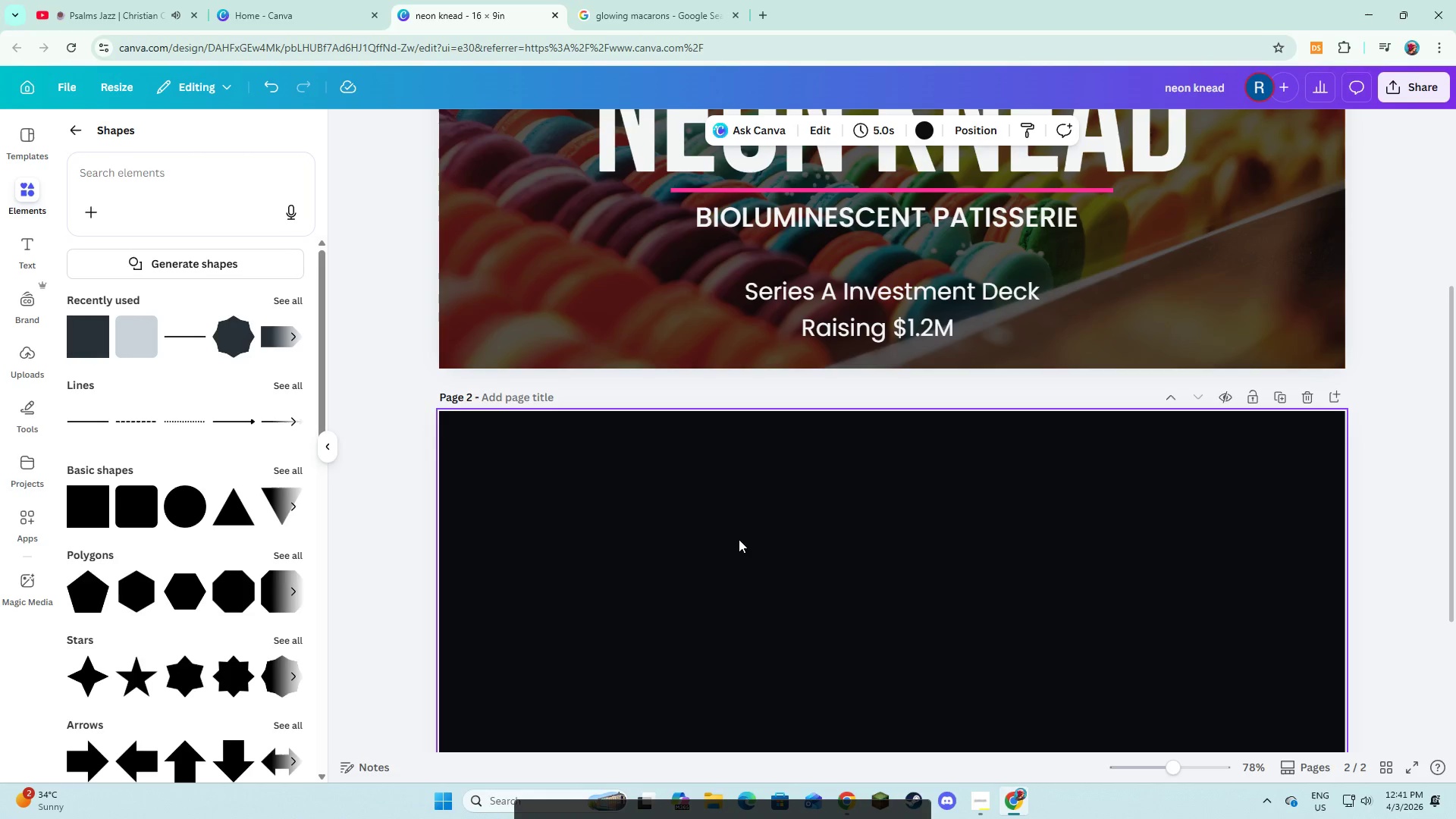 
scroll: coordinate [742, 538], scroll_direction: up, amount: 3.0
 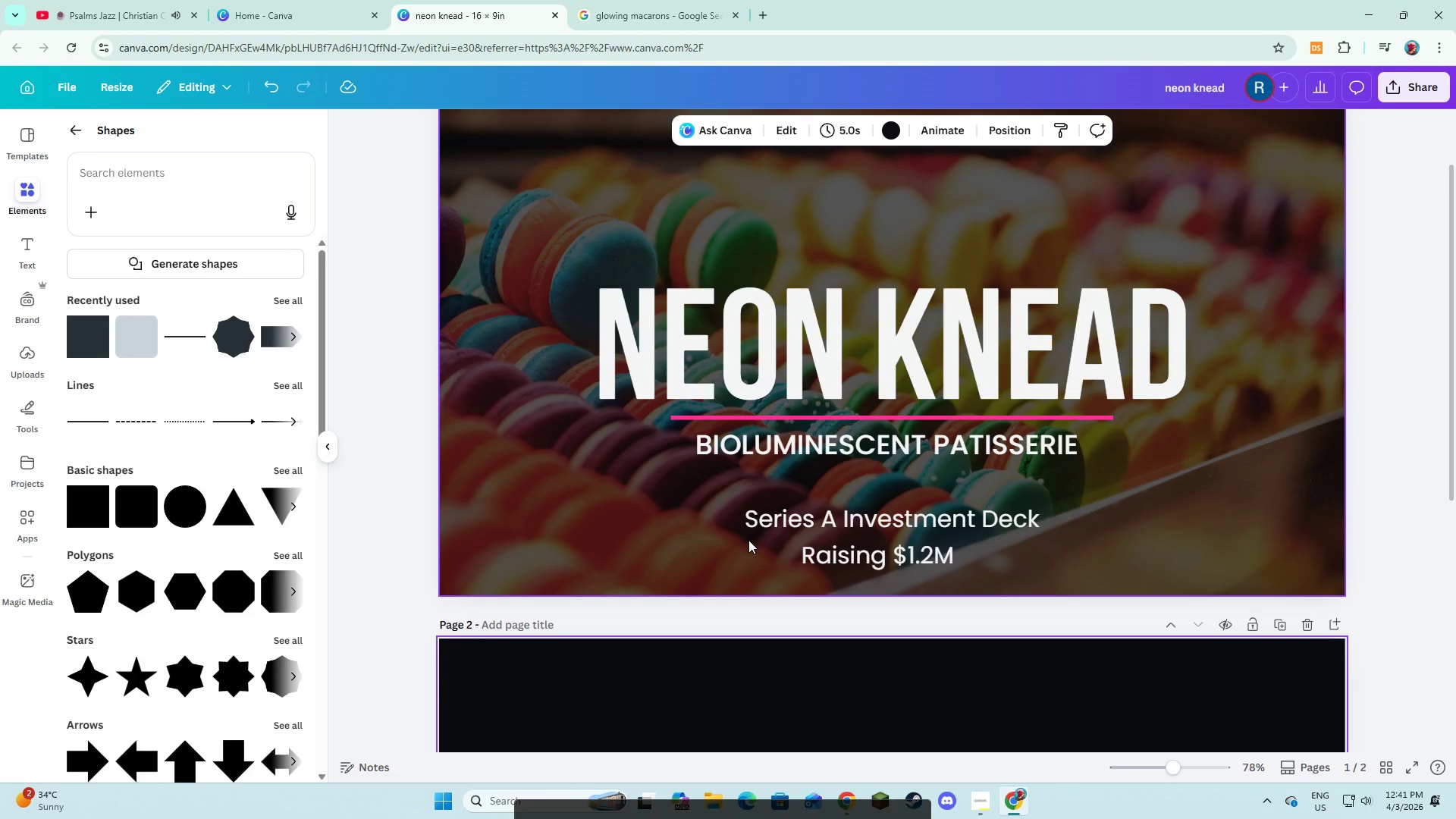 
wait(6.88)
 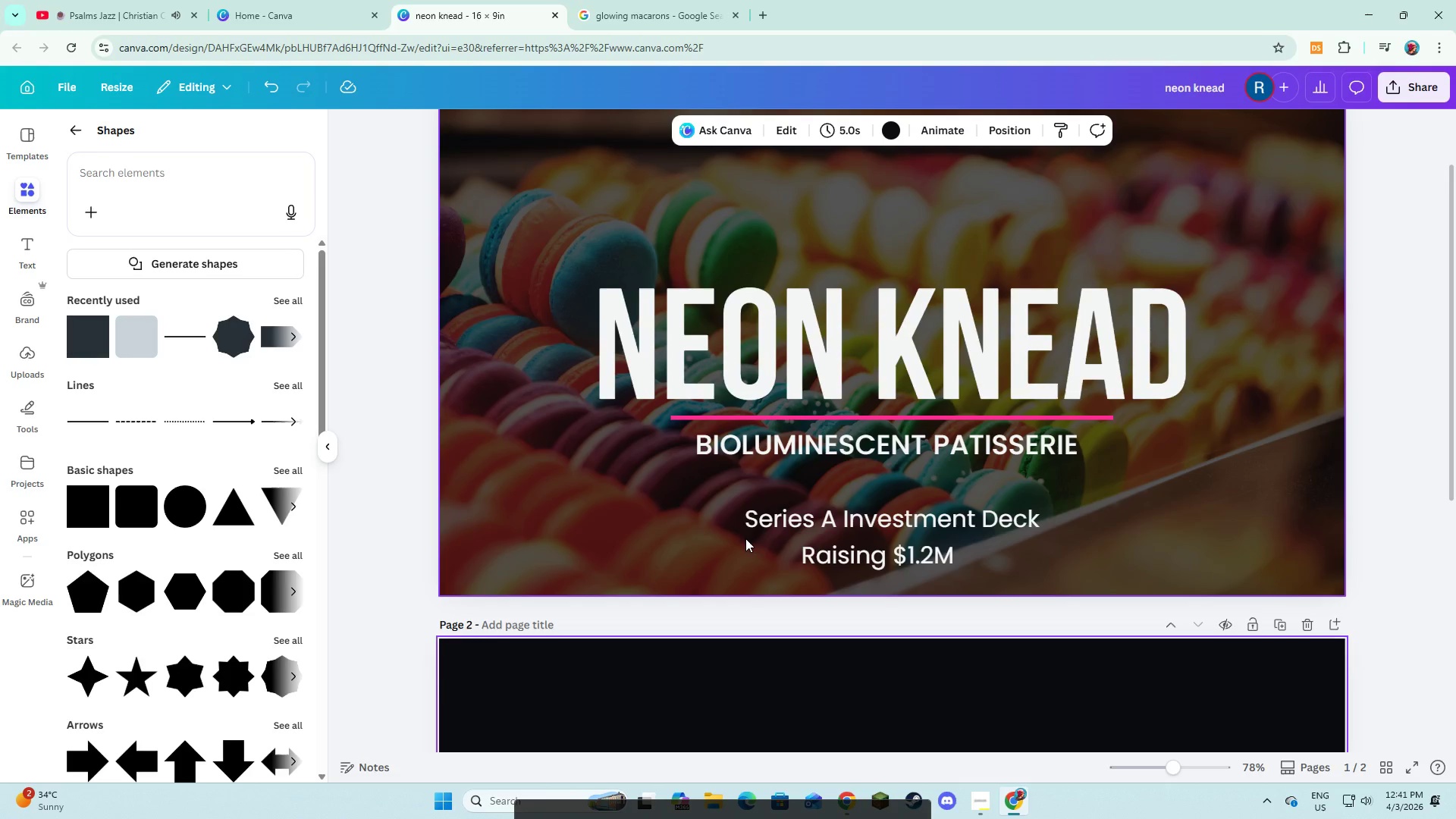 
scroll: coordinate [904, 548], scroll_direction: down, amount: 2.0
 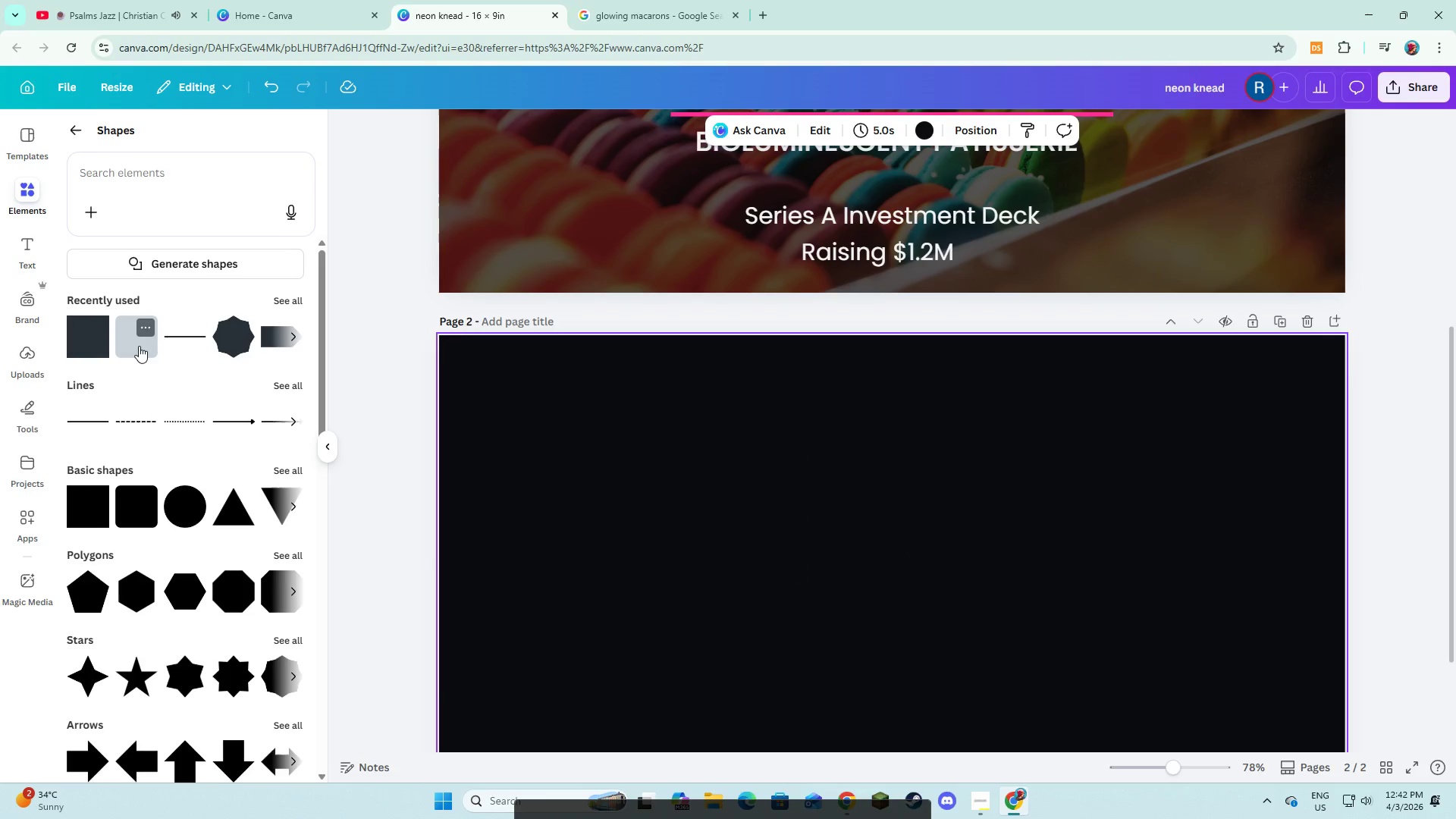 
left_click([139, 346])
 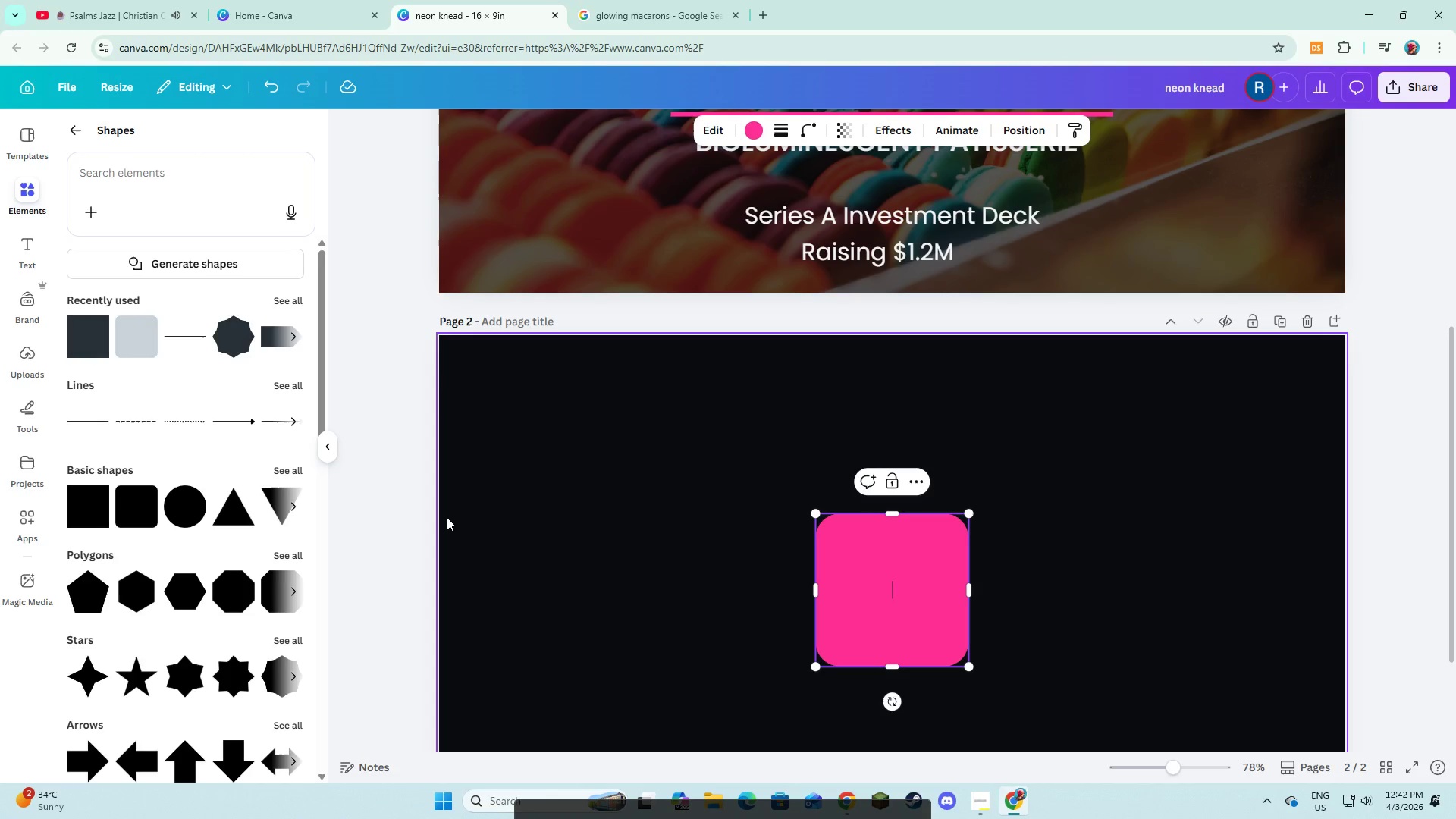 
left_click([447, 517])
 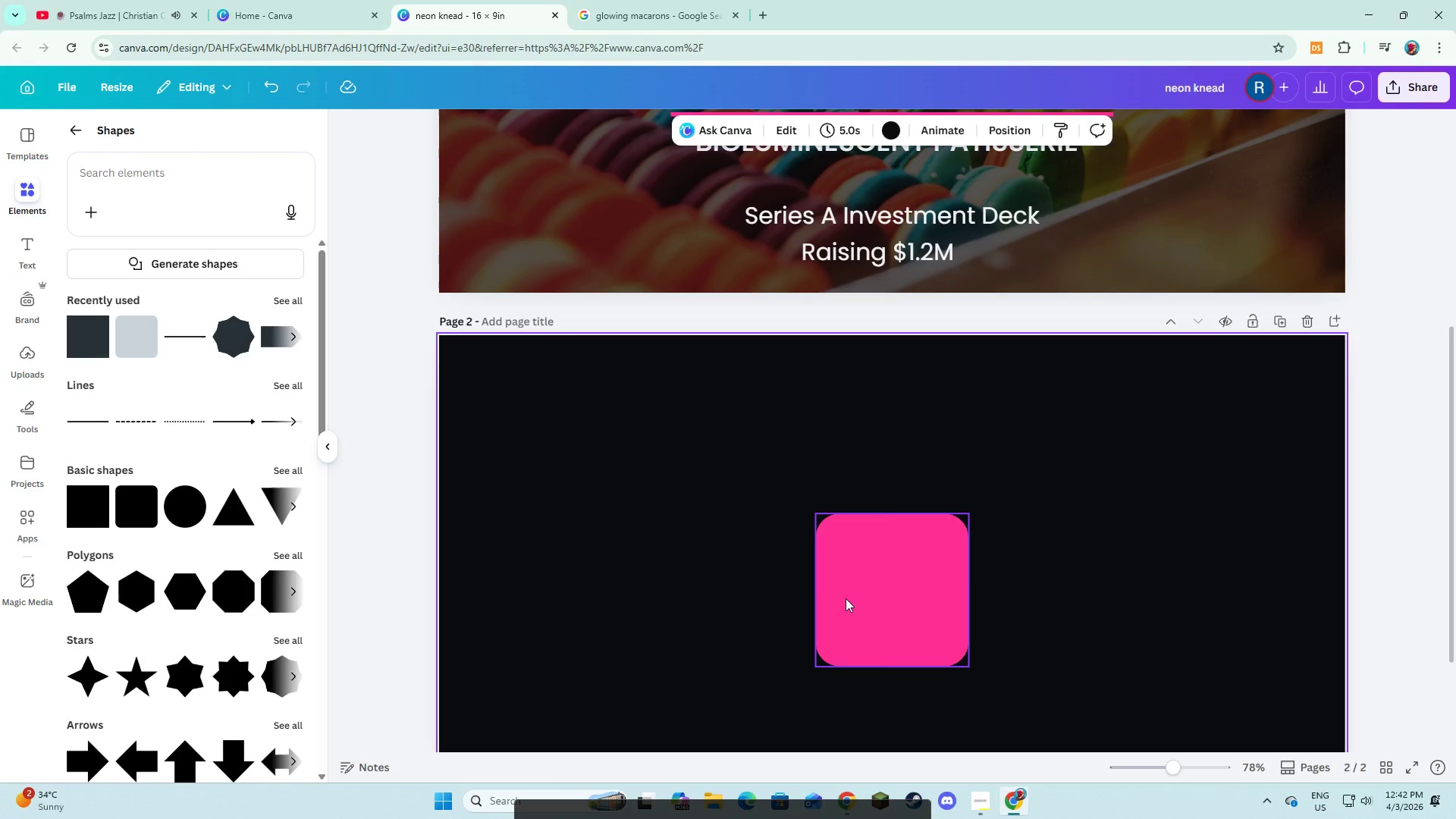 
left_click([855, 597])
 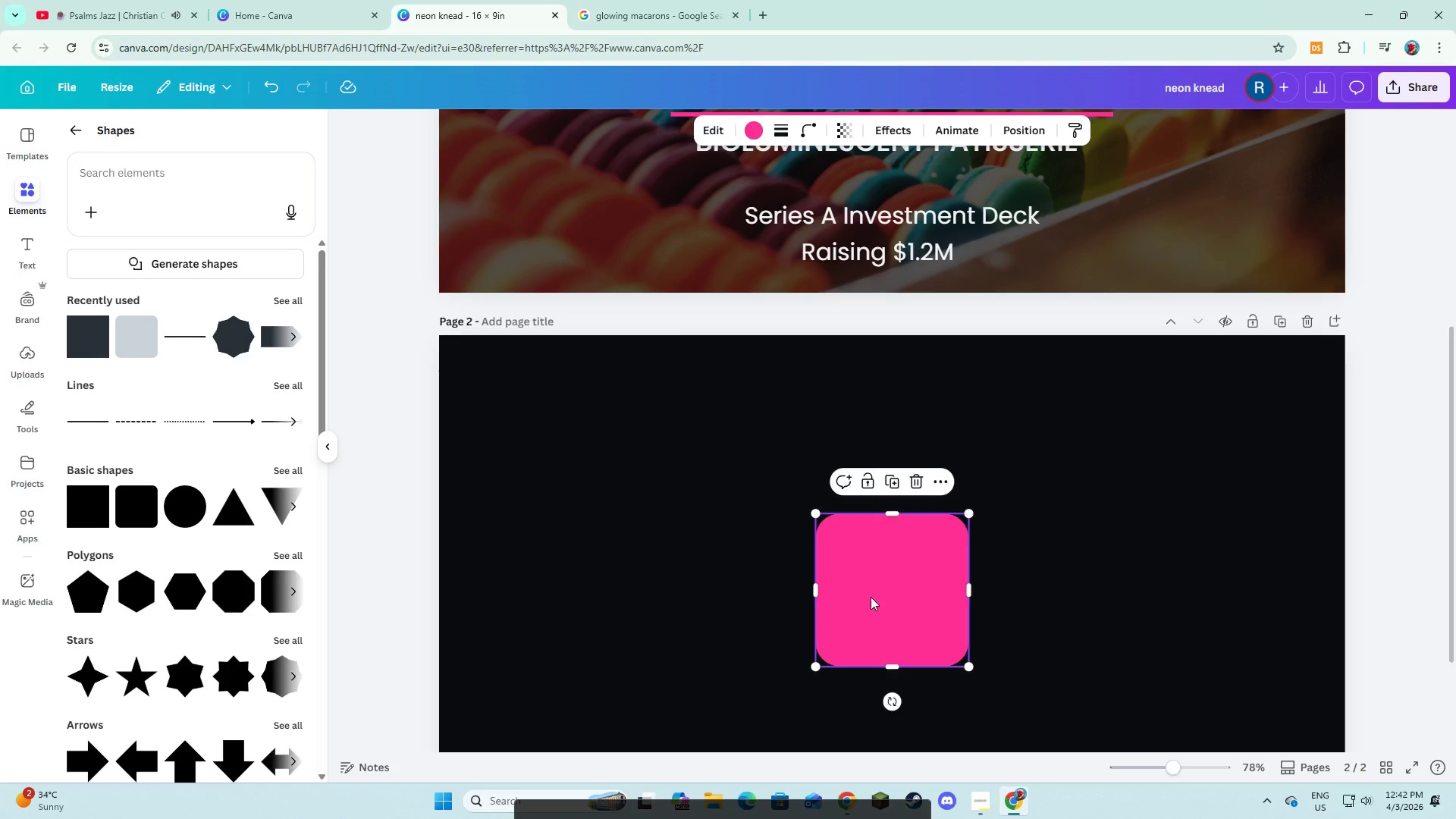 
left_click_drag(start_coordinate=[871, 597], to_coordinate=[491, 450])
 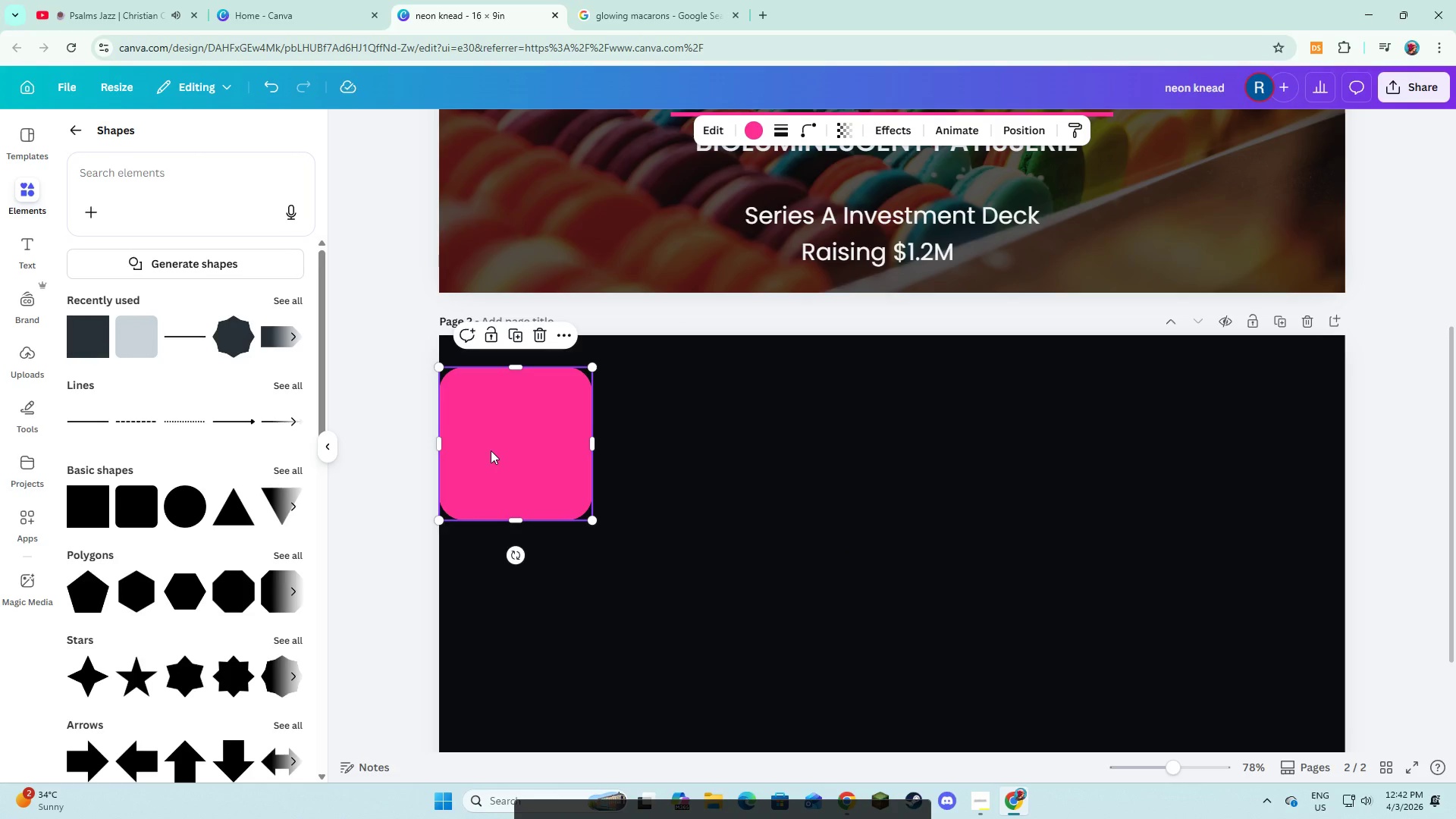 
left_click_drag(start_coordinate=[491, 450], to_coordinate=[496, 449])
 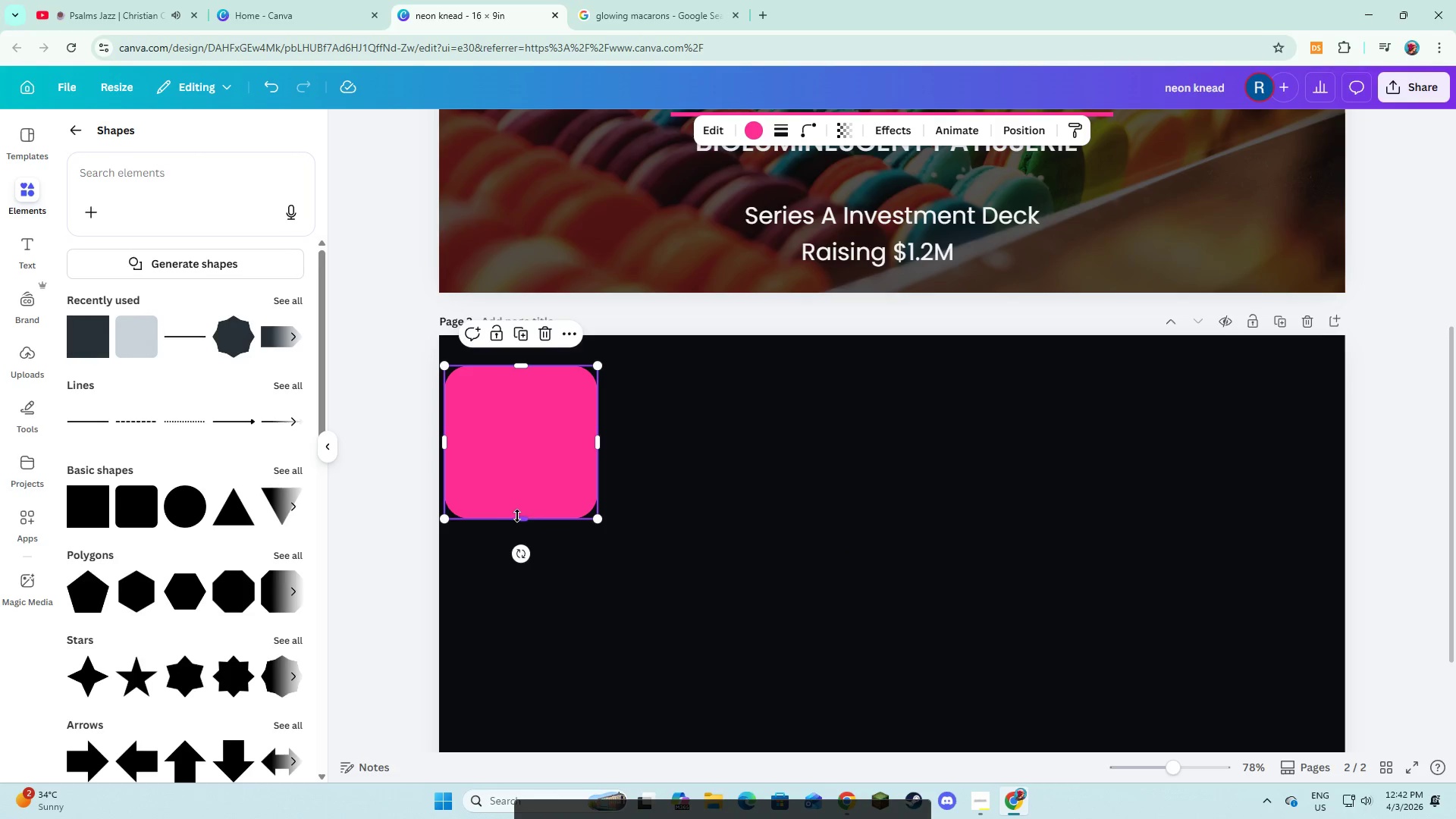 
left_click_drag(start_coordinate=[517, 516], to_coordinate=[525, 437])
 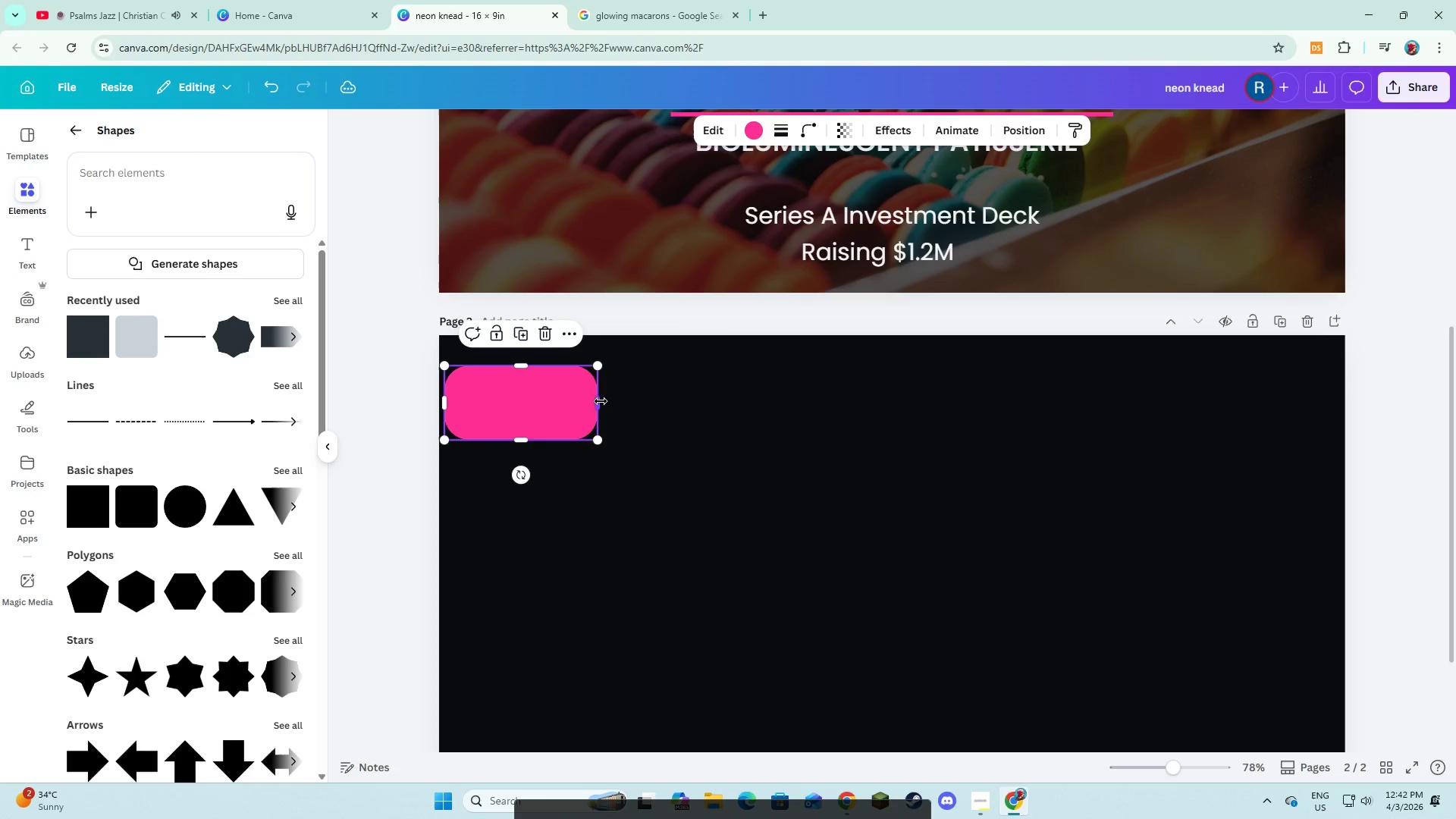 
left_click_drag(start_coordinate=[601, 401], to_coordinate=[886, 407])
 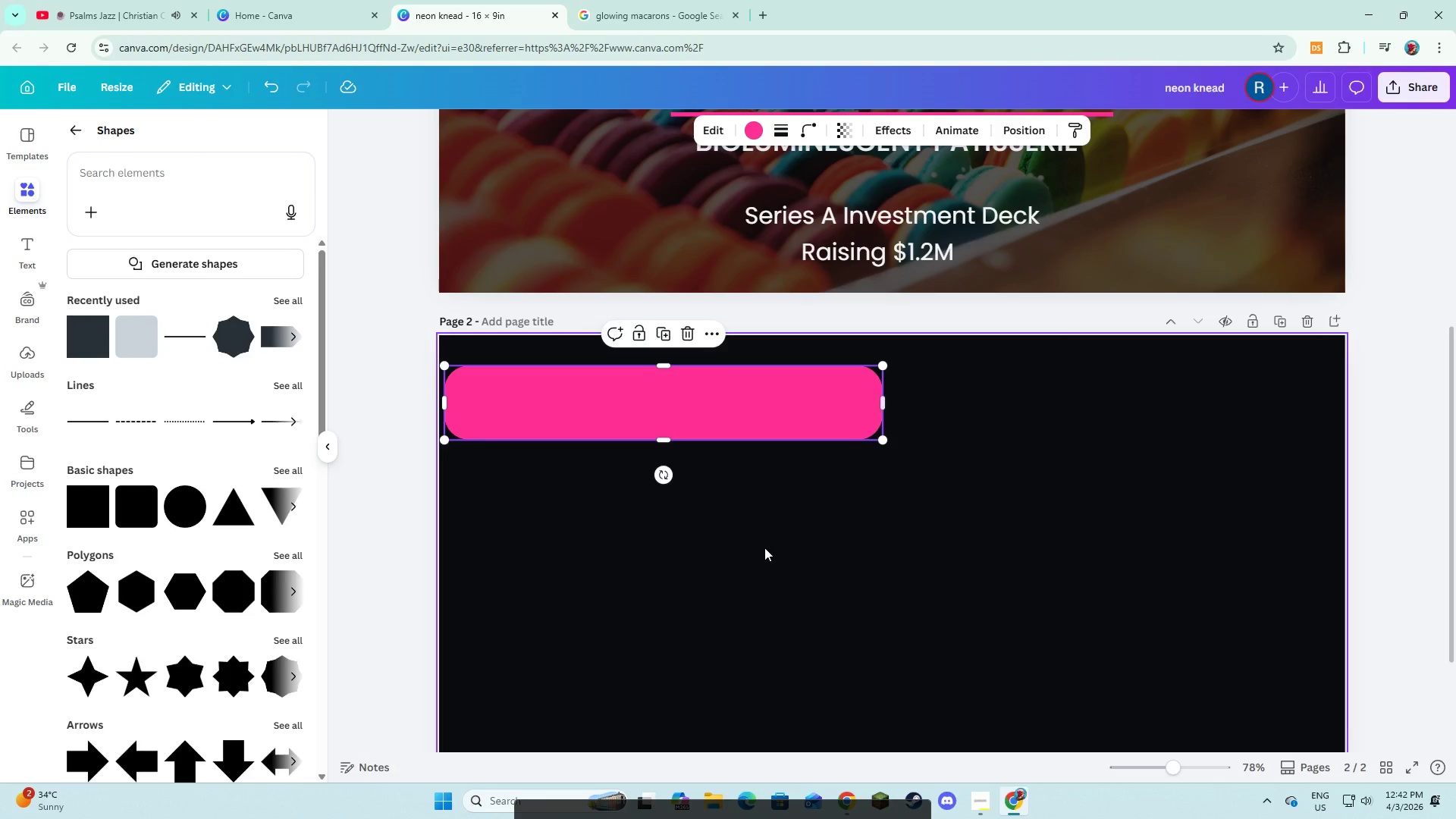 
left_click([764, 548])
 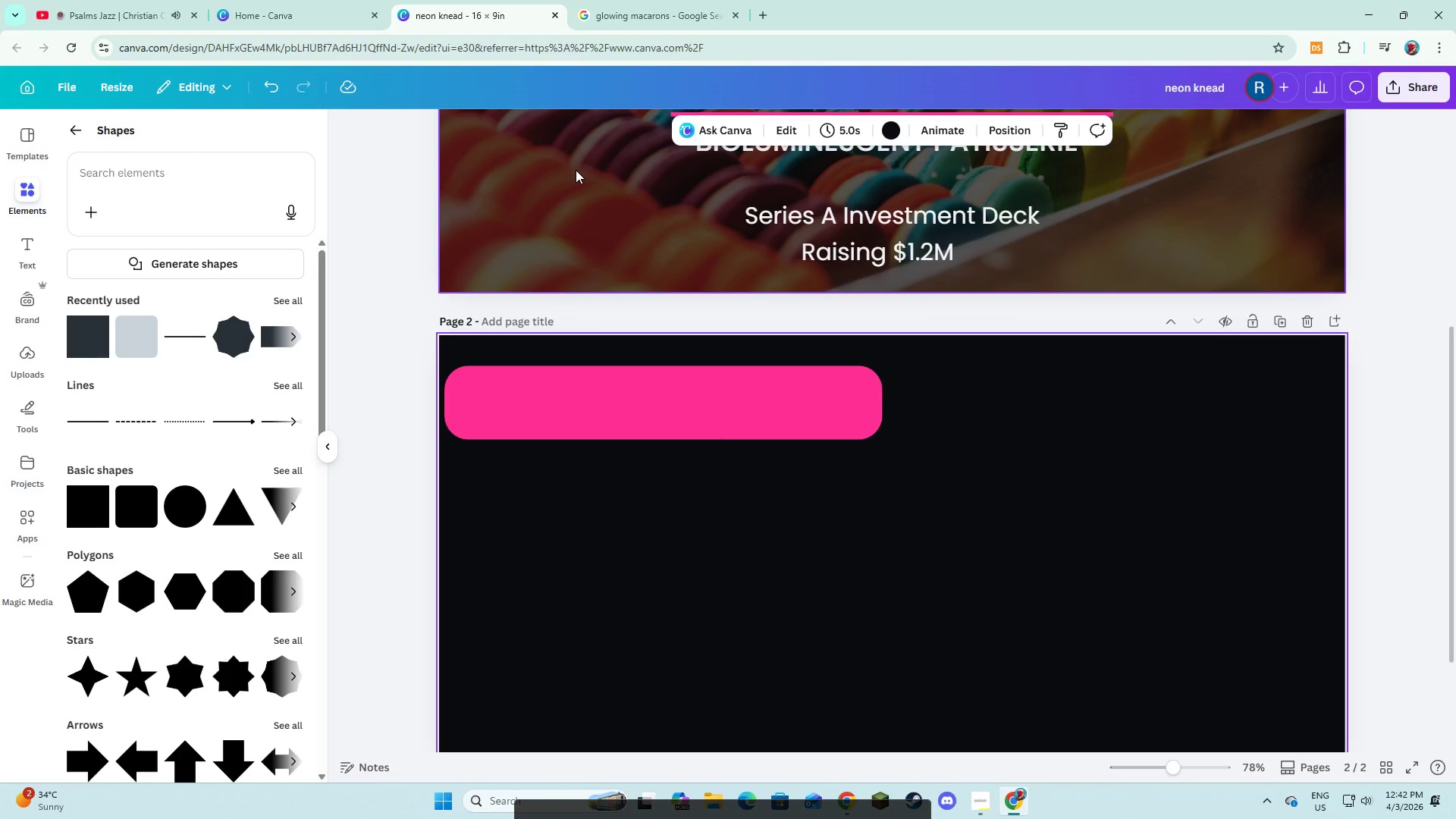 
wait(5.59)
 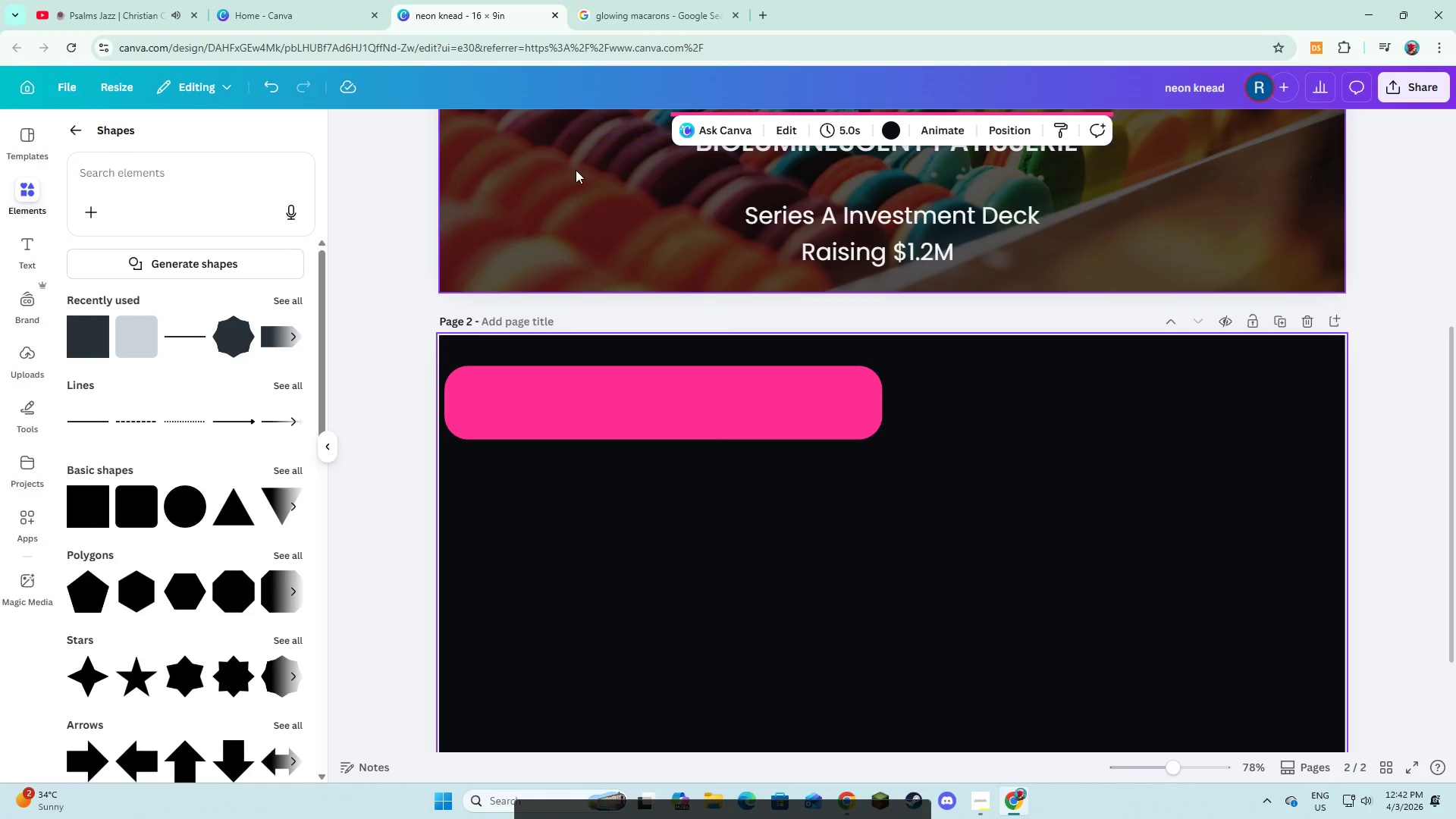 
left_click([679, 400])
 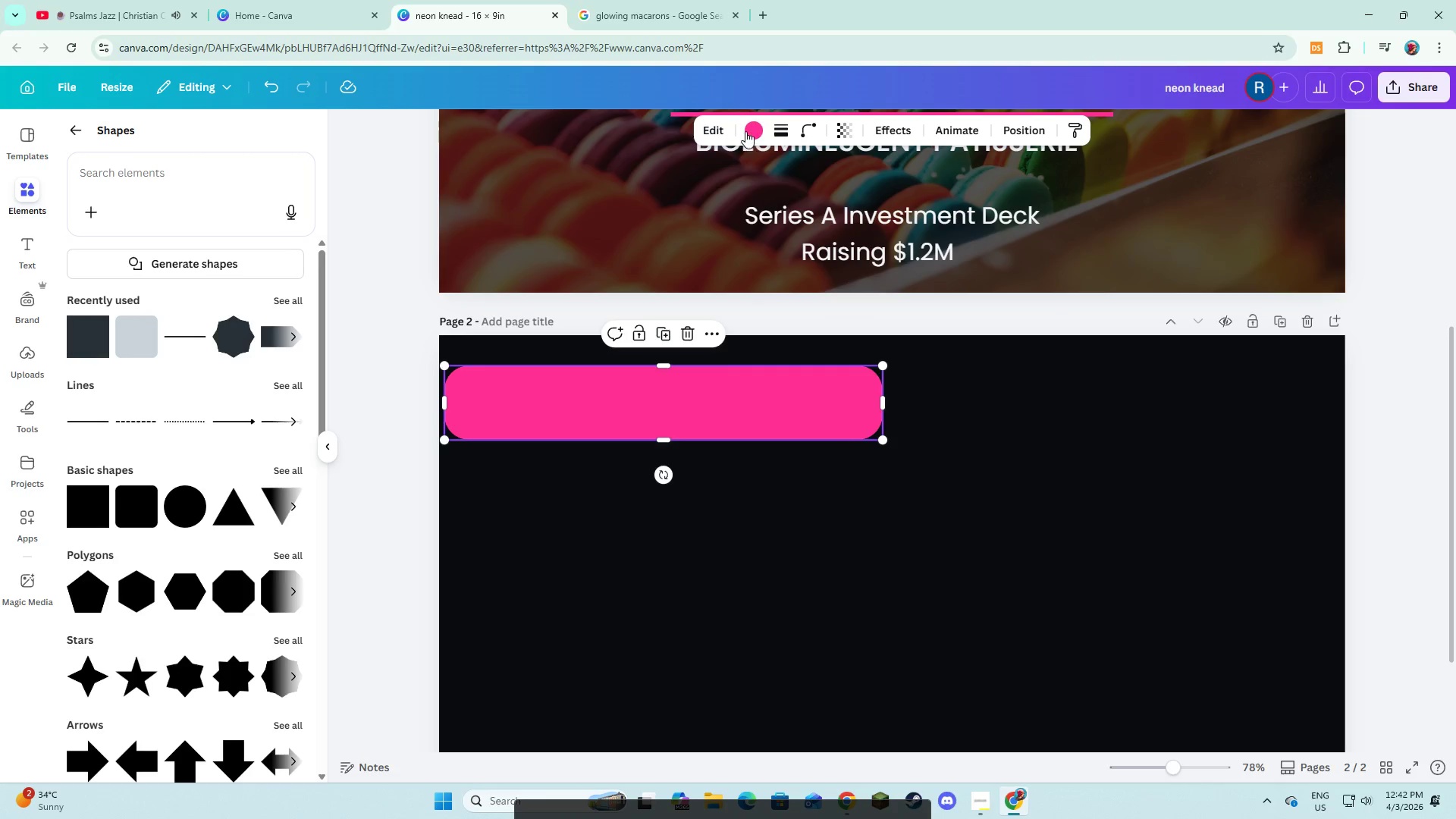 
left_click([745, 129])
 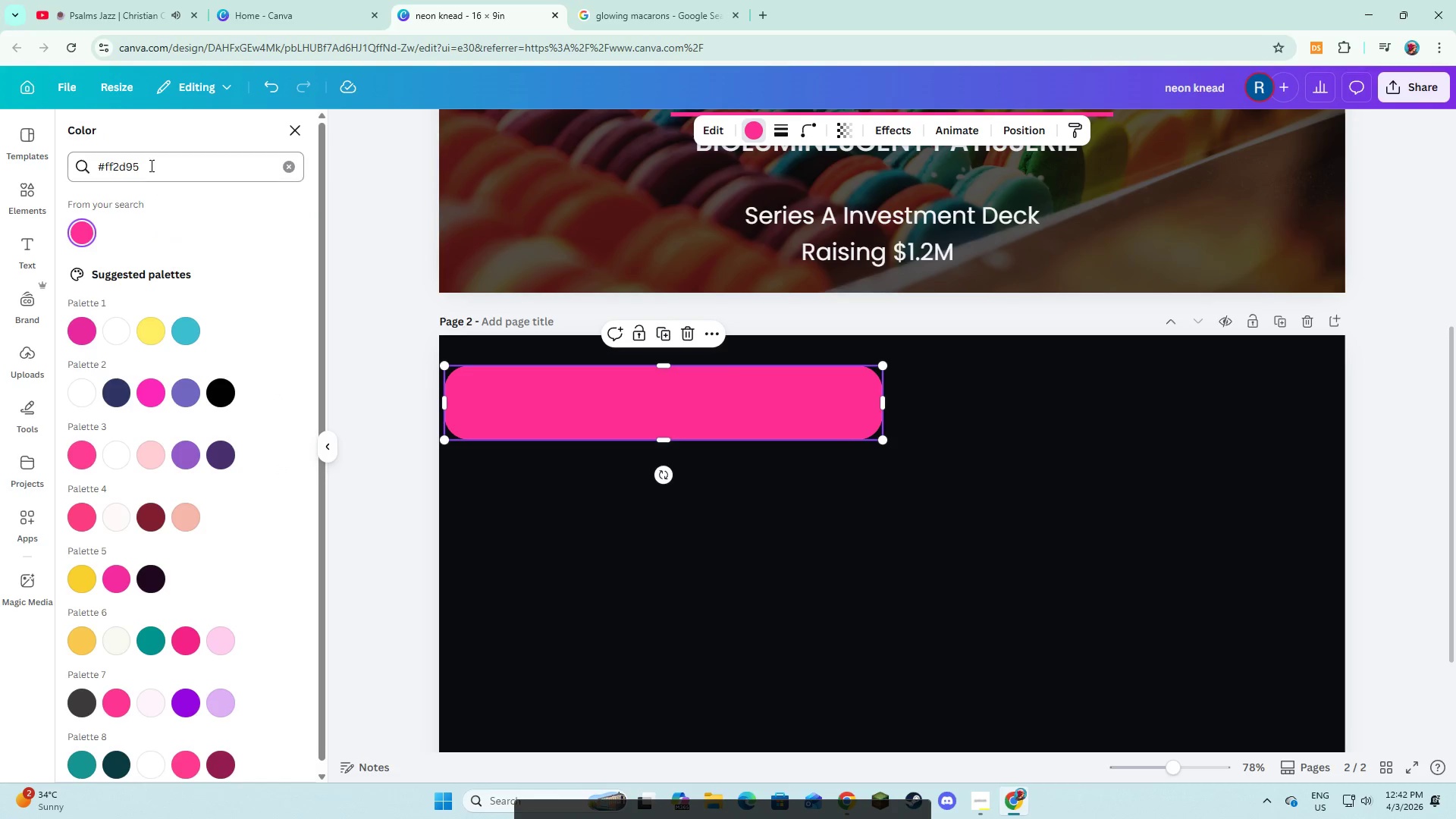 
left_click_drag(start_coordinate=[150, 165], to_coordinate=[106, 158])
 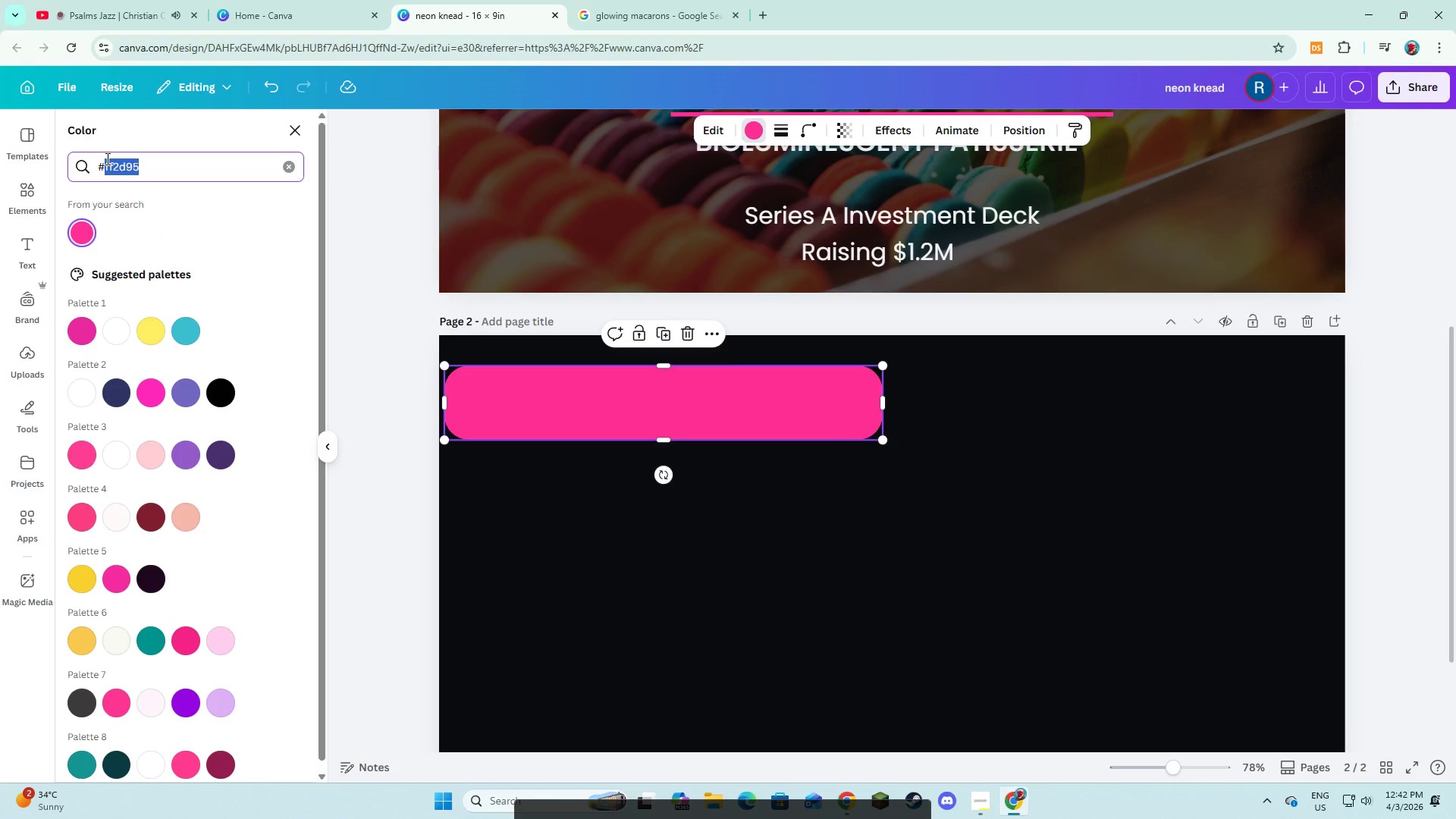 
type(1a1a22)
 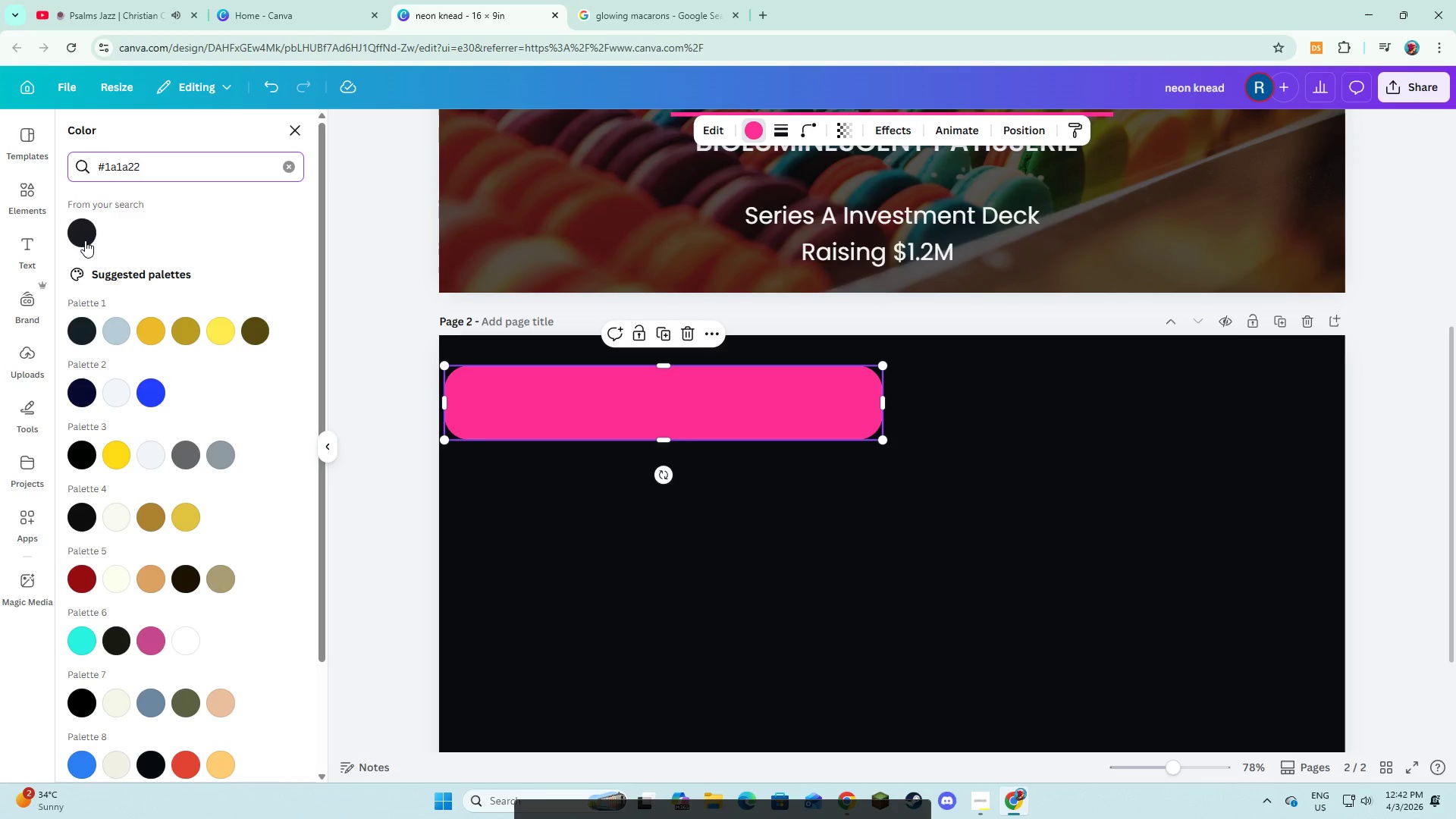 
left_click([83, 241])
 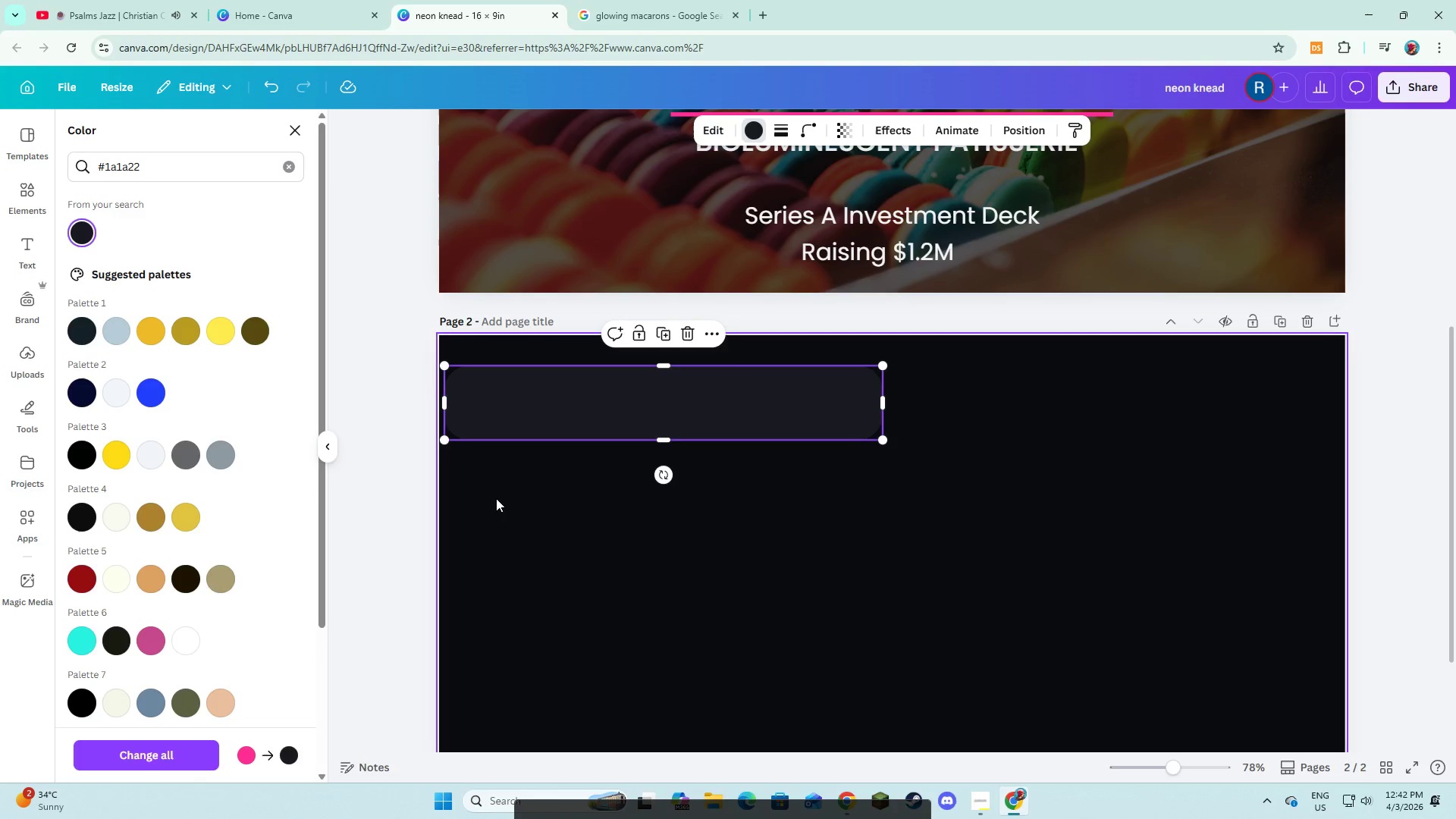 
left_click([513, 513])
 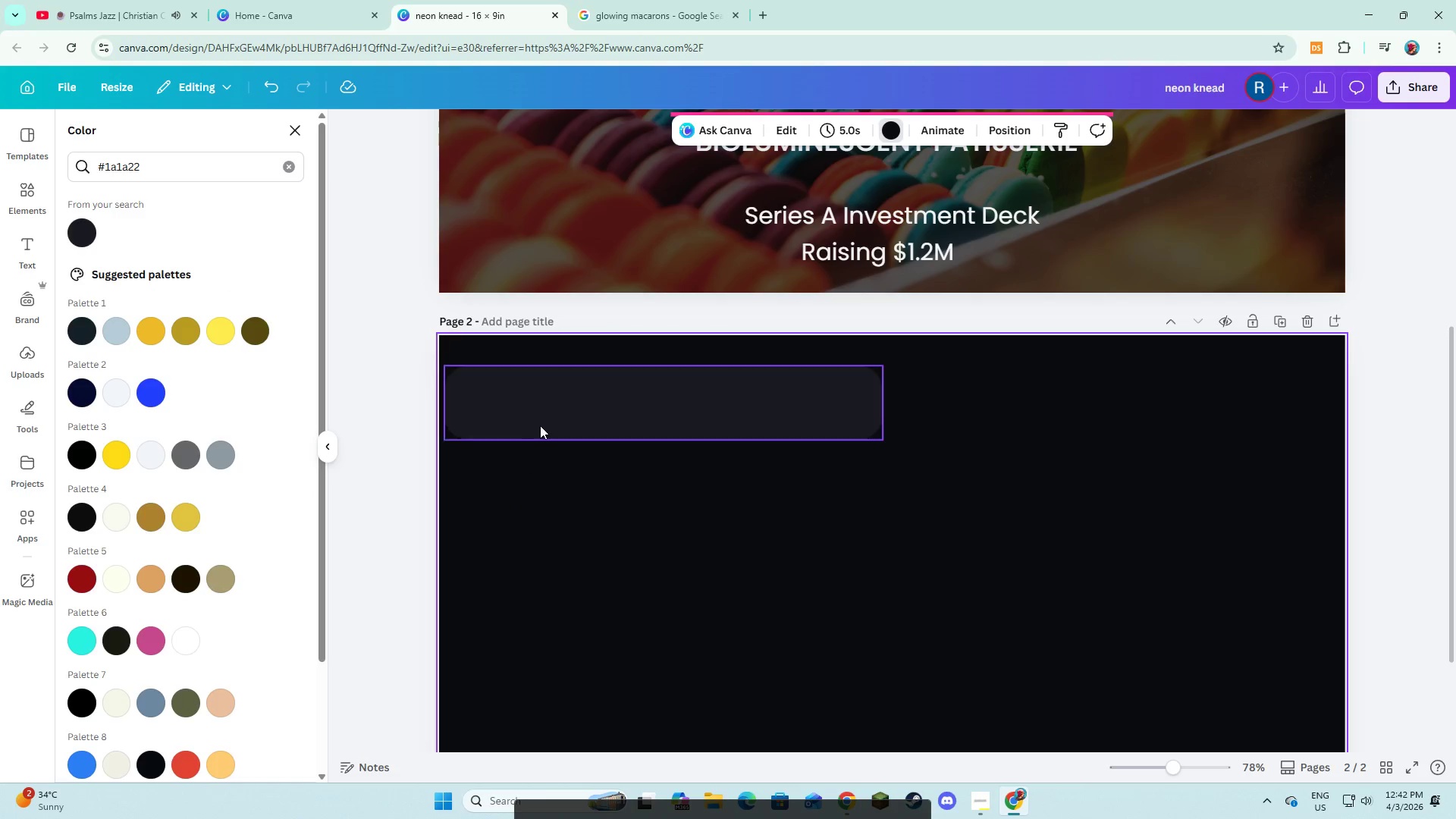 
left_click([541, 425])
 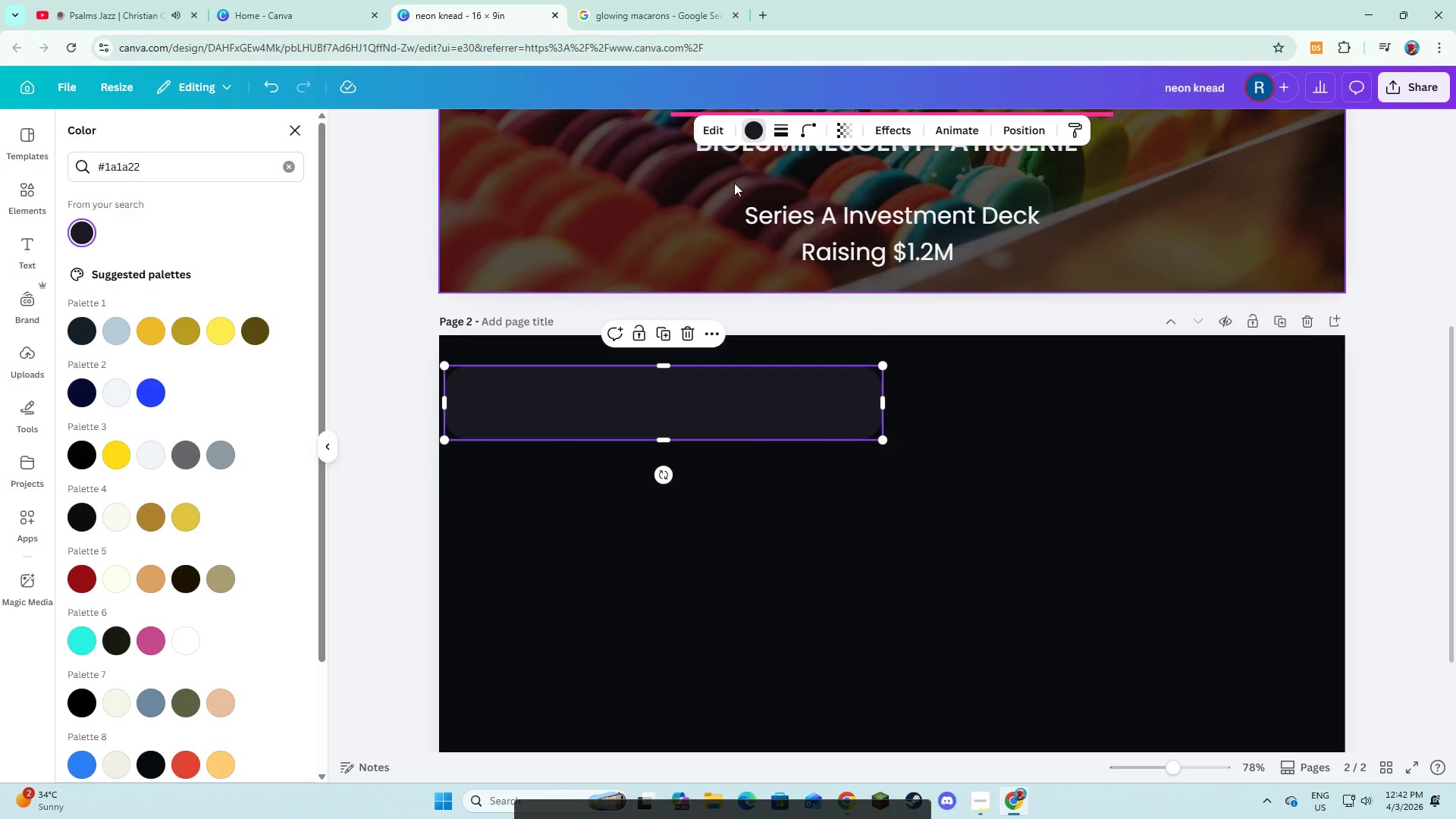 
left_click([777, 130])
 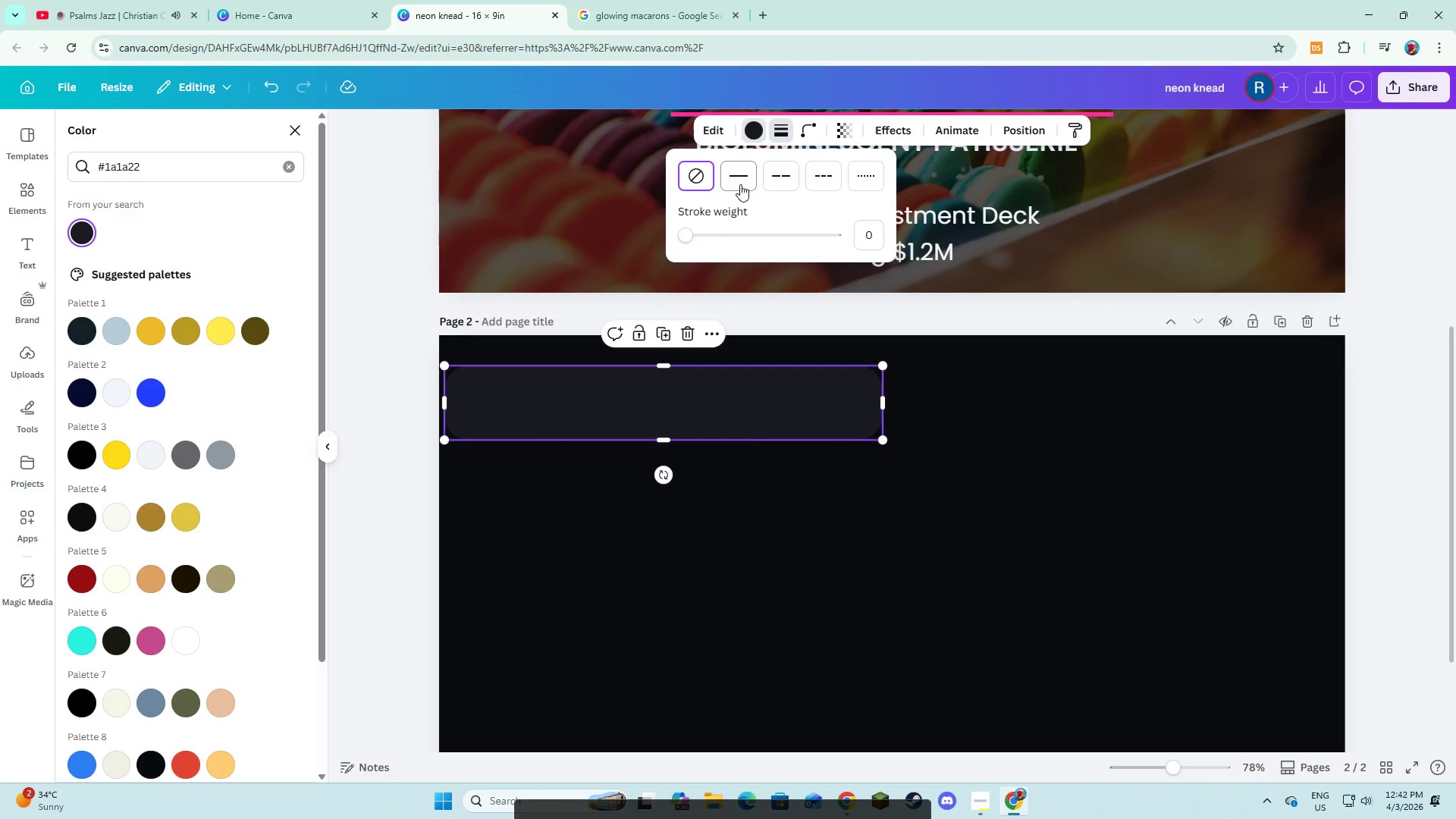 
left_click([740, 181])
 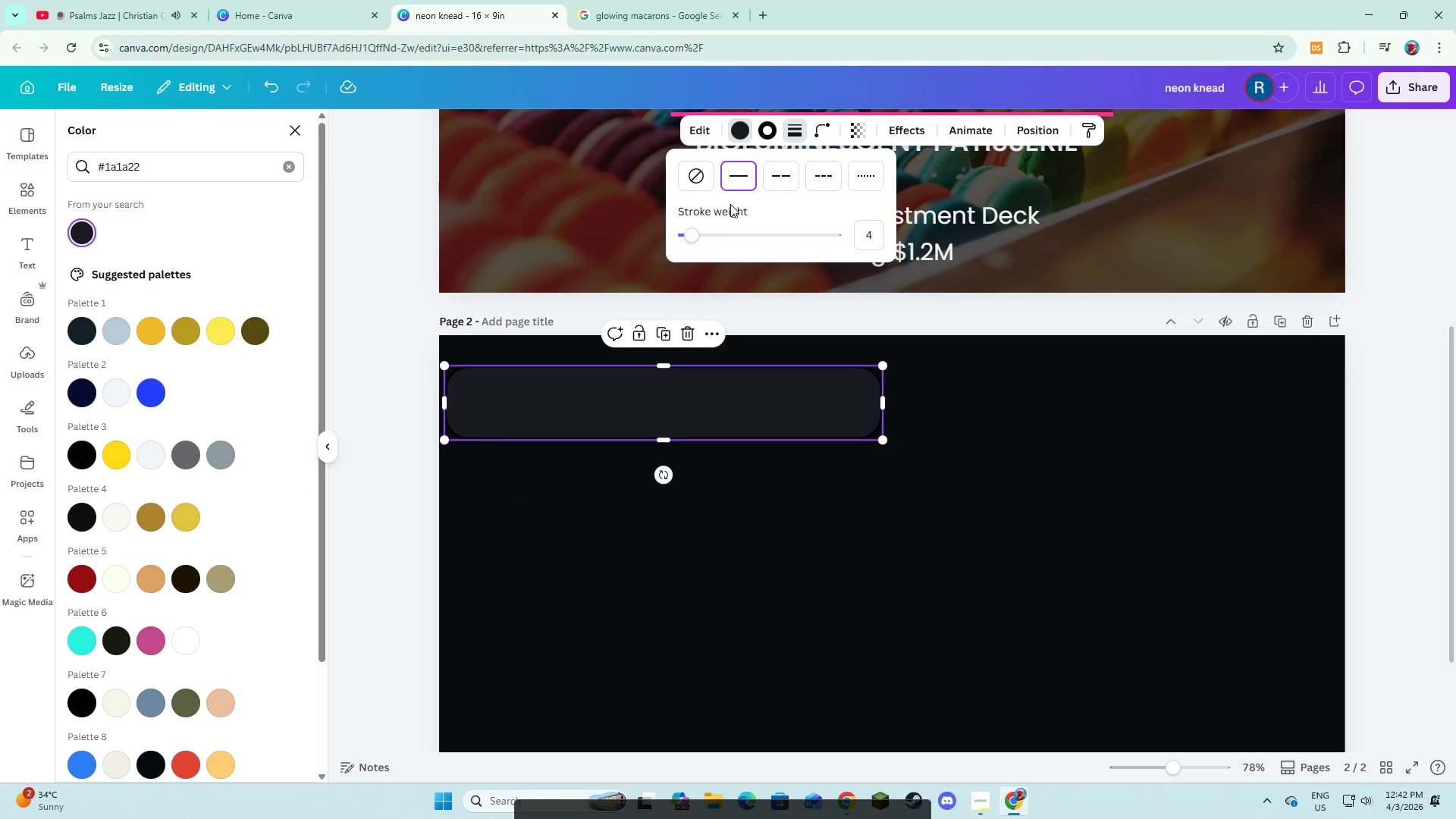 
left_click([758, 132])
 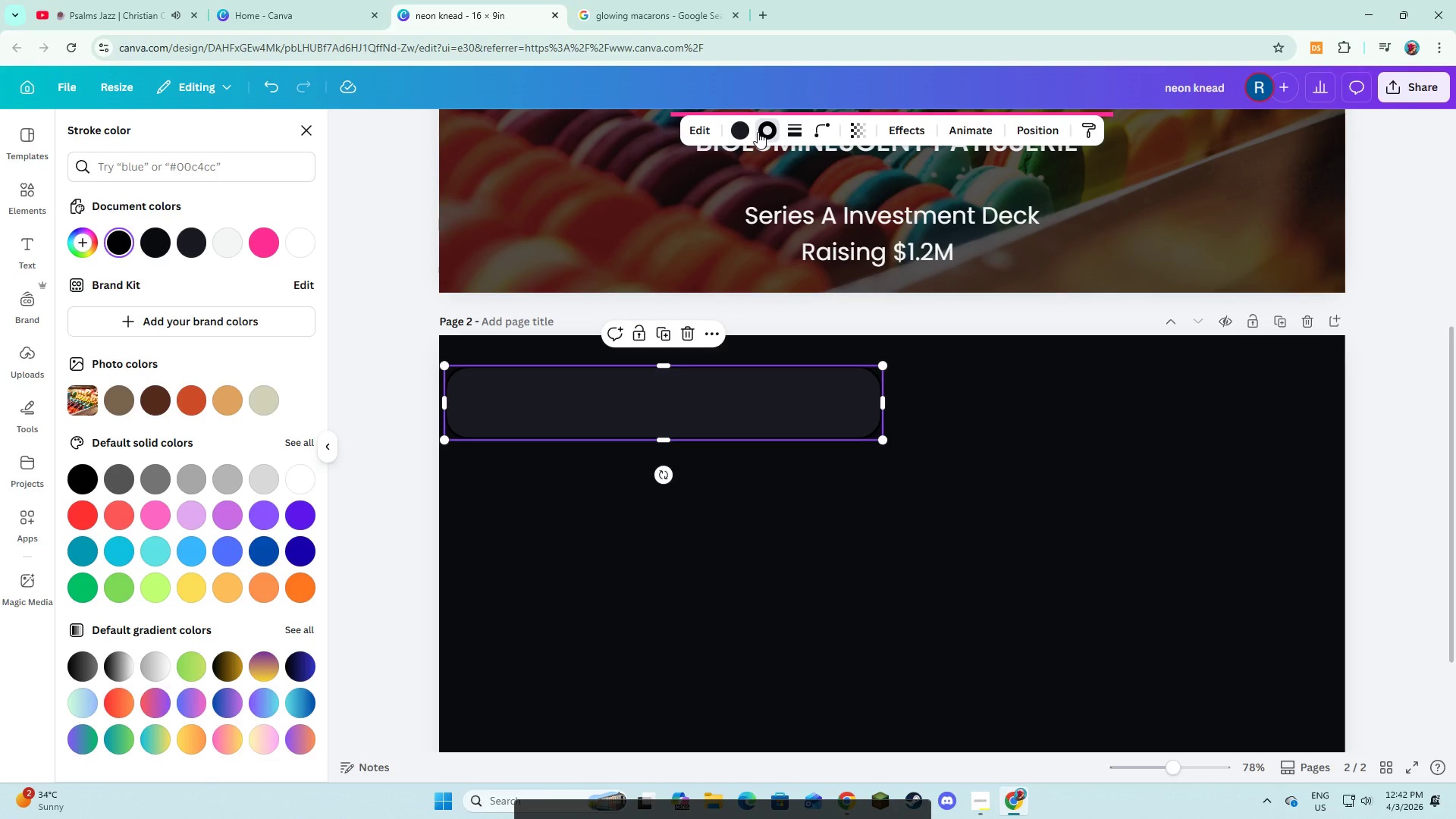 
wait(7.88)
 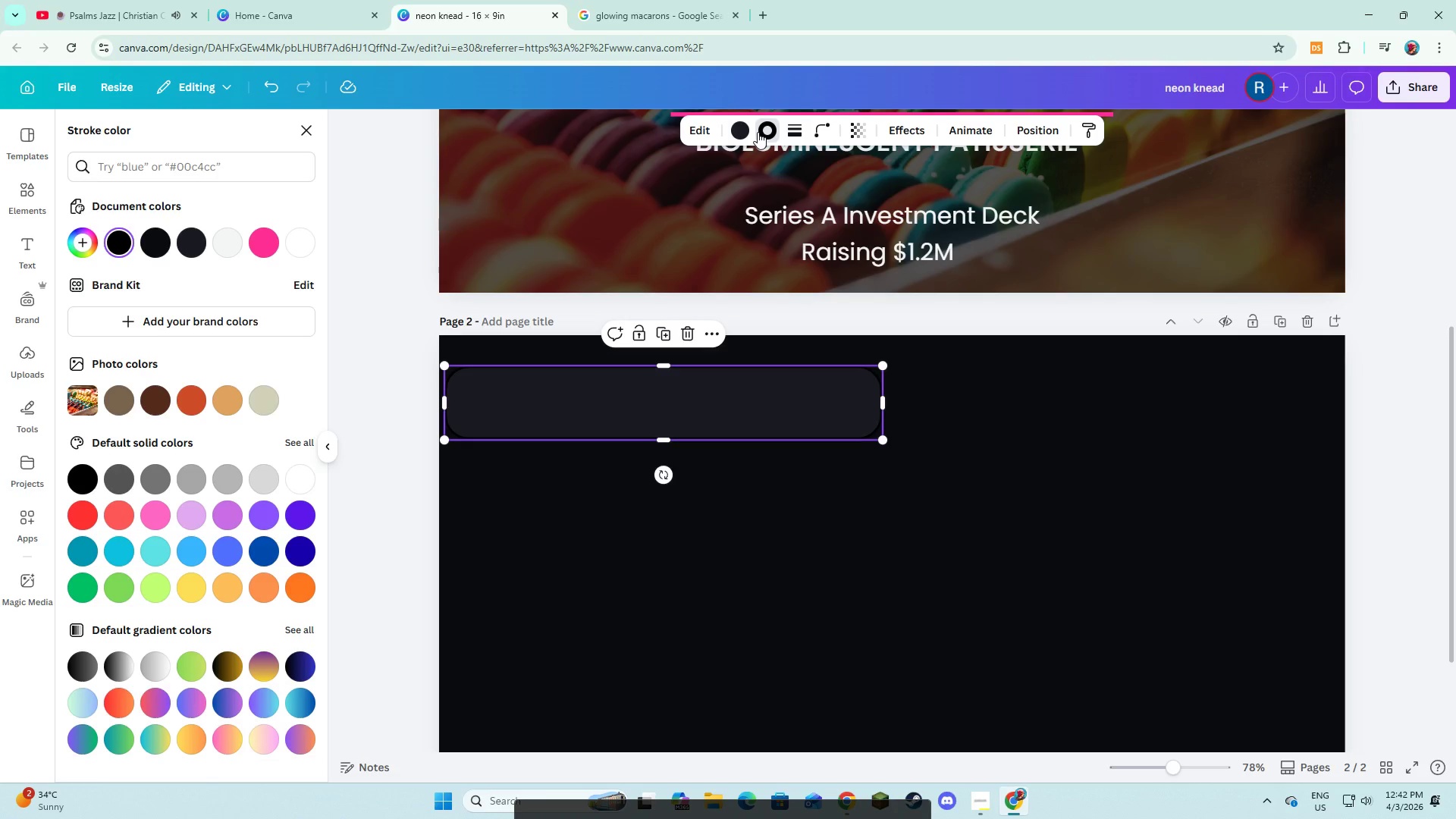 
left_click([128, 170])
 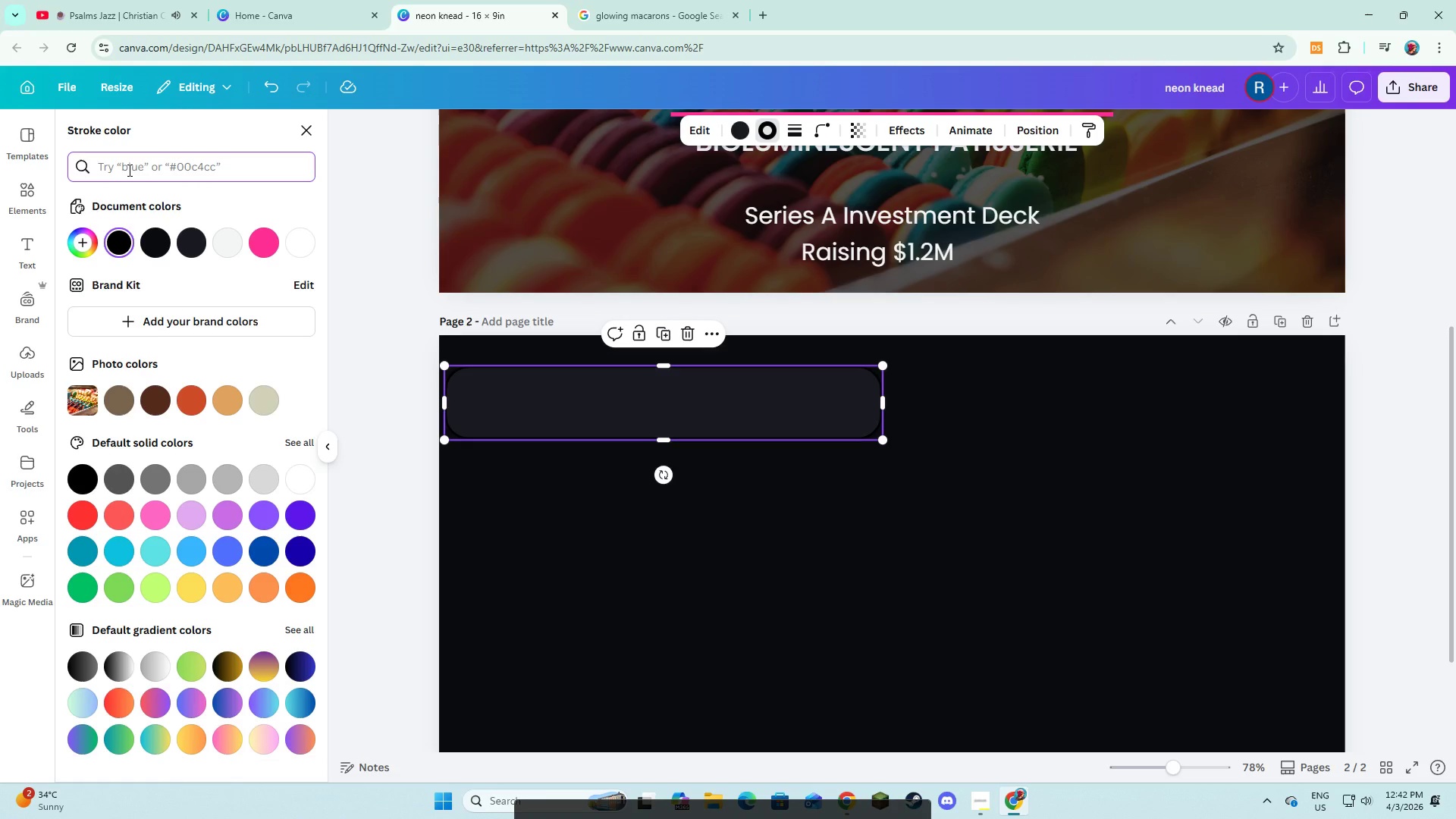 
type(#b6ff00)
 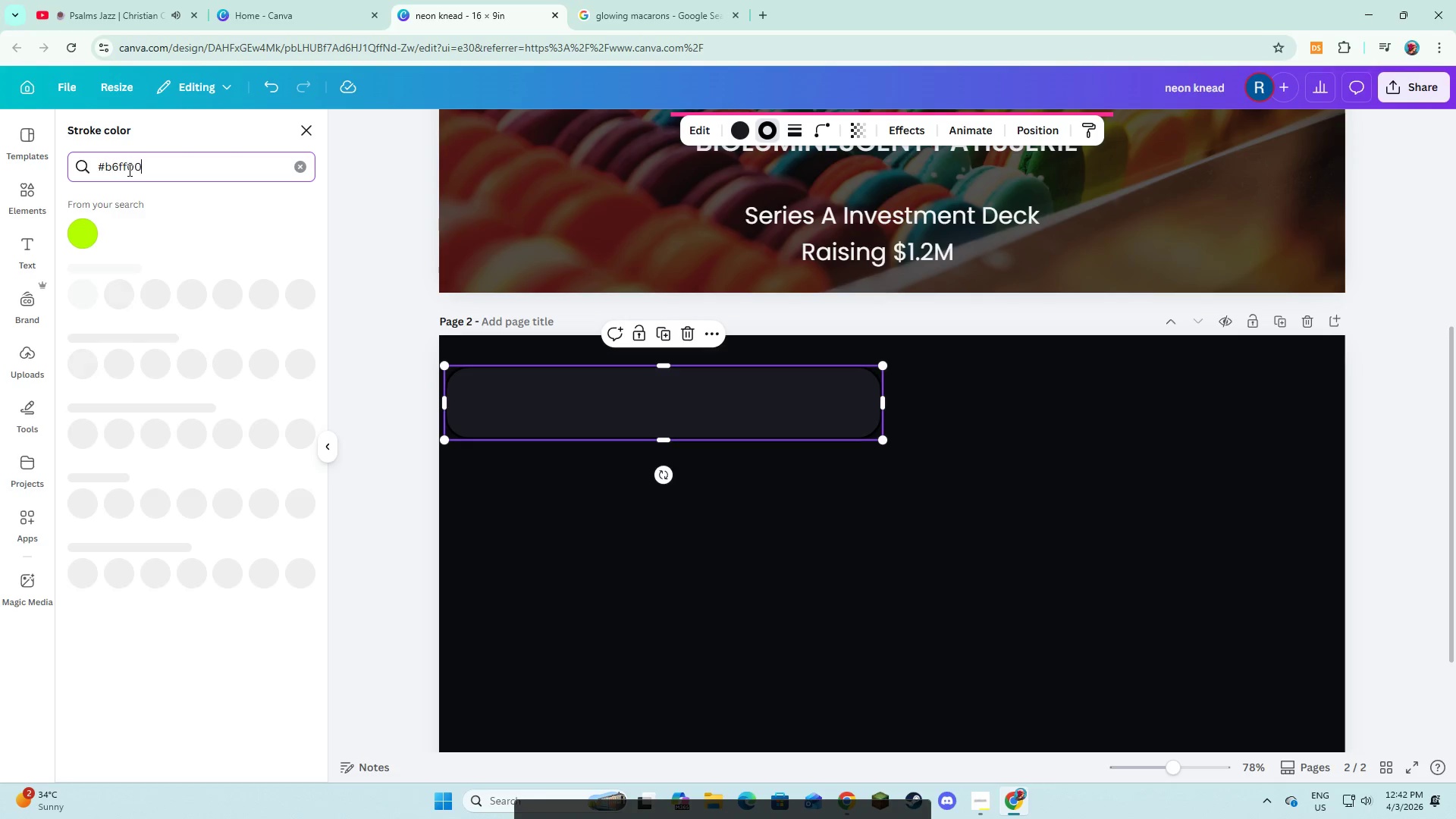 
key(Enter)
 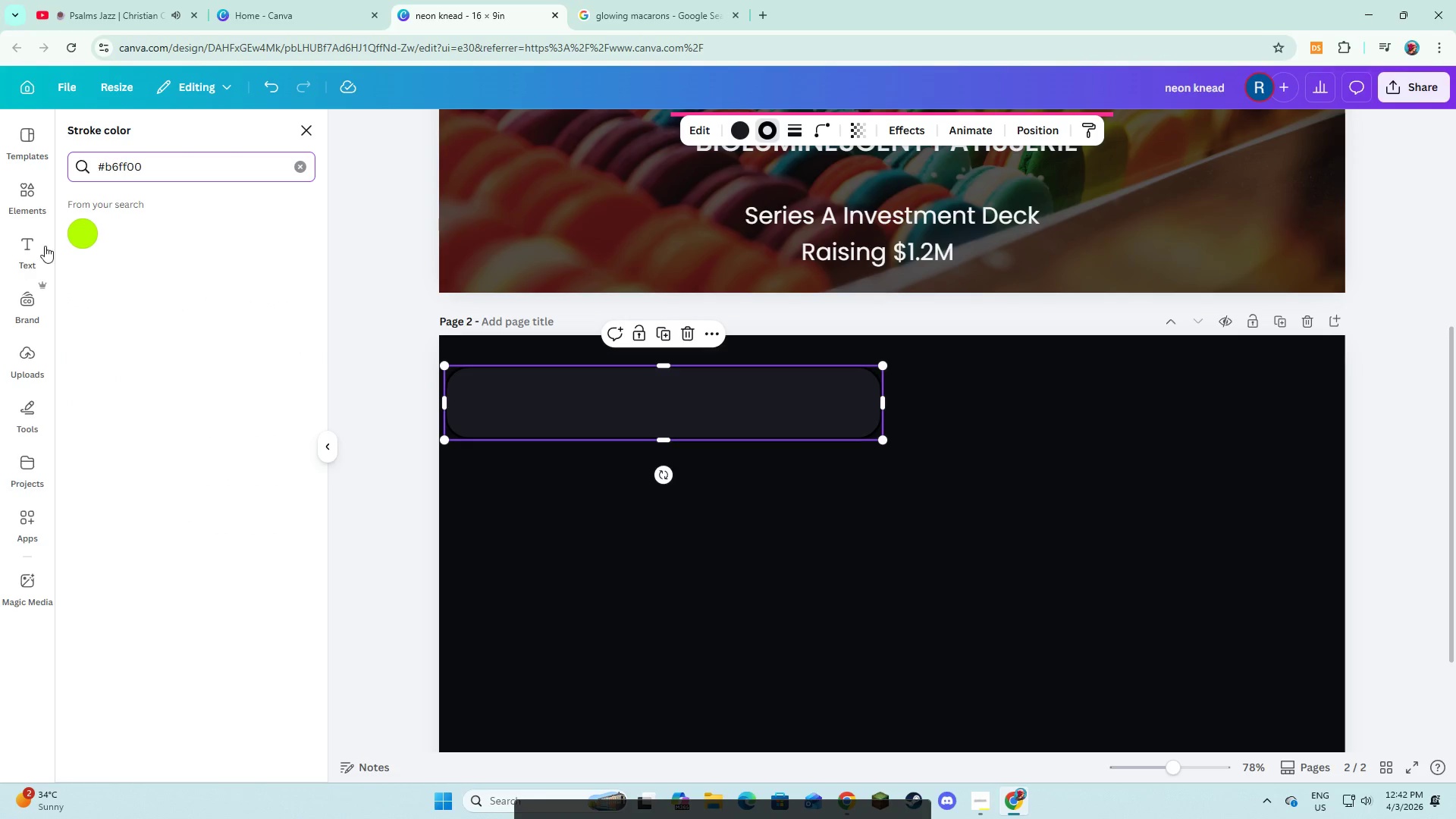 
left_click([85, 233])
 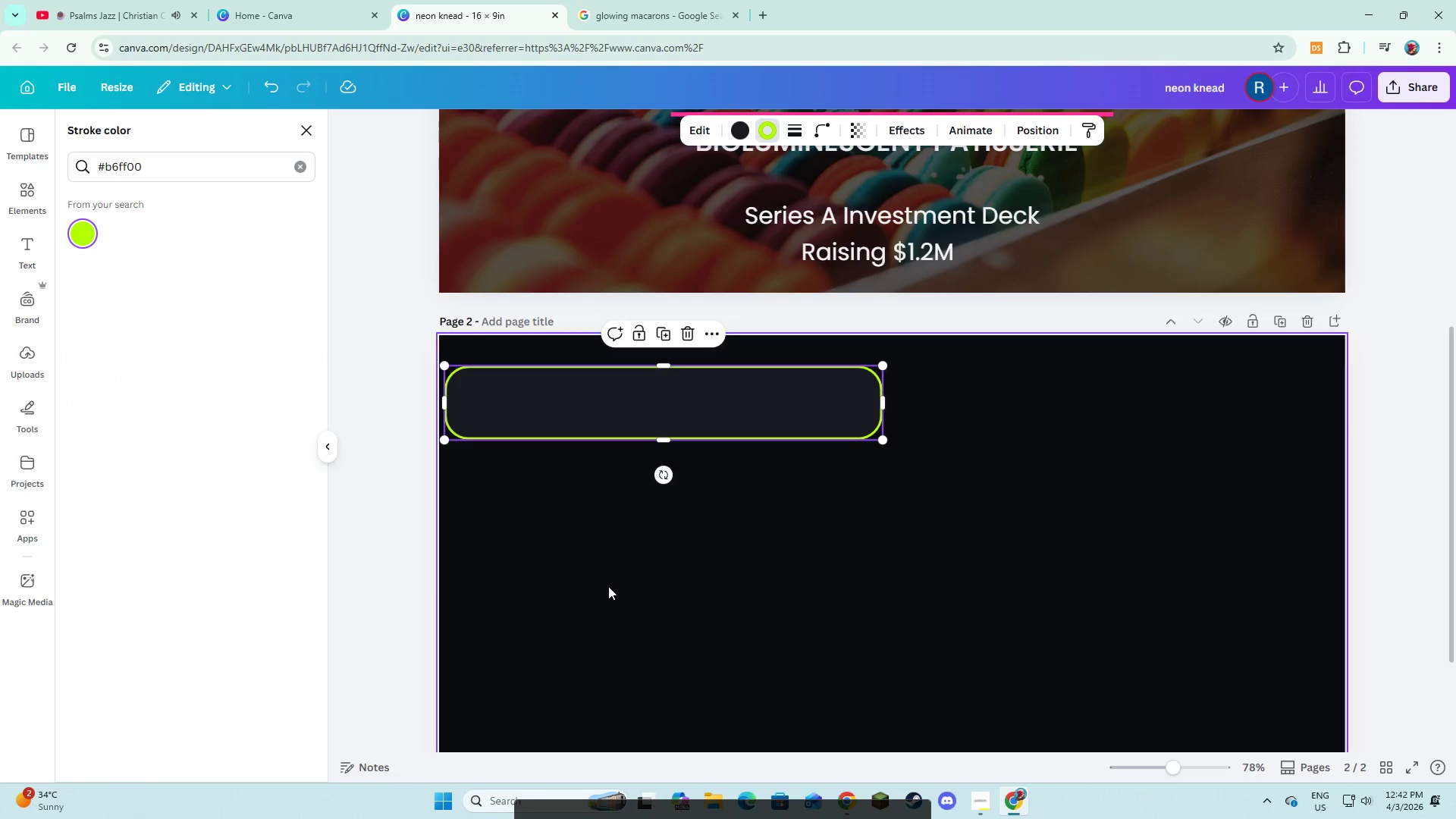 
left_click([610, 588])
 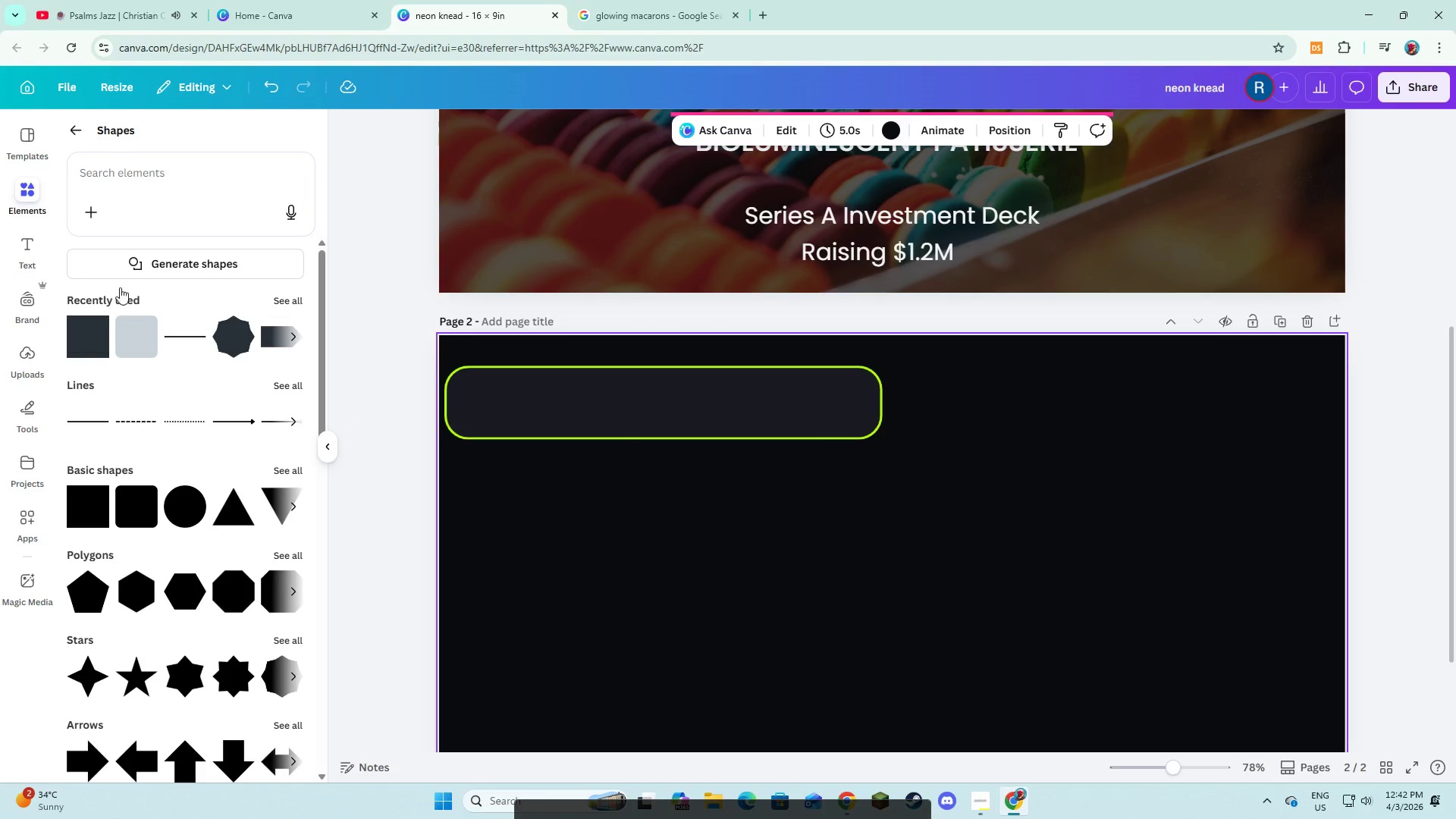 
left_click([43, 246])
 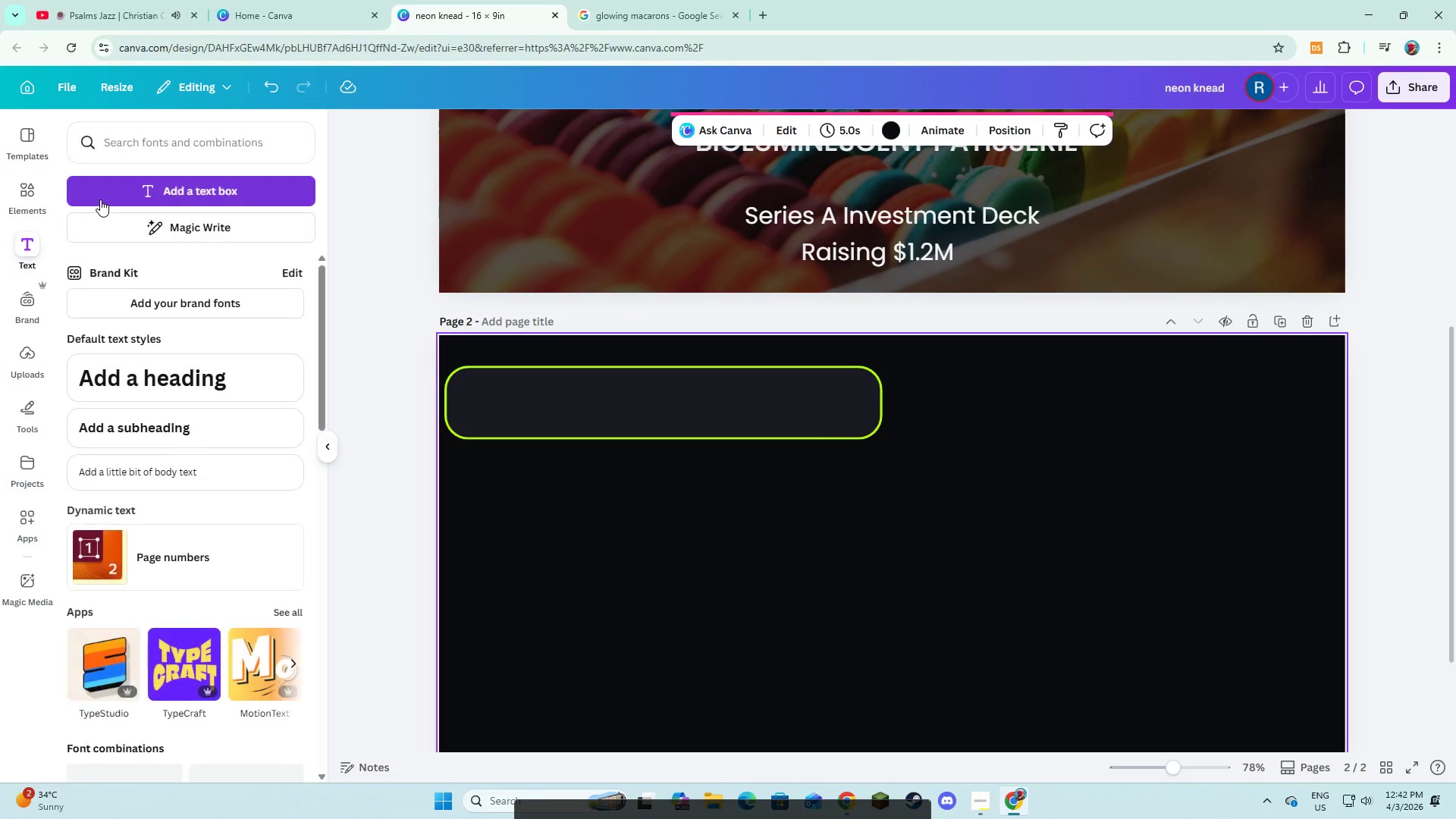 
left_click([100, 199])
 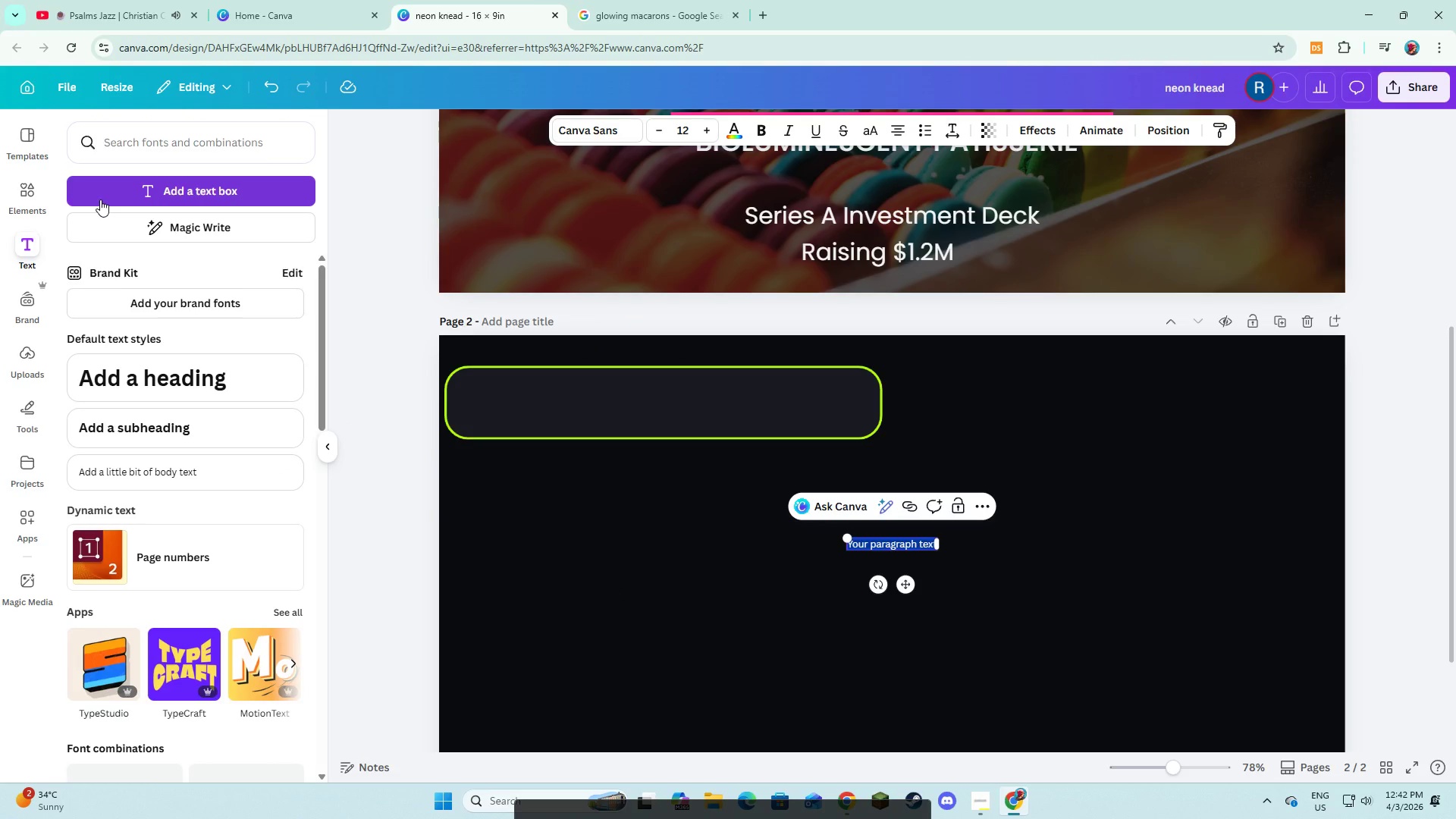 
type(The Problem)
 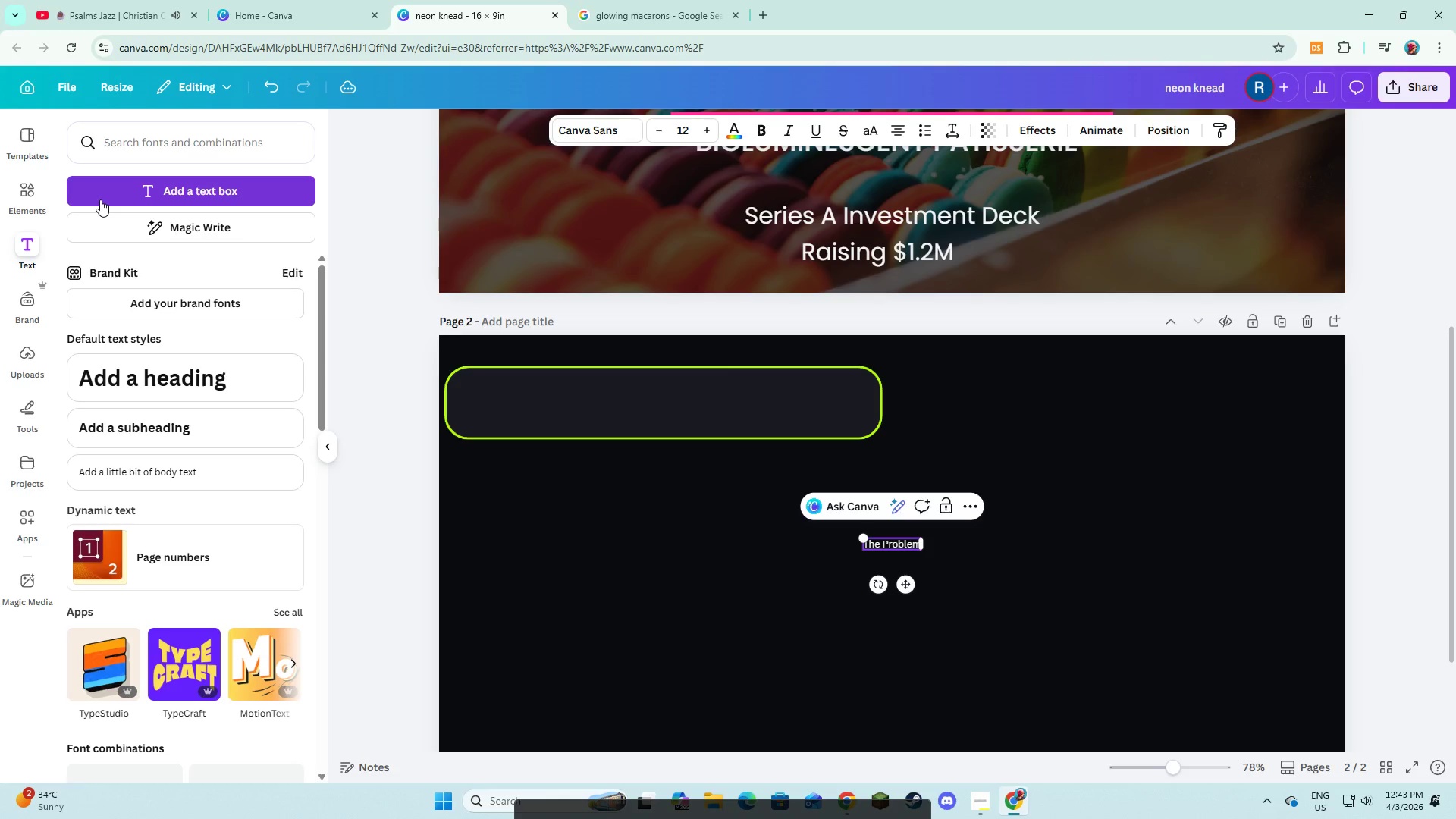 
key(Control+A)
 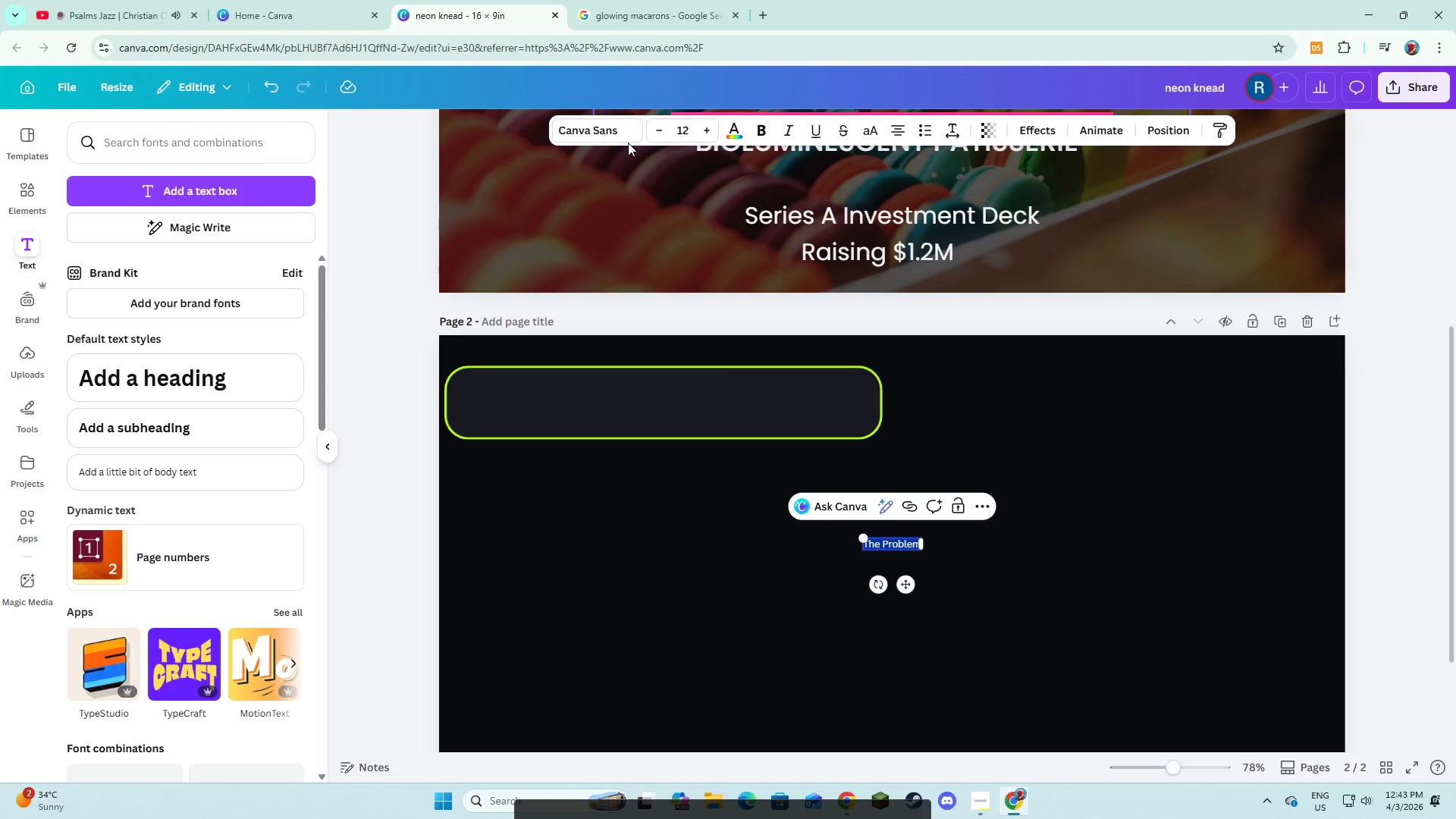 
left_click([623, 141])
 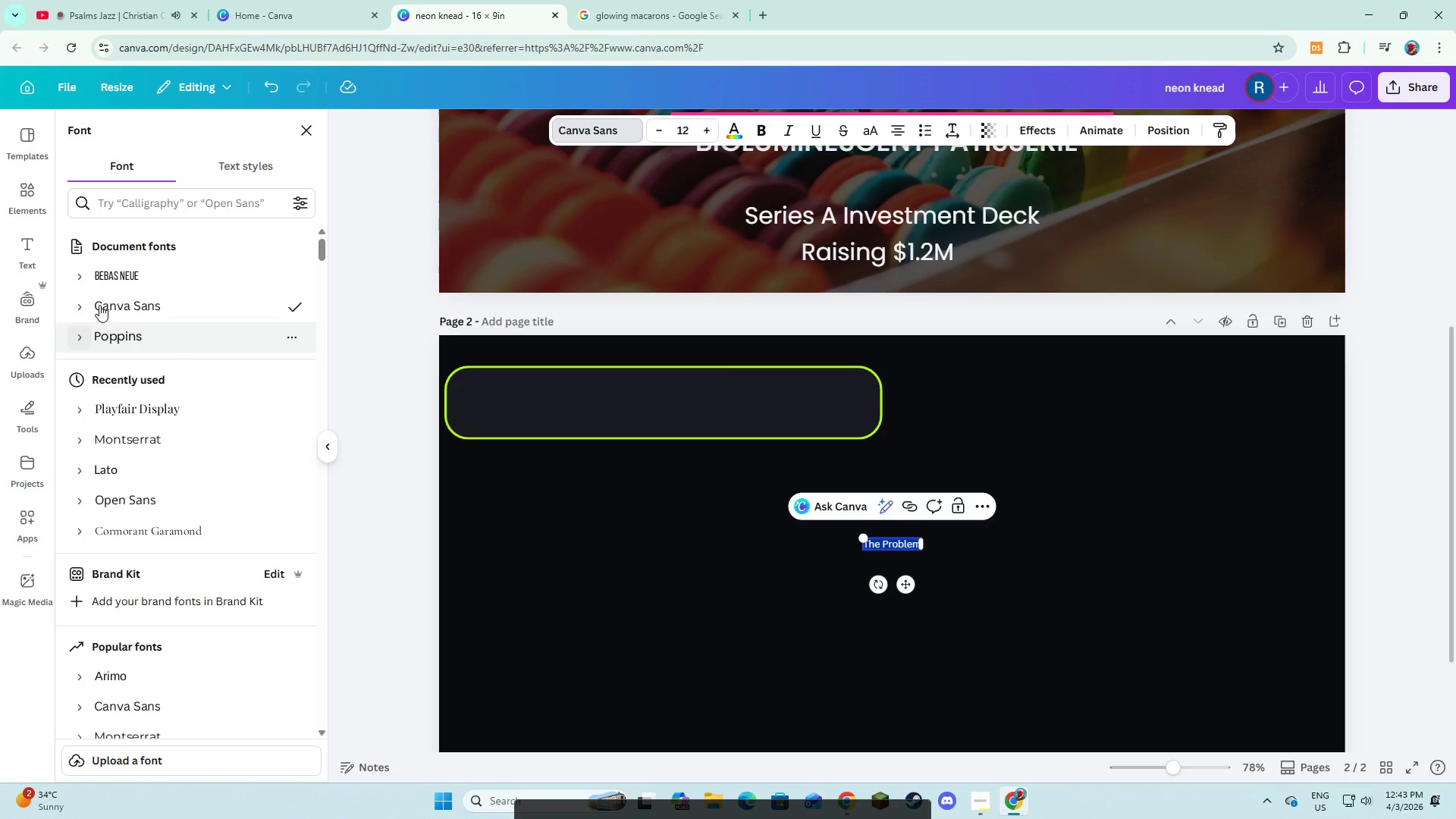 
left_click([114, 274])
 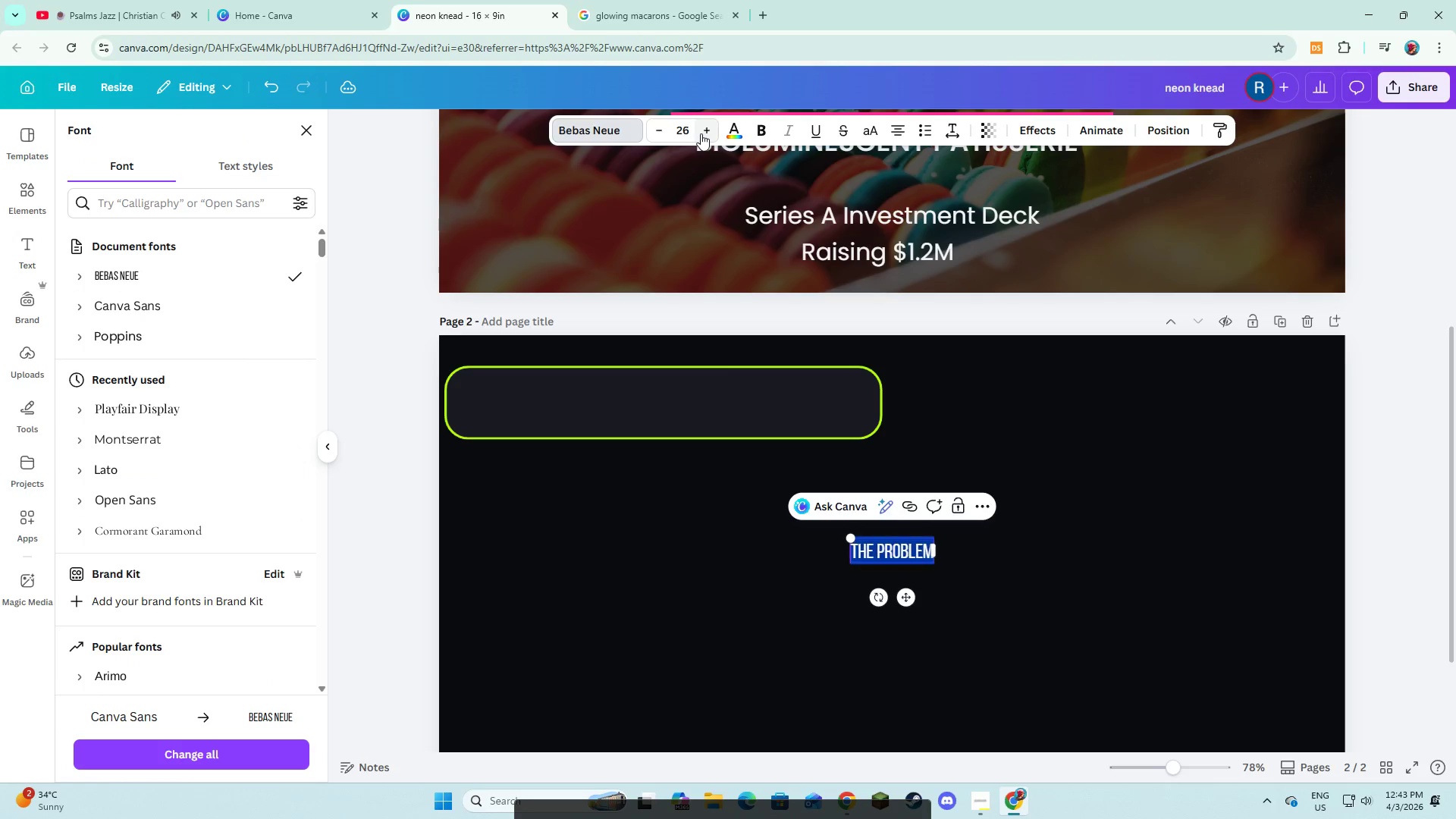 
wait(8.09)
 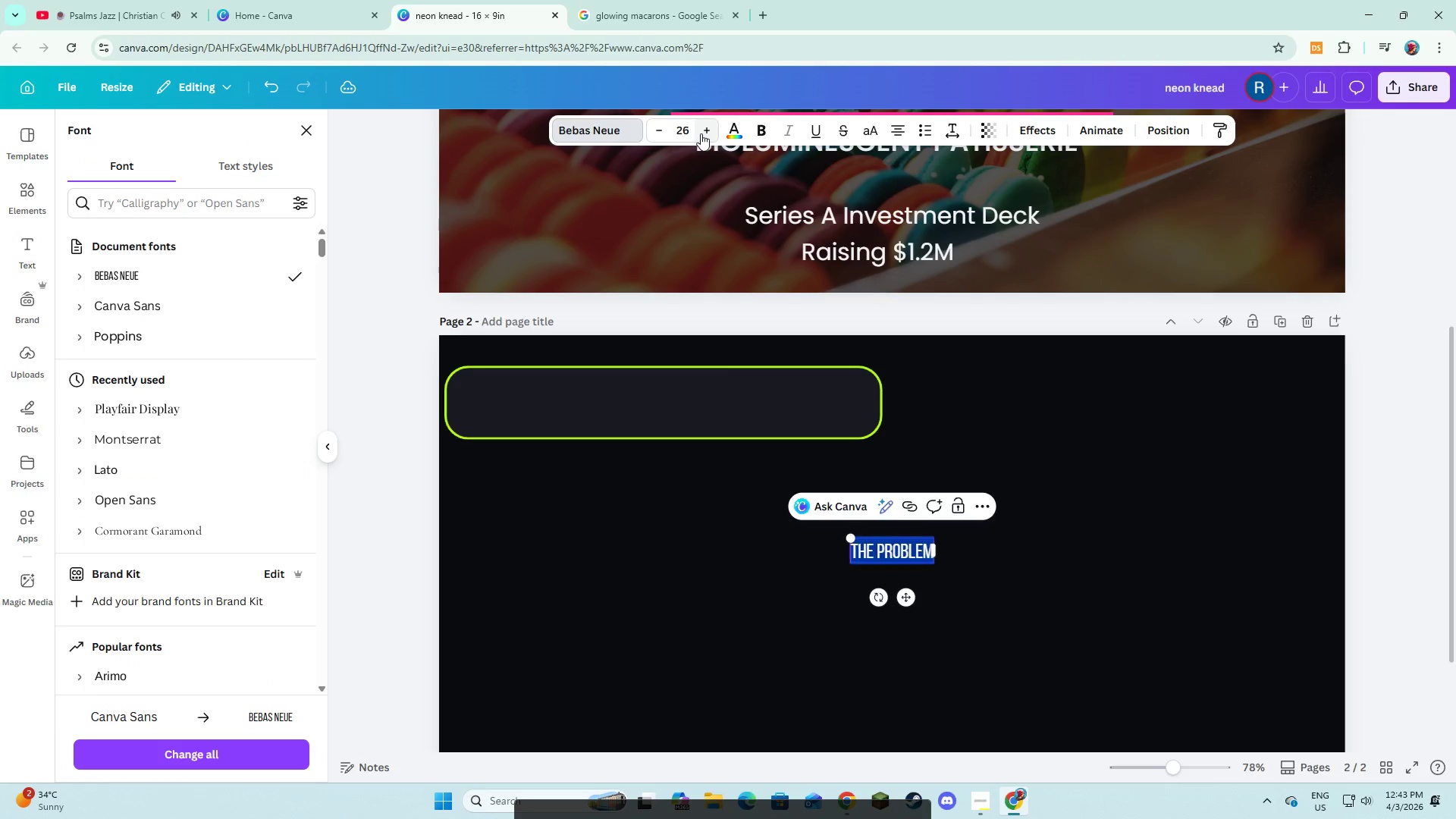 
left_click([701, 133])
 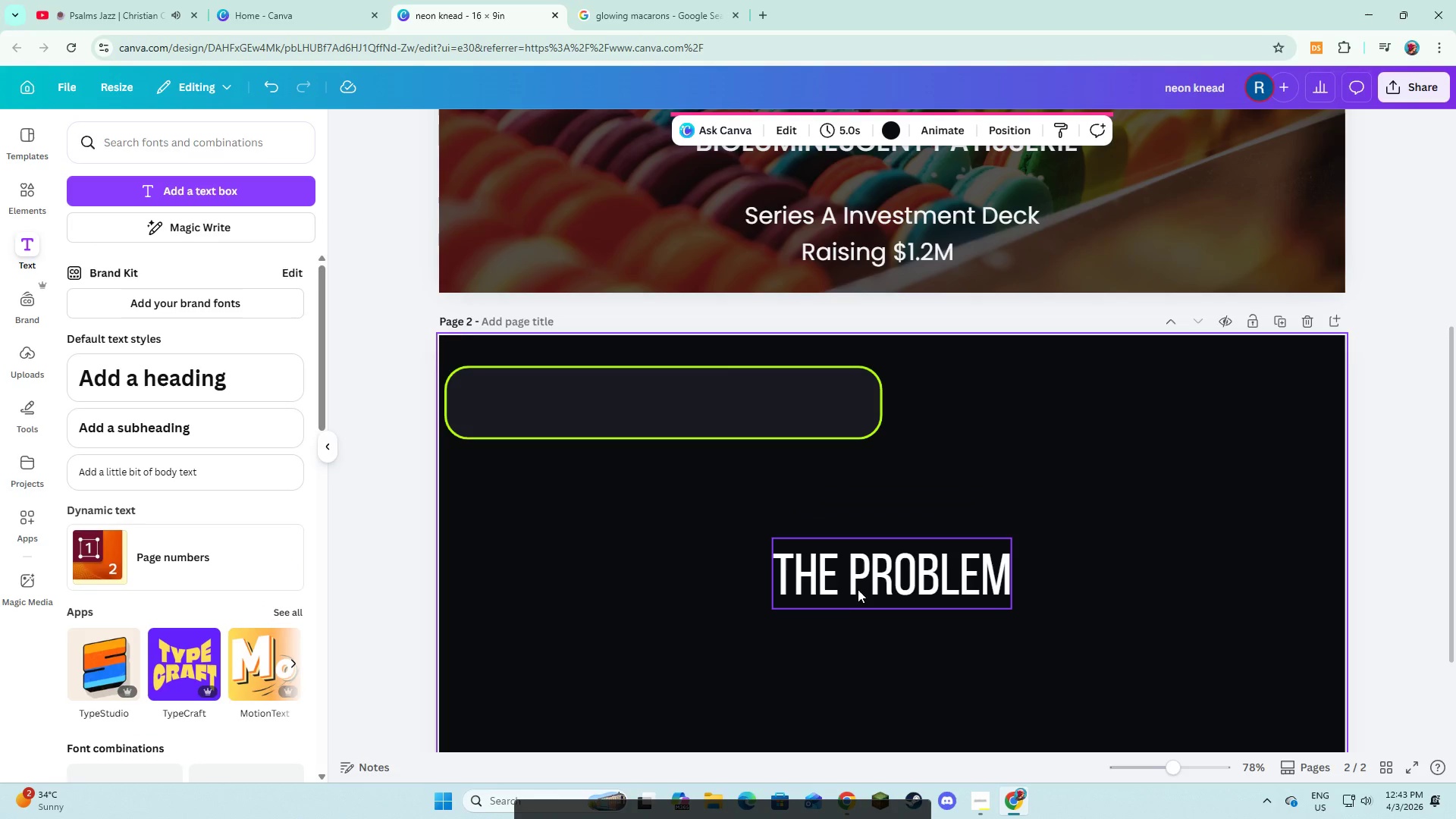 
left_click_drag(start_coordinate=[858, 588], to_coordinate=[627, 419])
 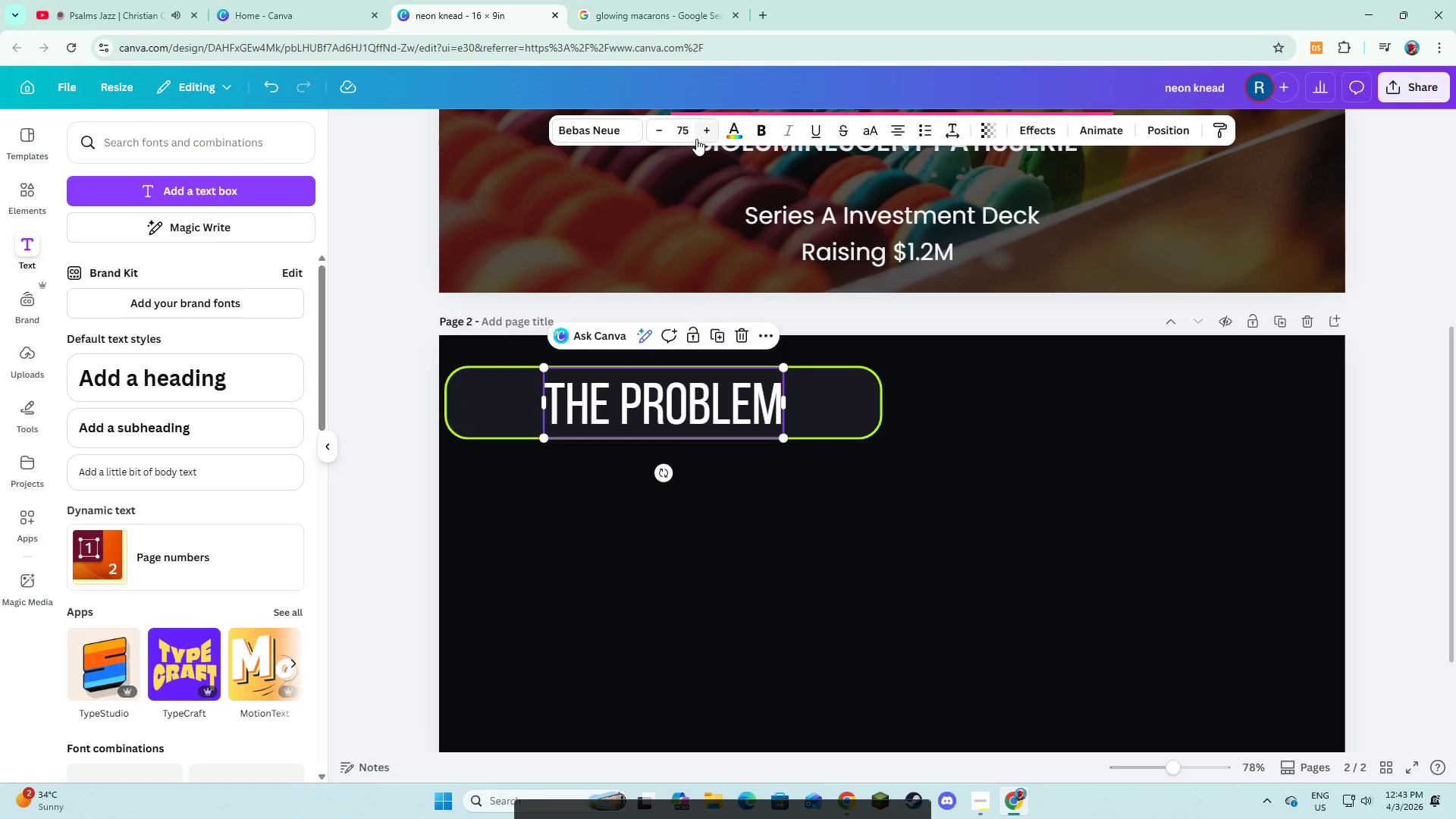 
double_click([696, 139])
 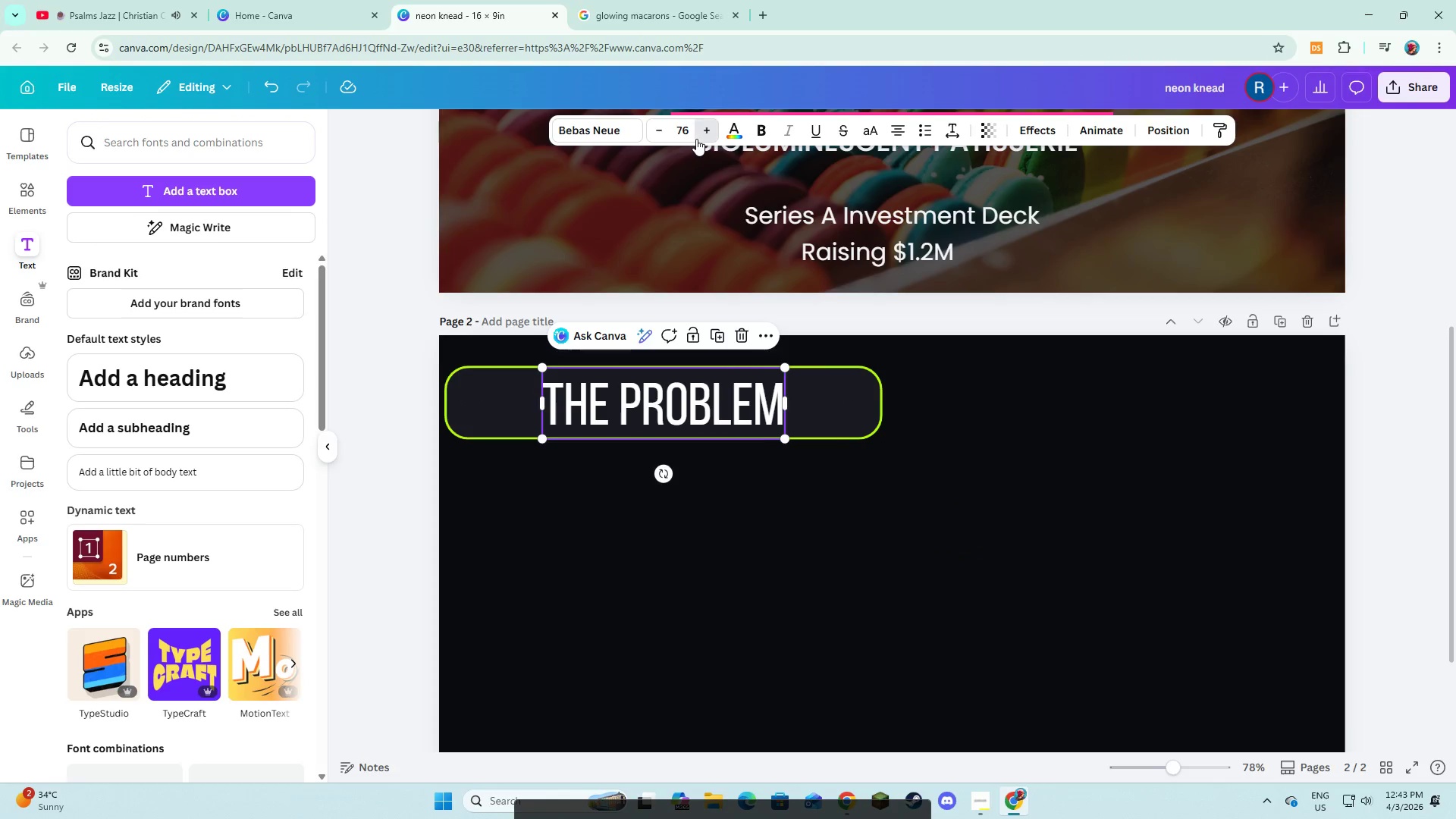 
triple_click([696, 139])
 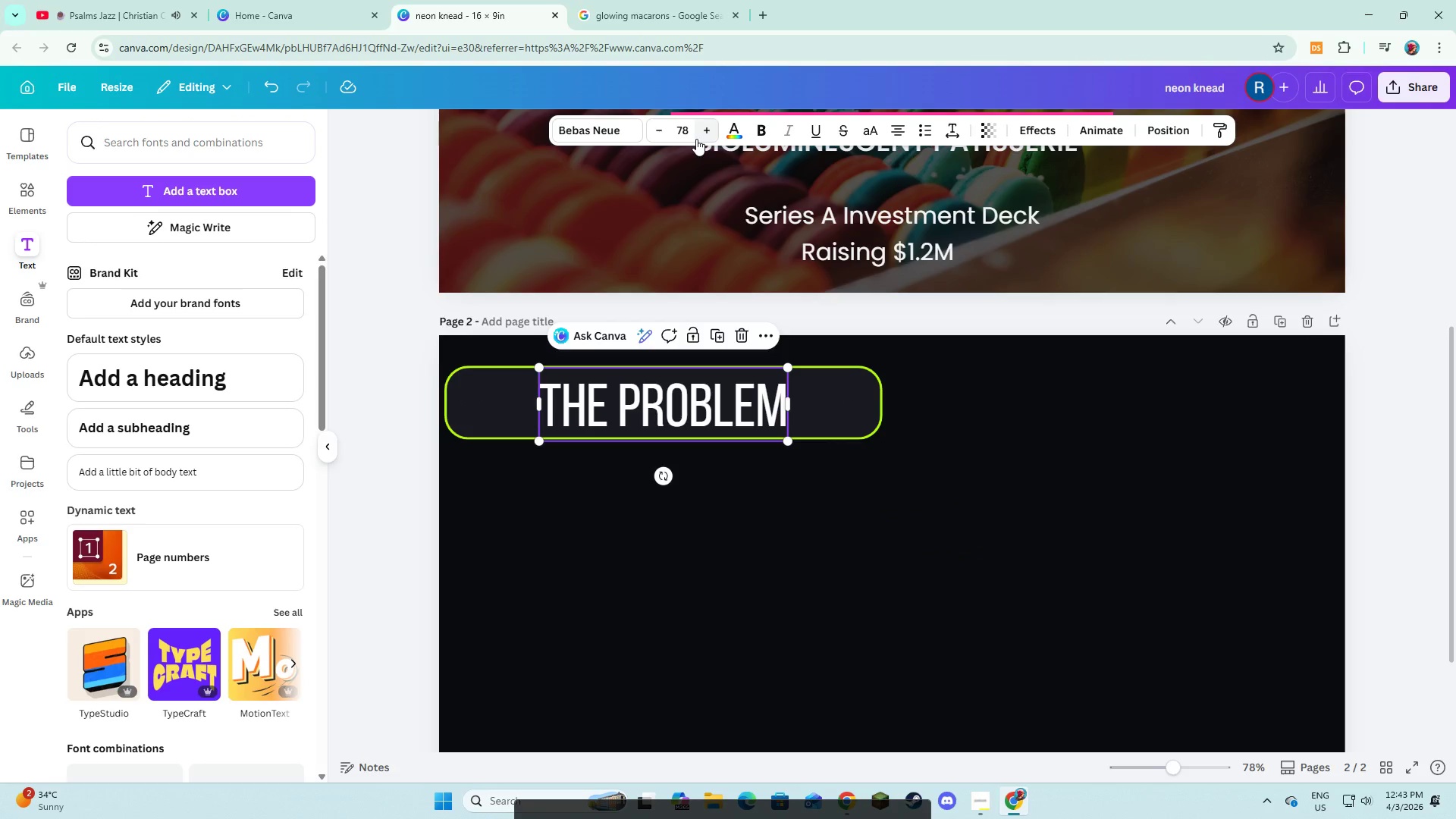 
double_click([696, 139])
 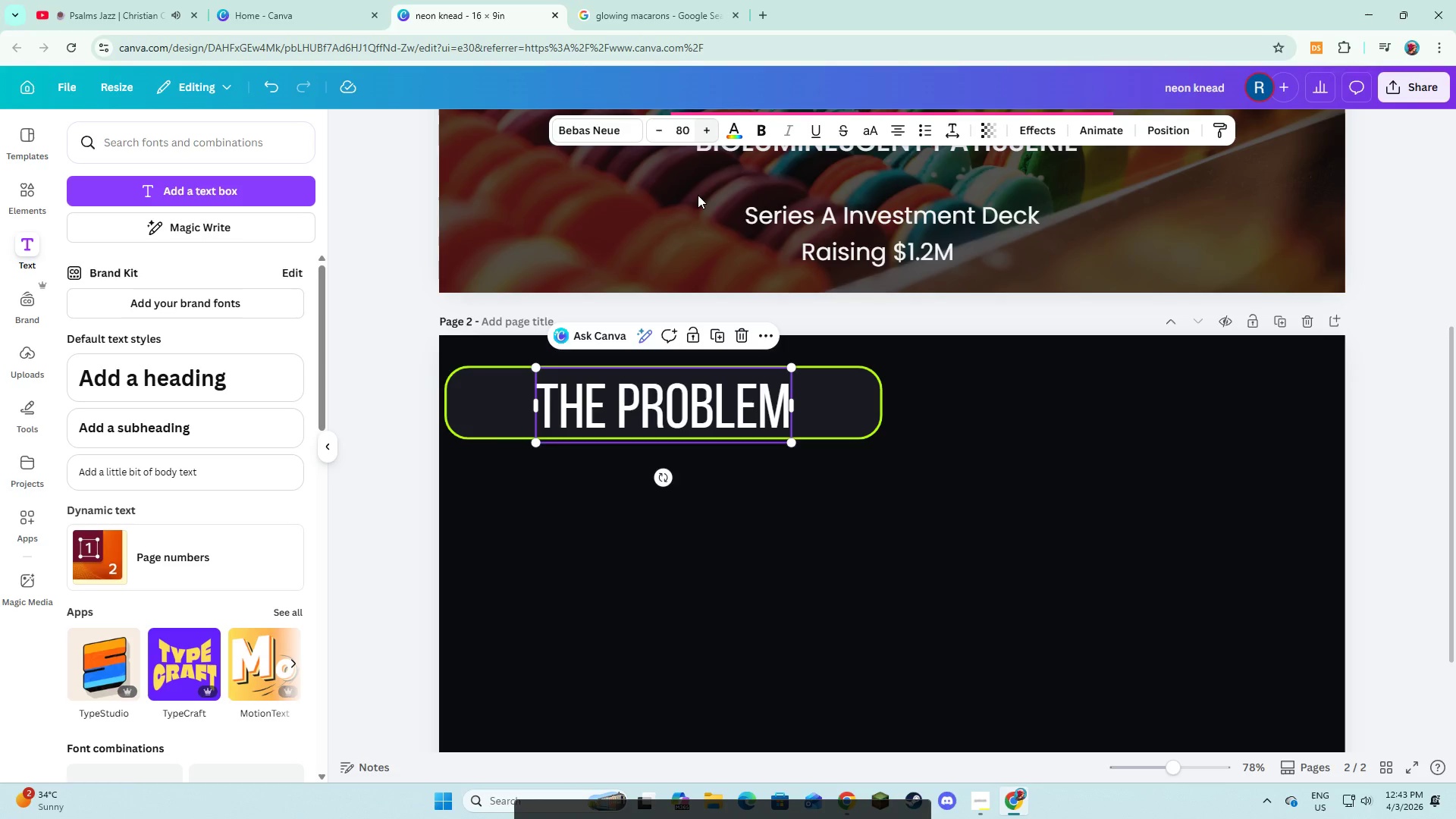 
left_click([704, 516])
 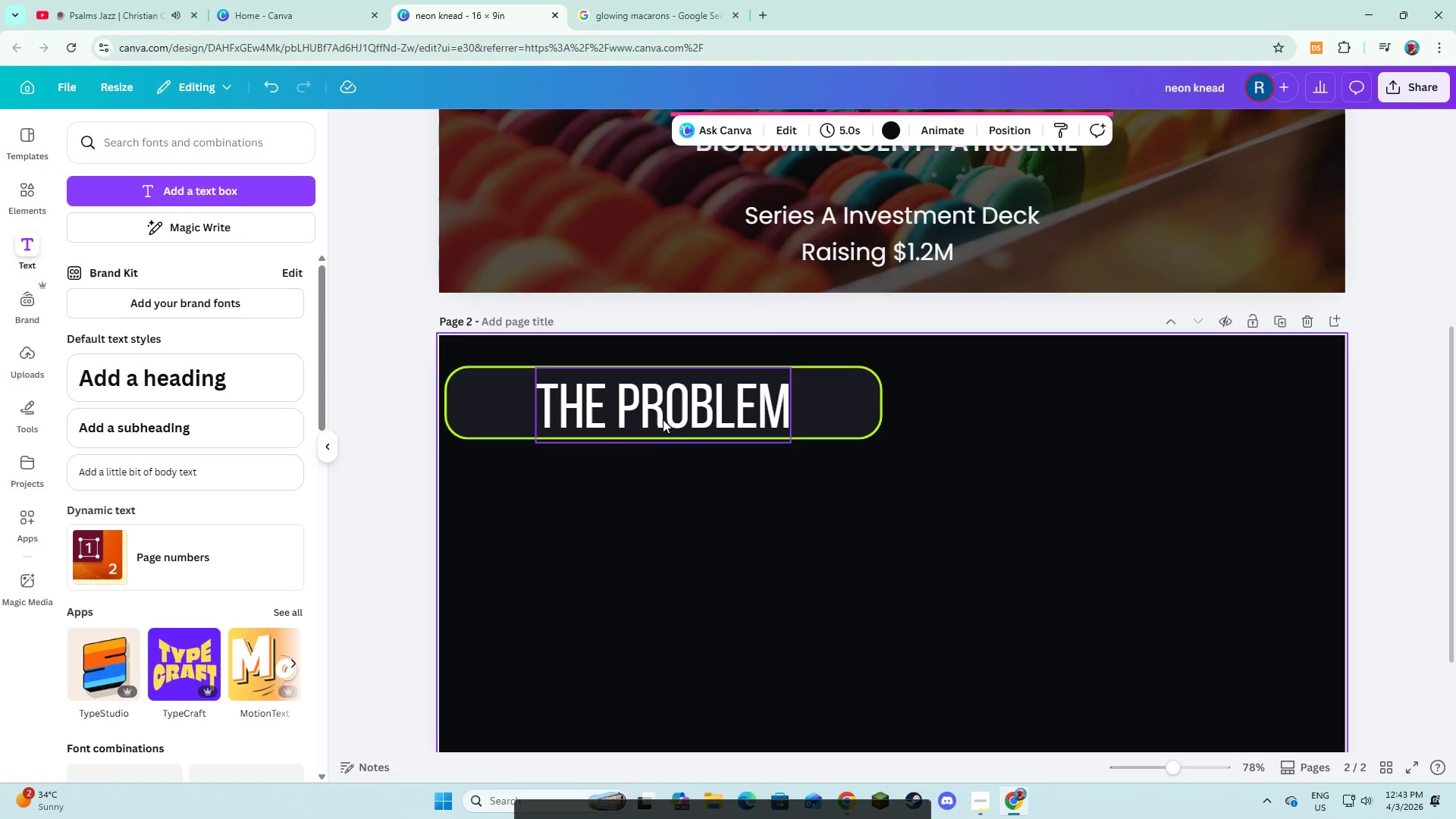 
left_click([663, 419])
 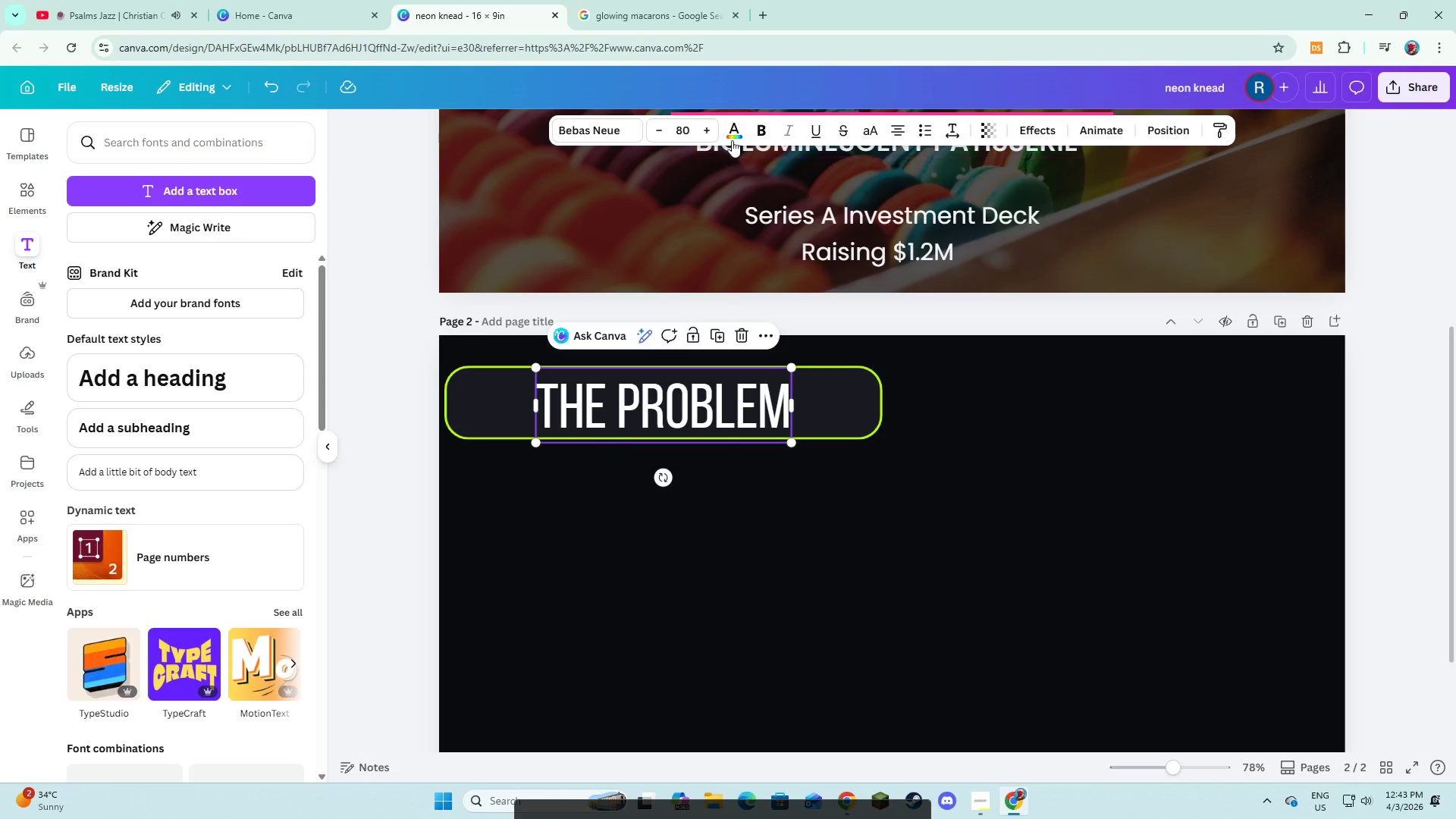 
left_click([732, 132])
 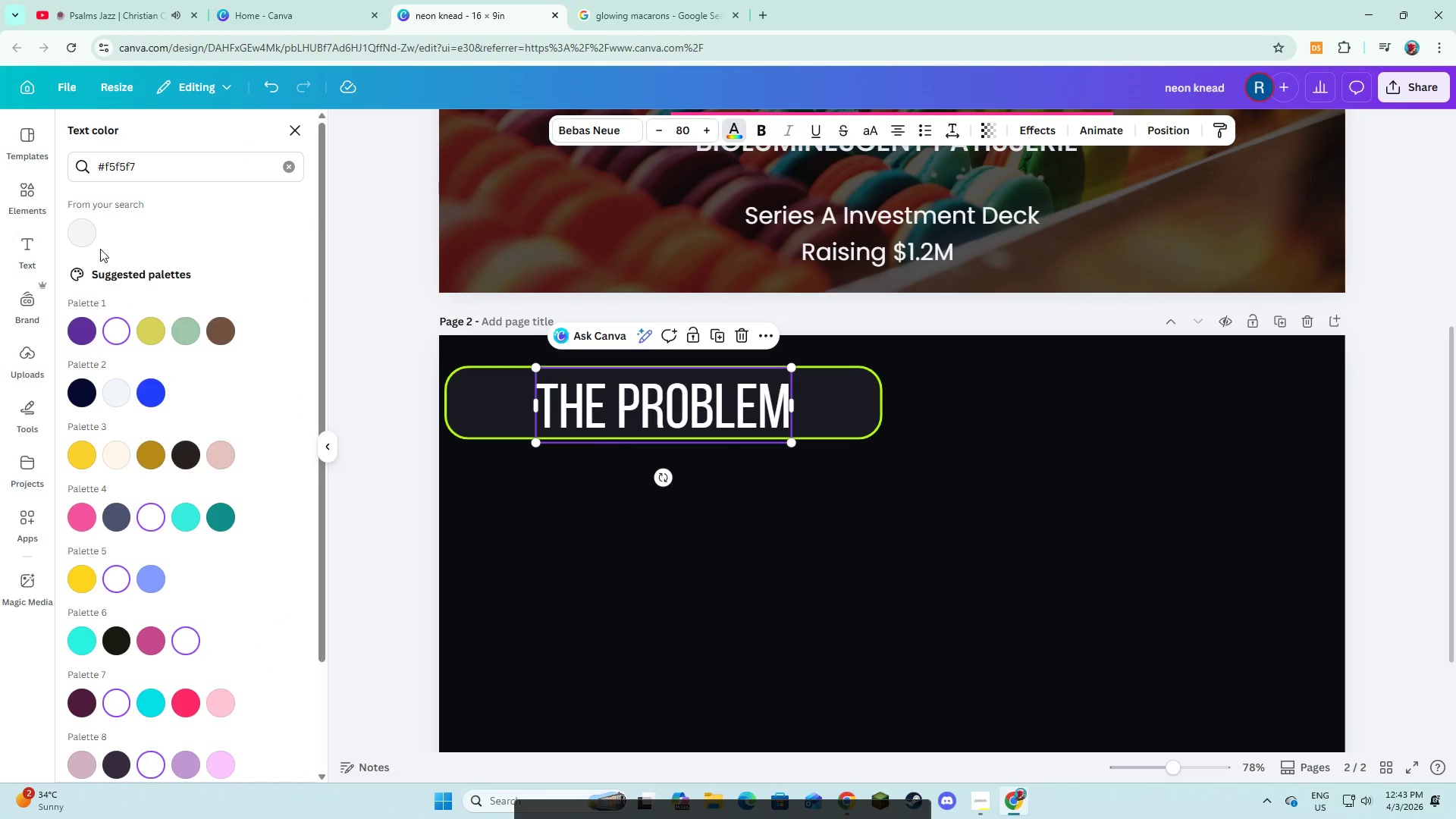 
left_click([83, 233])
 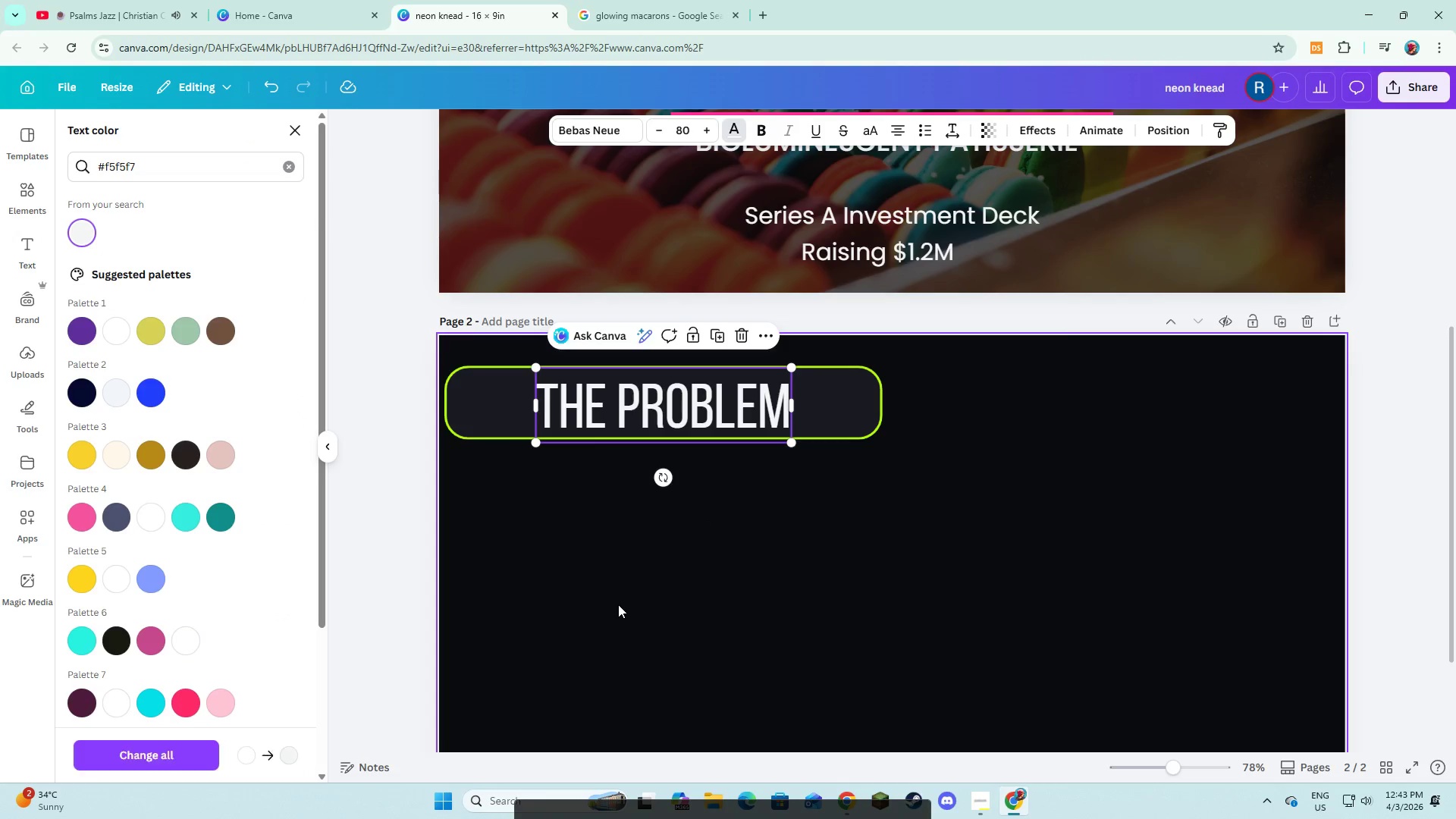 
left_click([618, 604])
 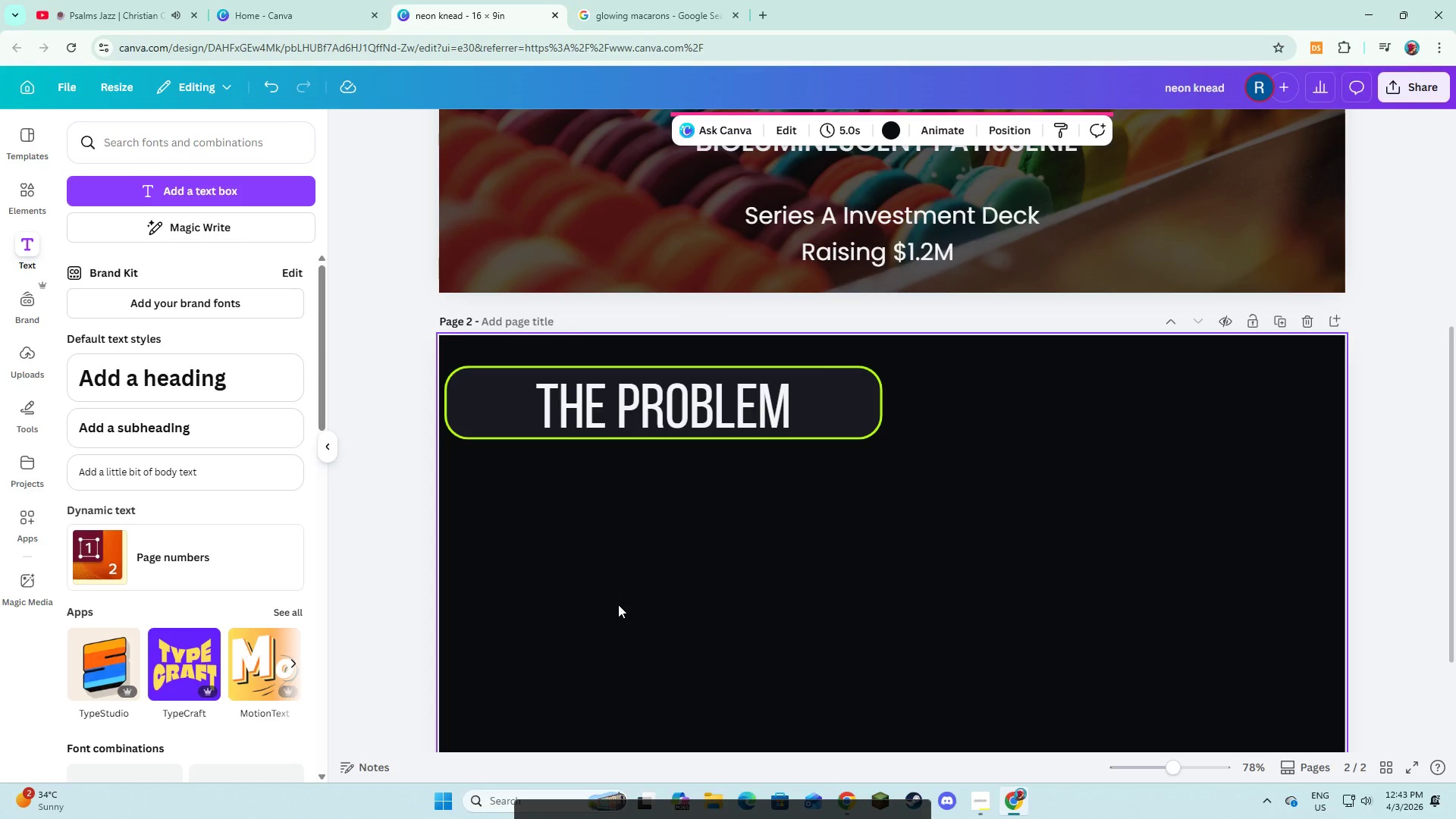 
wait(26.91)
 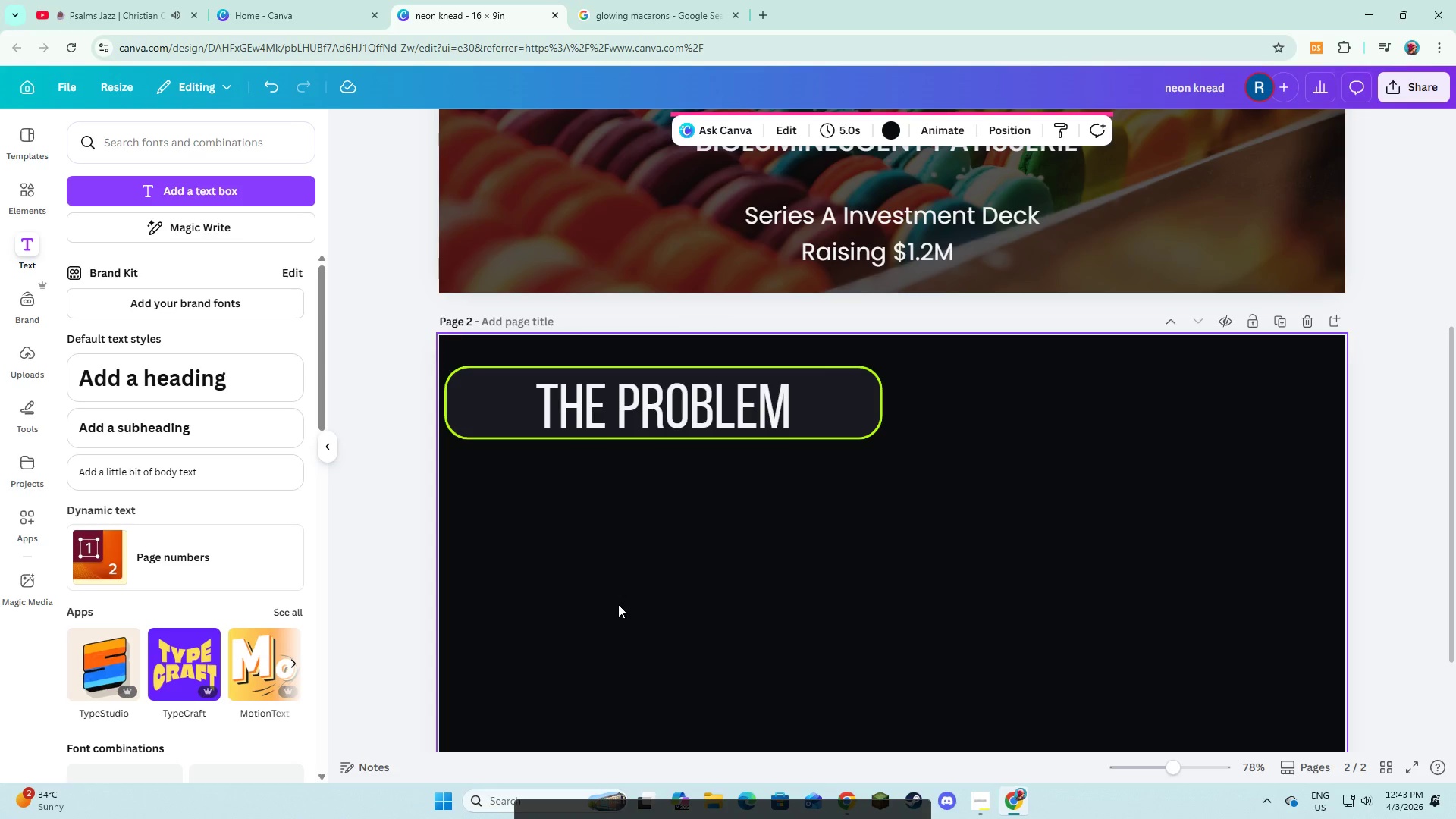 
scroll: coordinate [744, 607], scroll_direction: up, amount: 2.0
 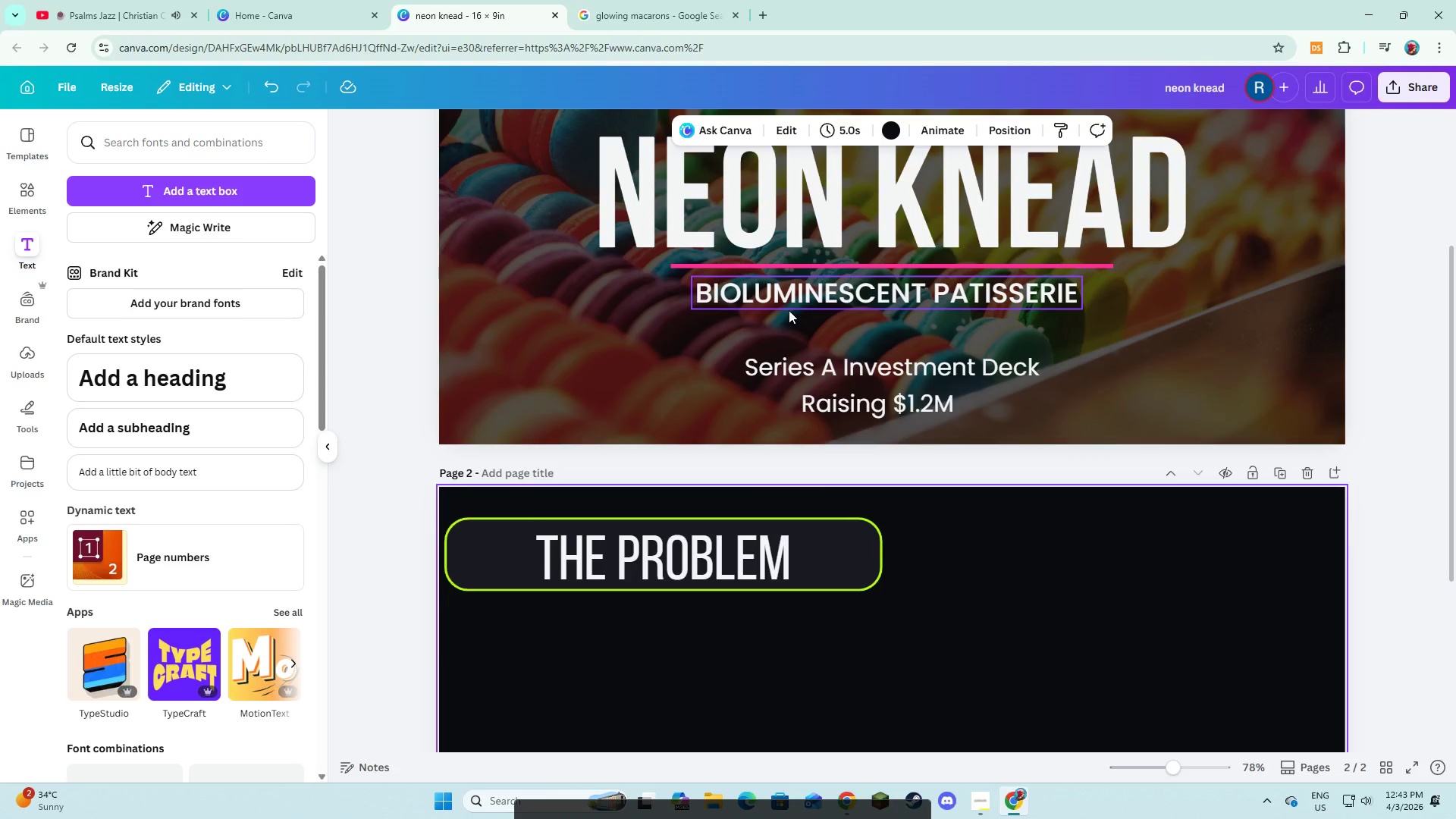 
left_click([789, 319])
 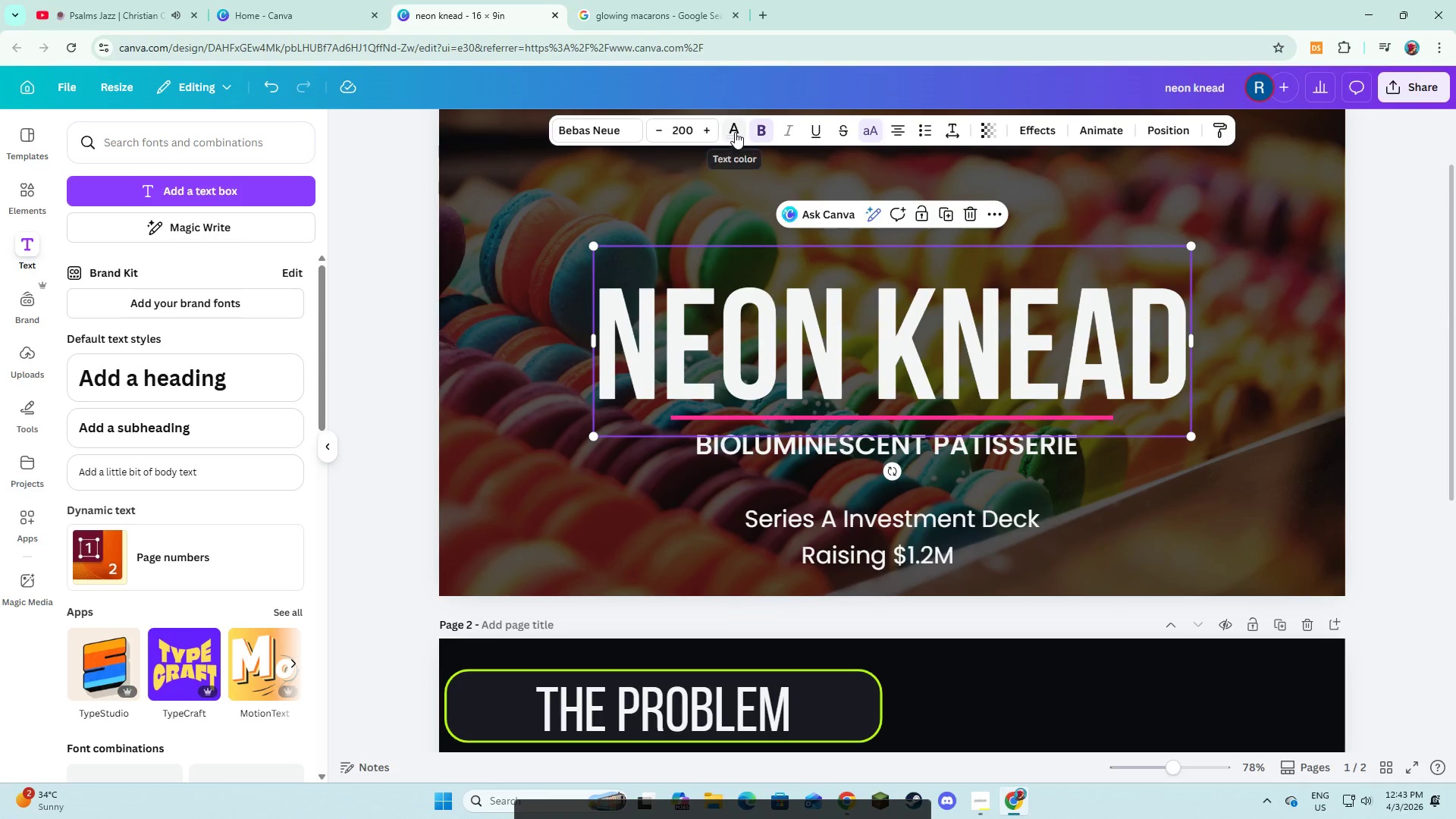 
scroll: coordinate [789, 300], scroll_direction: up, amount: 1.0
 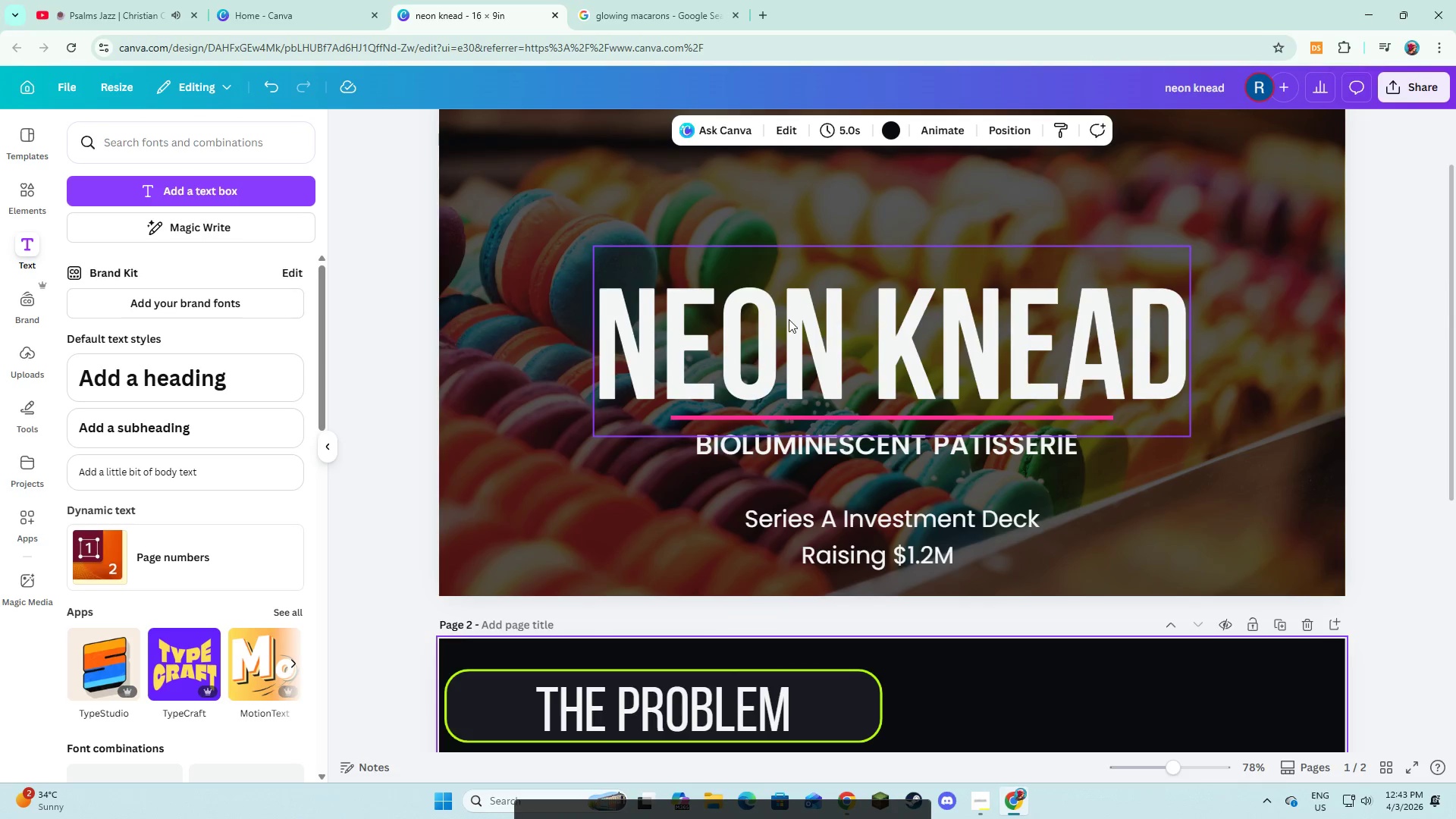 
left_click([735, 132])
 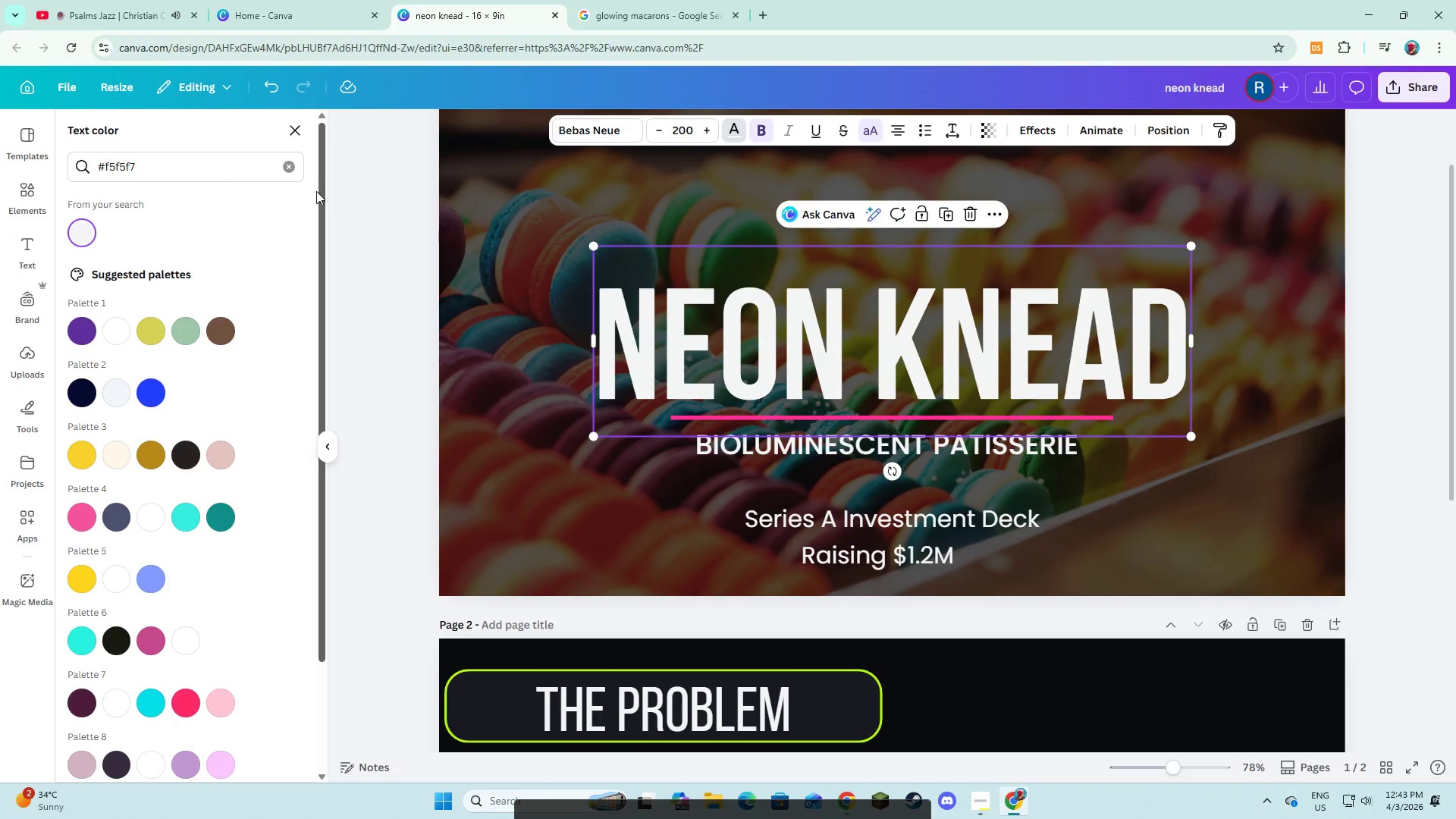 
left_click_drag(start_coordinate=[215, 168], to_coordinate=[106, 155])
 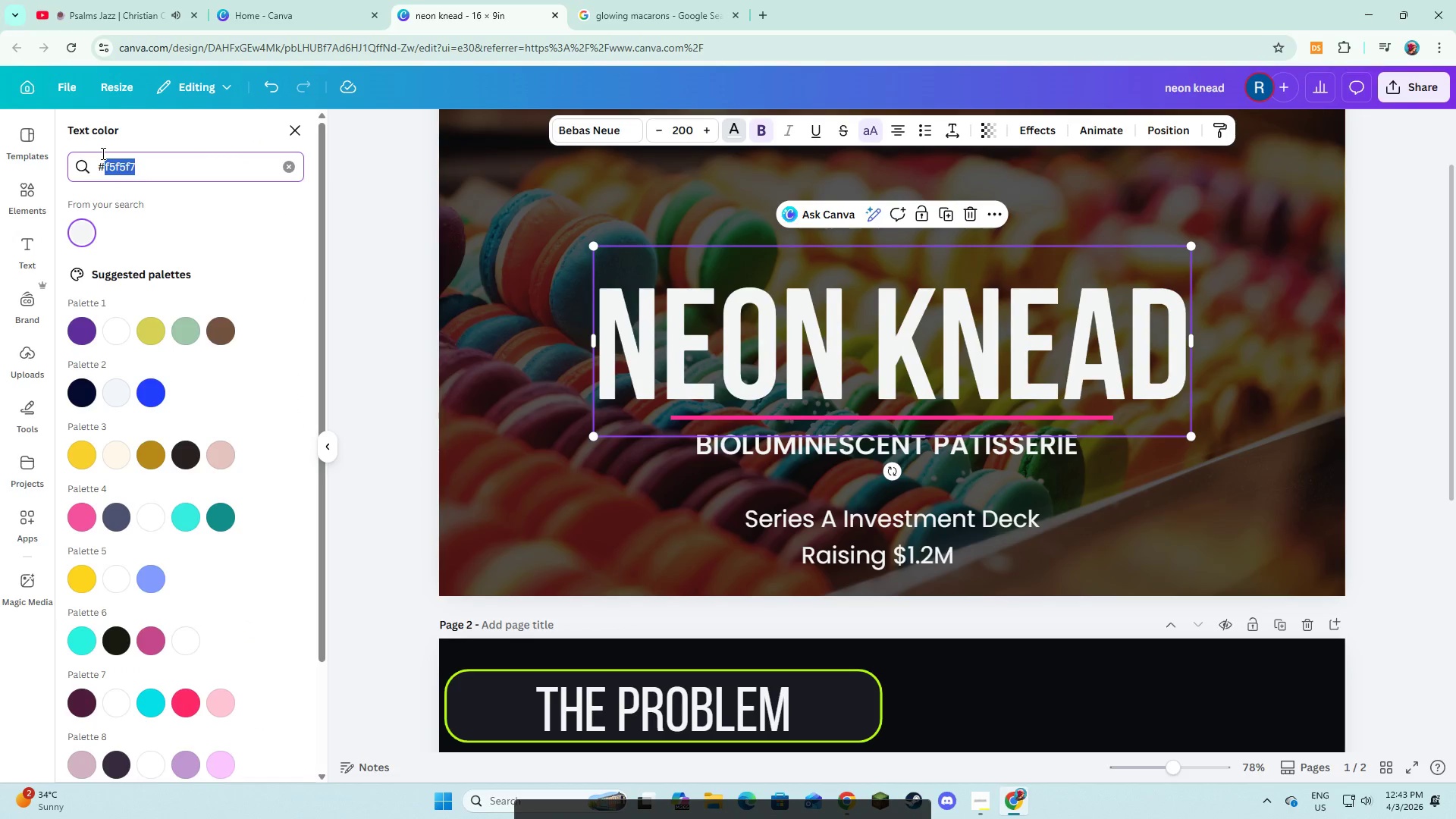 
type(6a)
 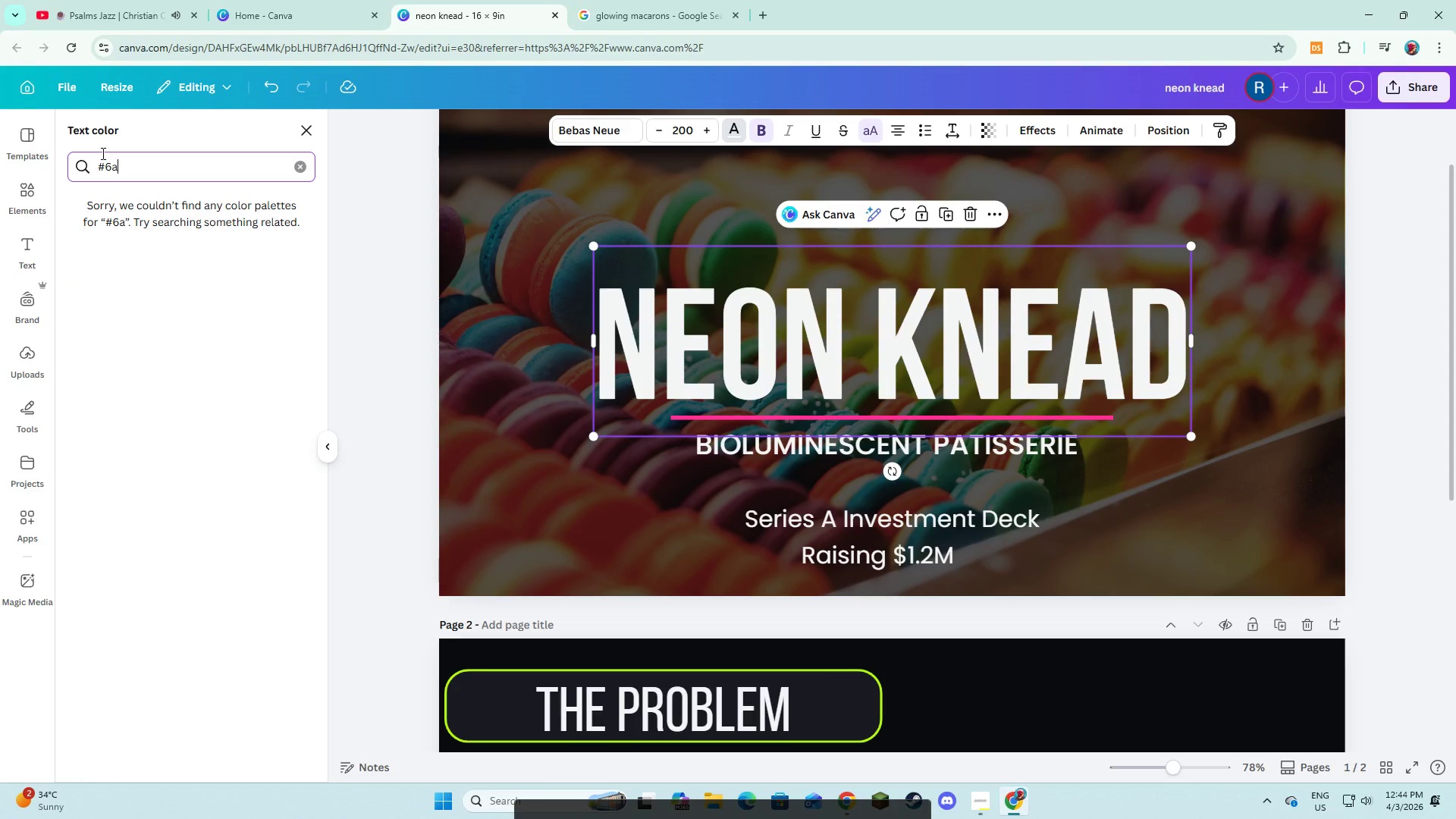 
type(00ff)
 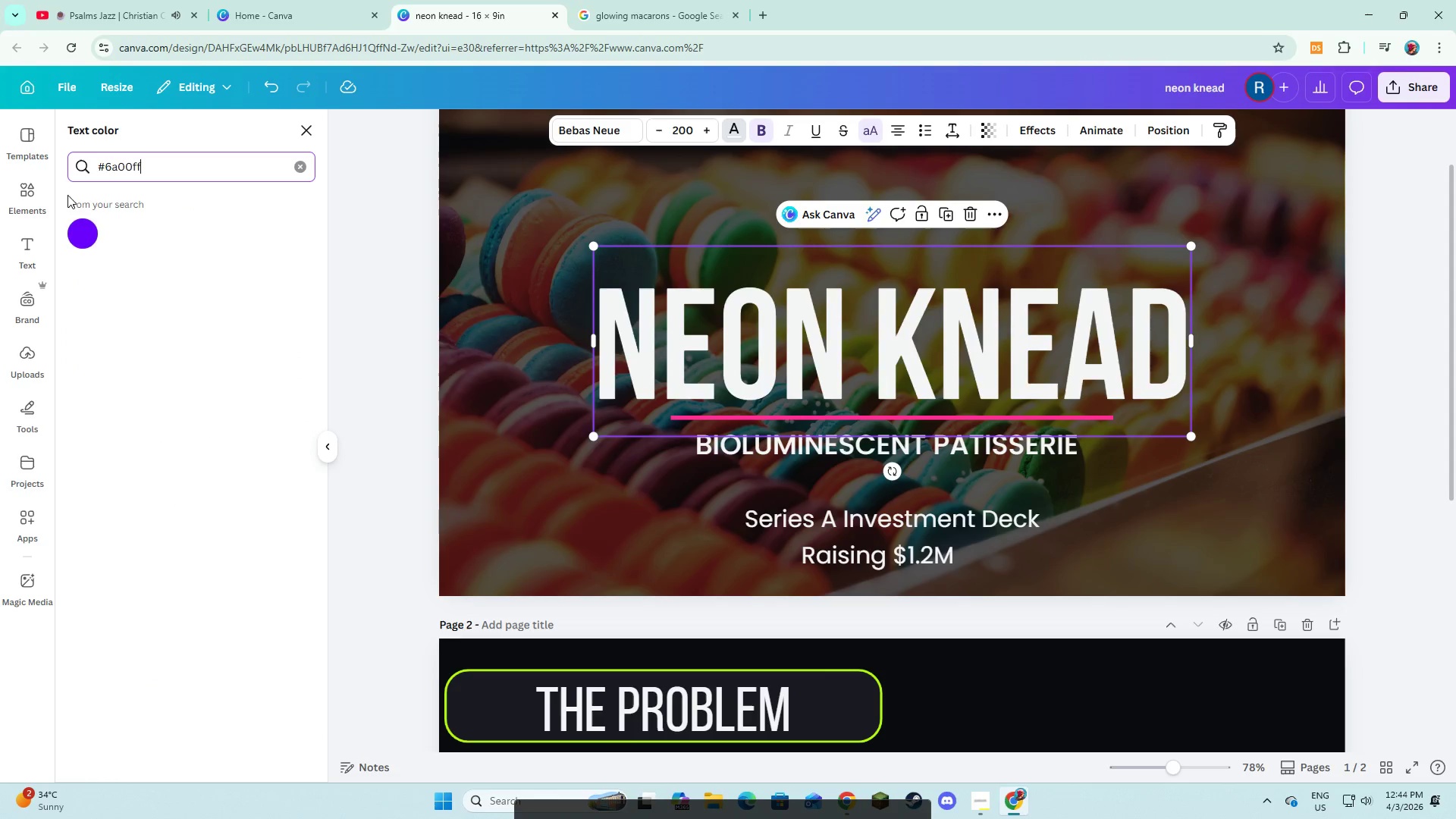 
left_click([78, 237])
 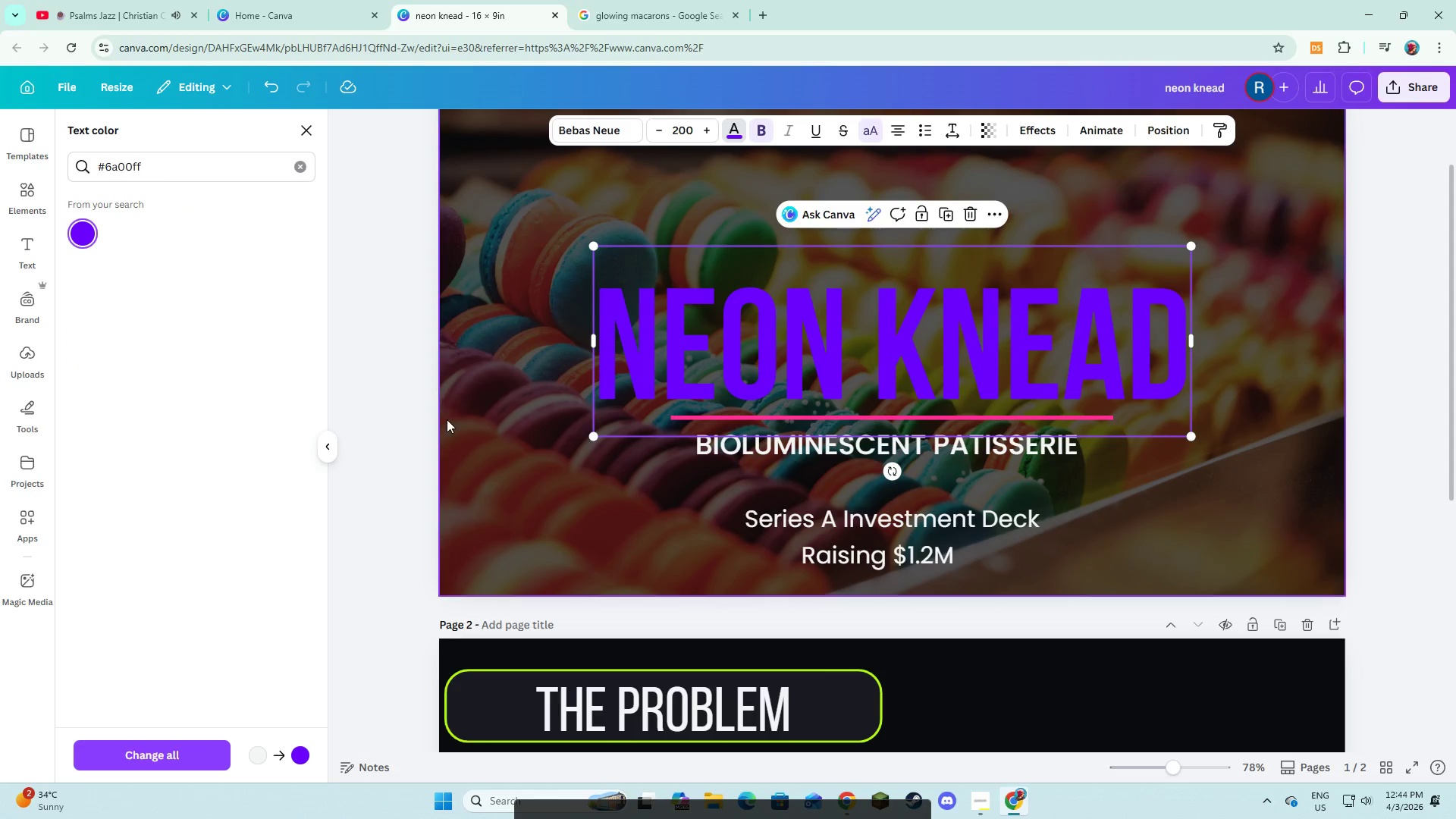 
left_click([529, 479])
 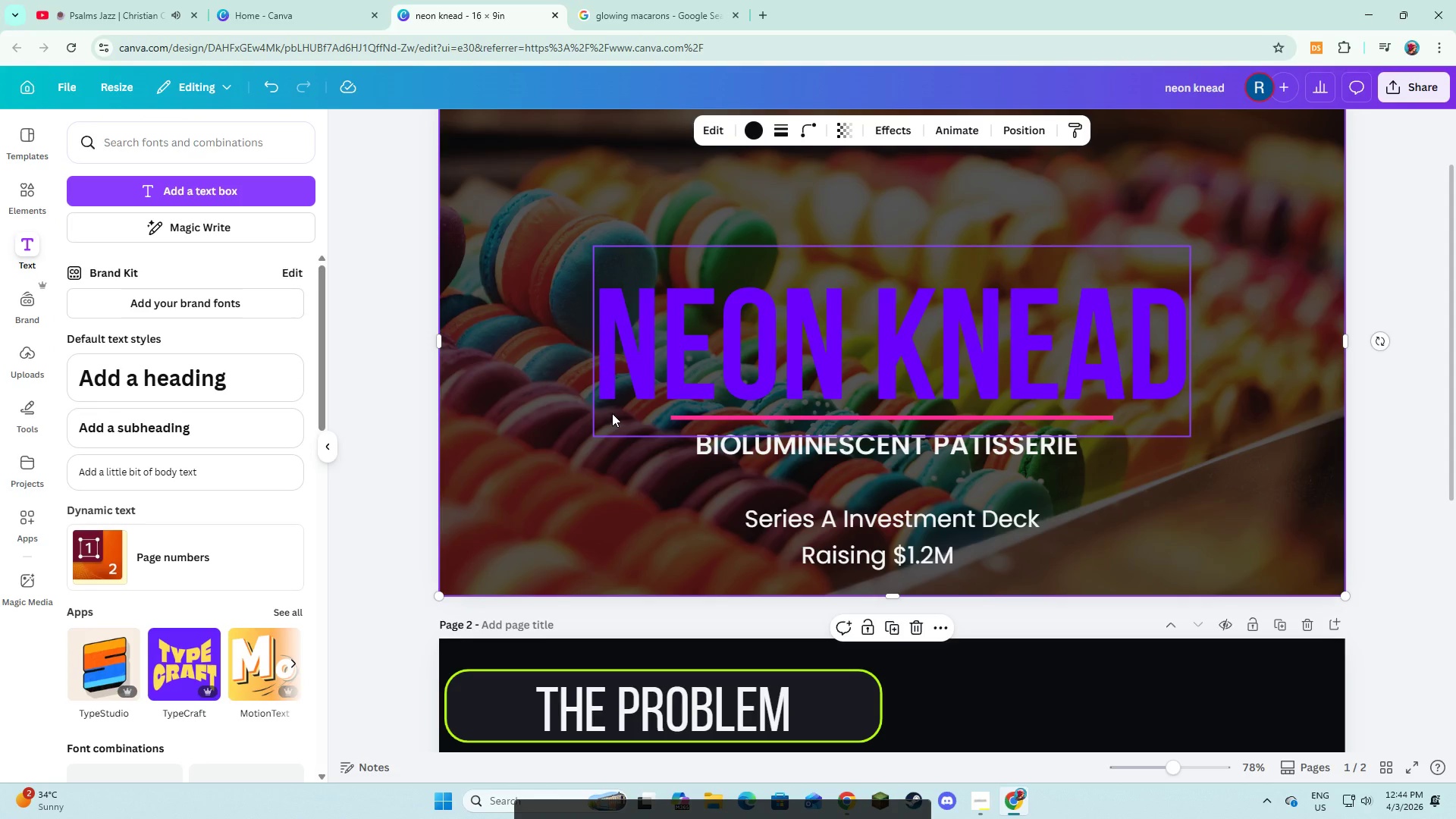 
left_click([594, 502])
 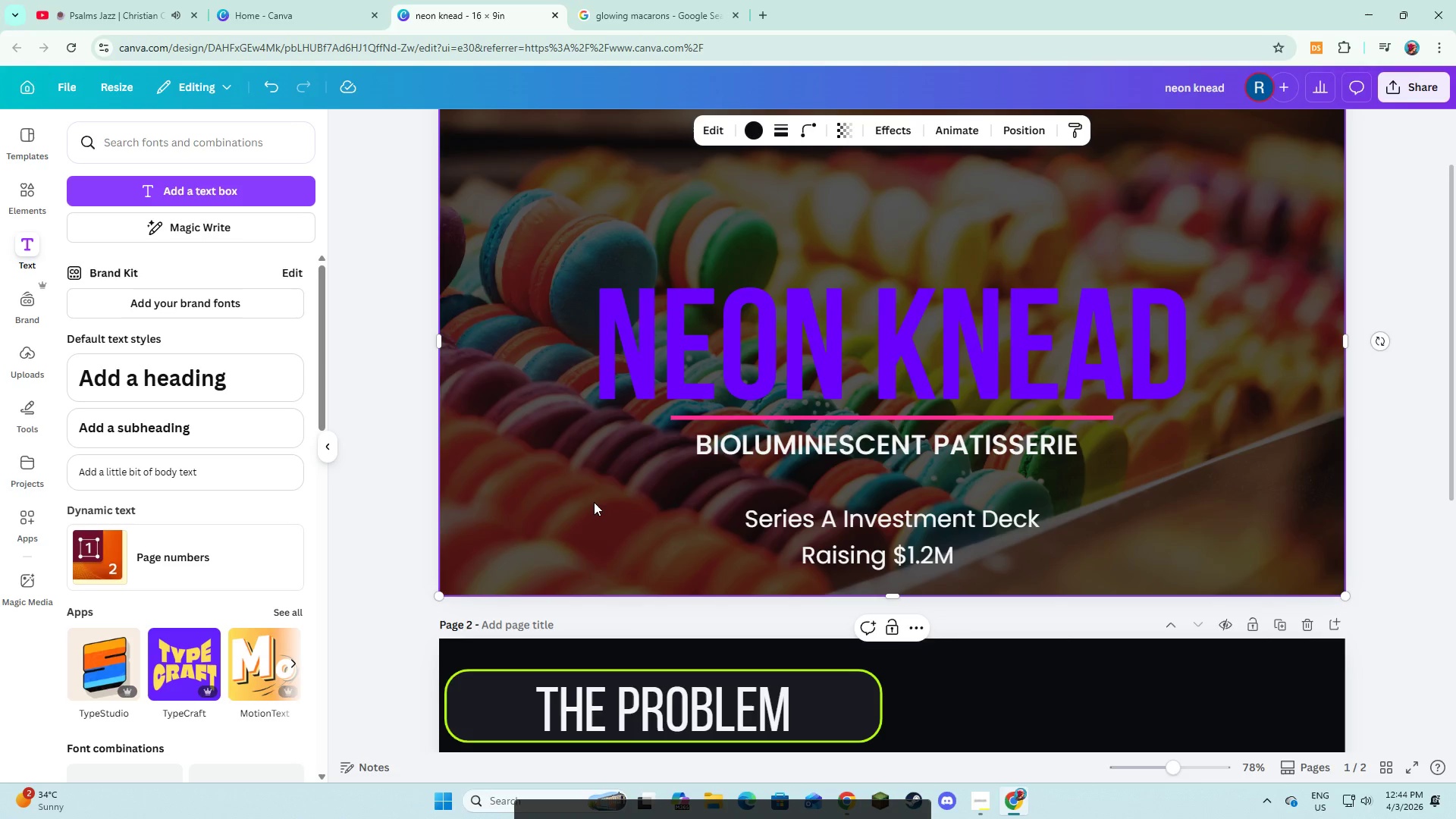 
left_click([594, 502])
 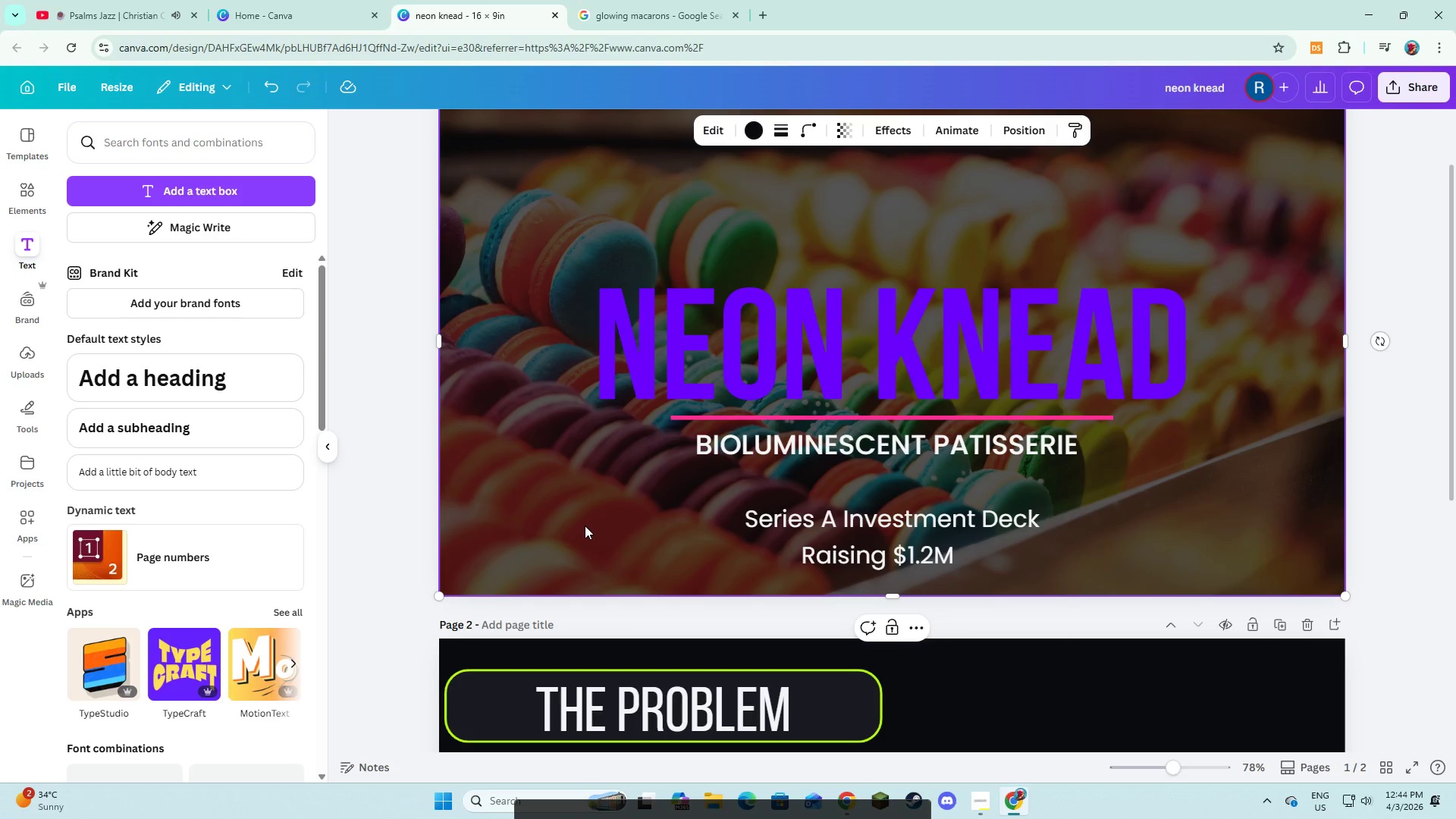 
left_click([585, 526])
 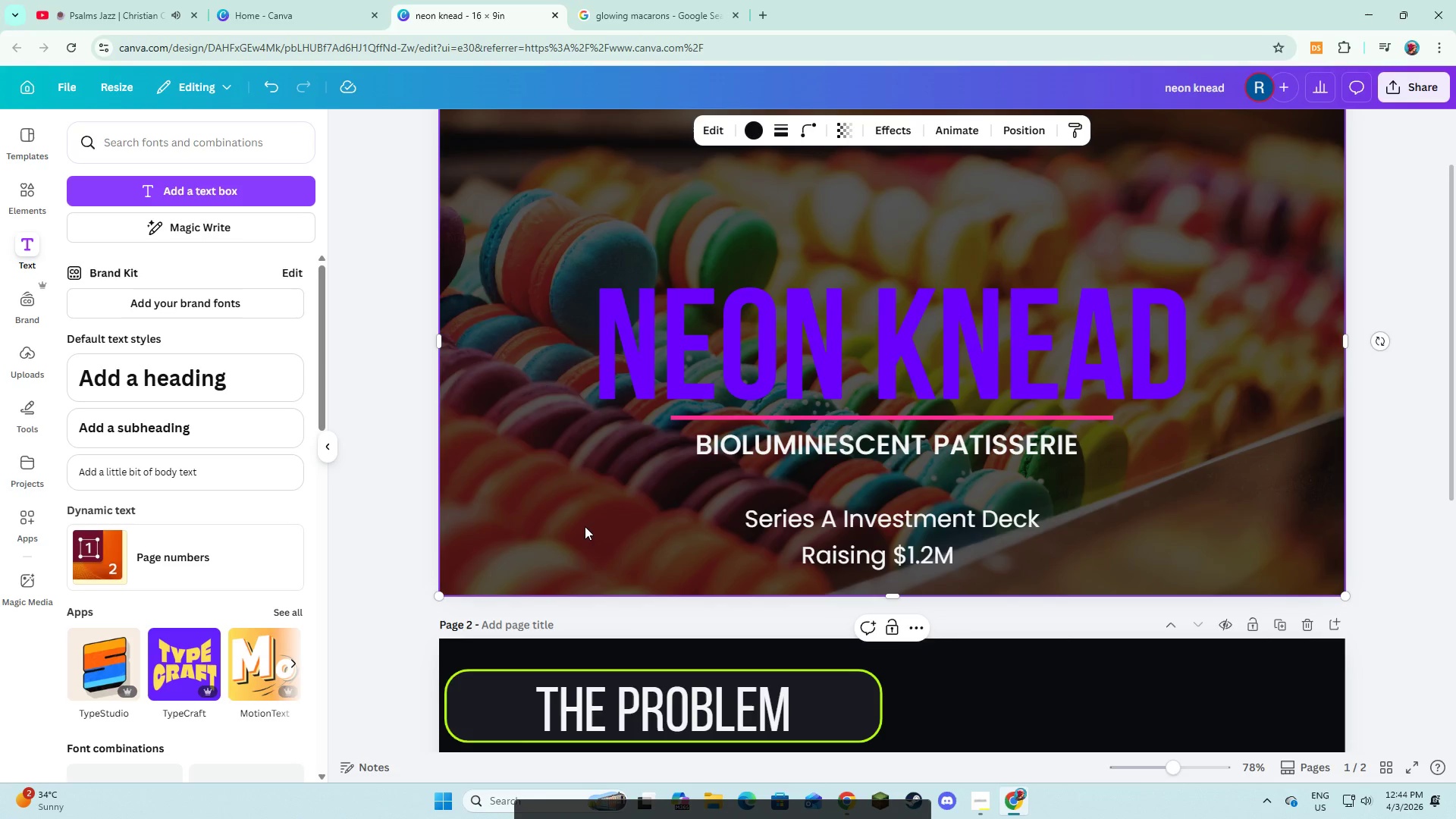 
wait(5.31)
 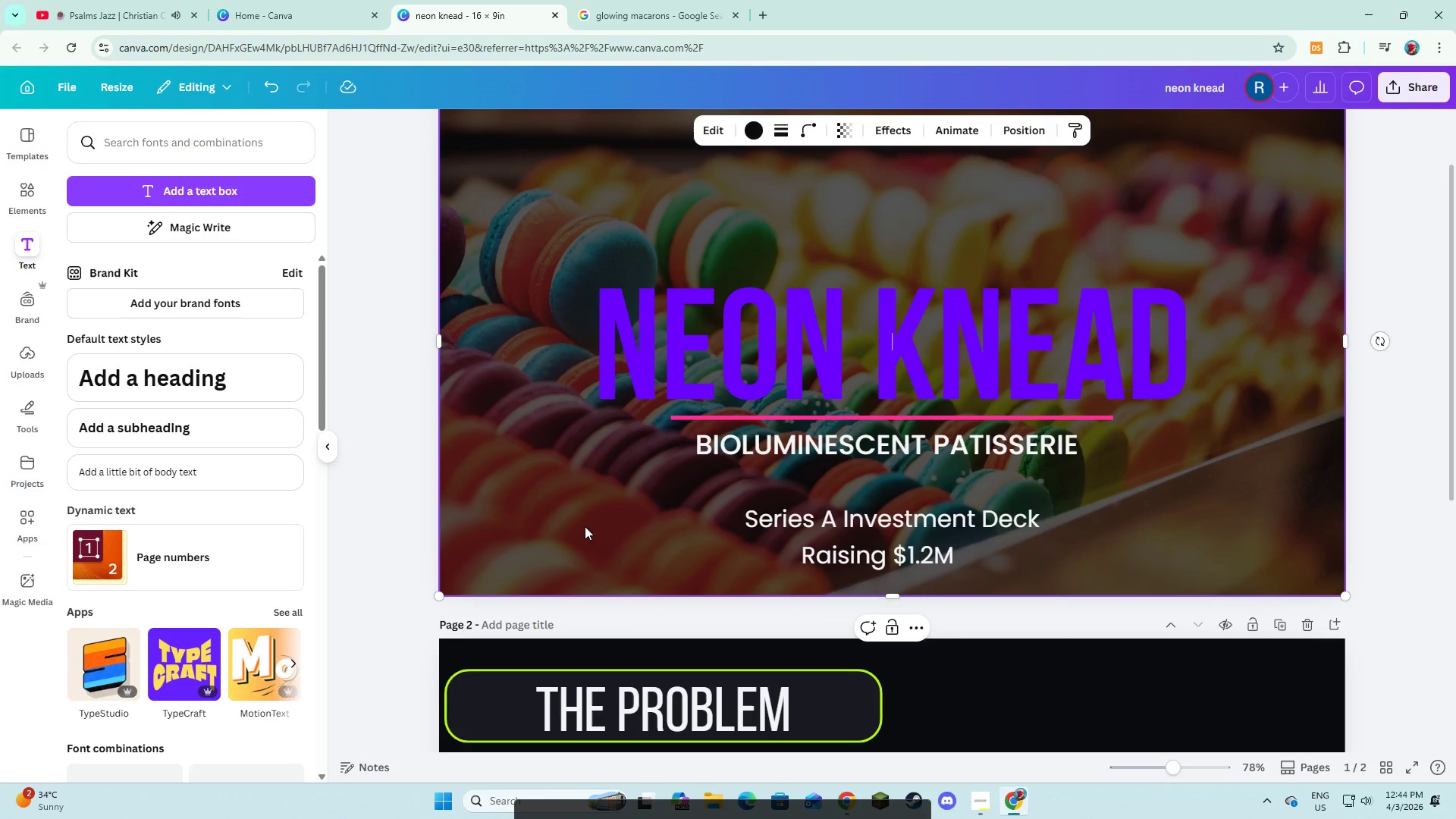 
left_click([700, 348])
 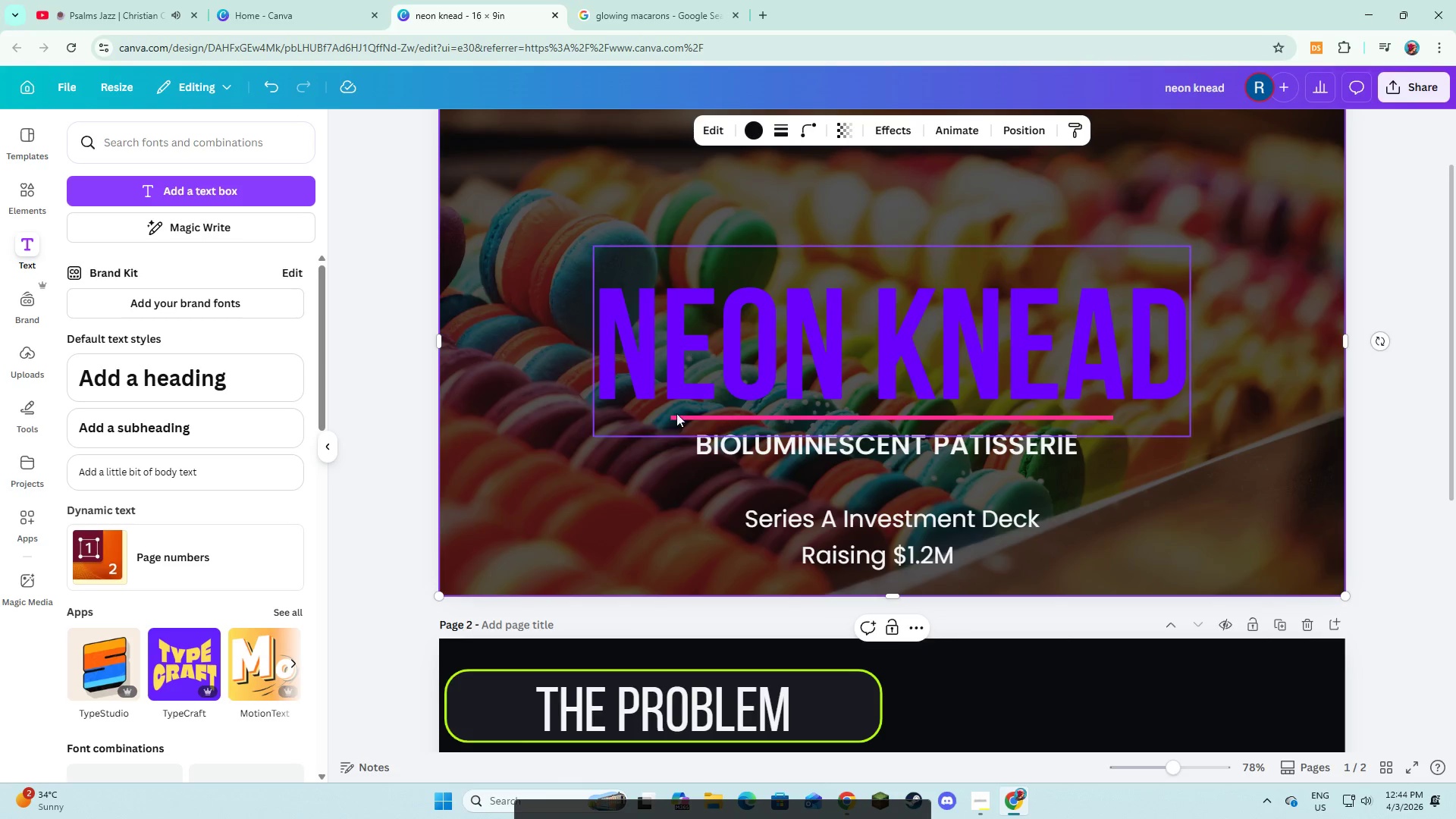 
left_click([664, 477])
 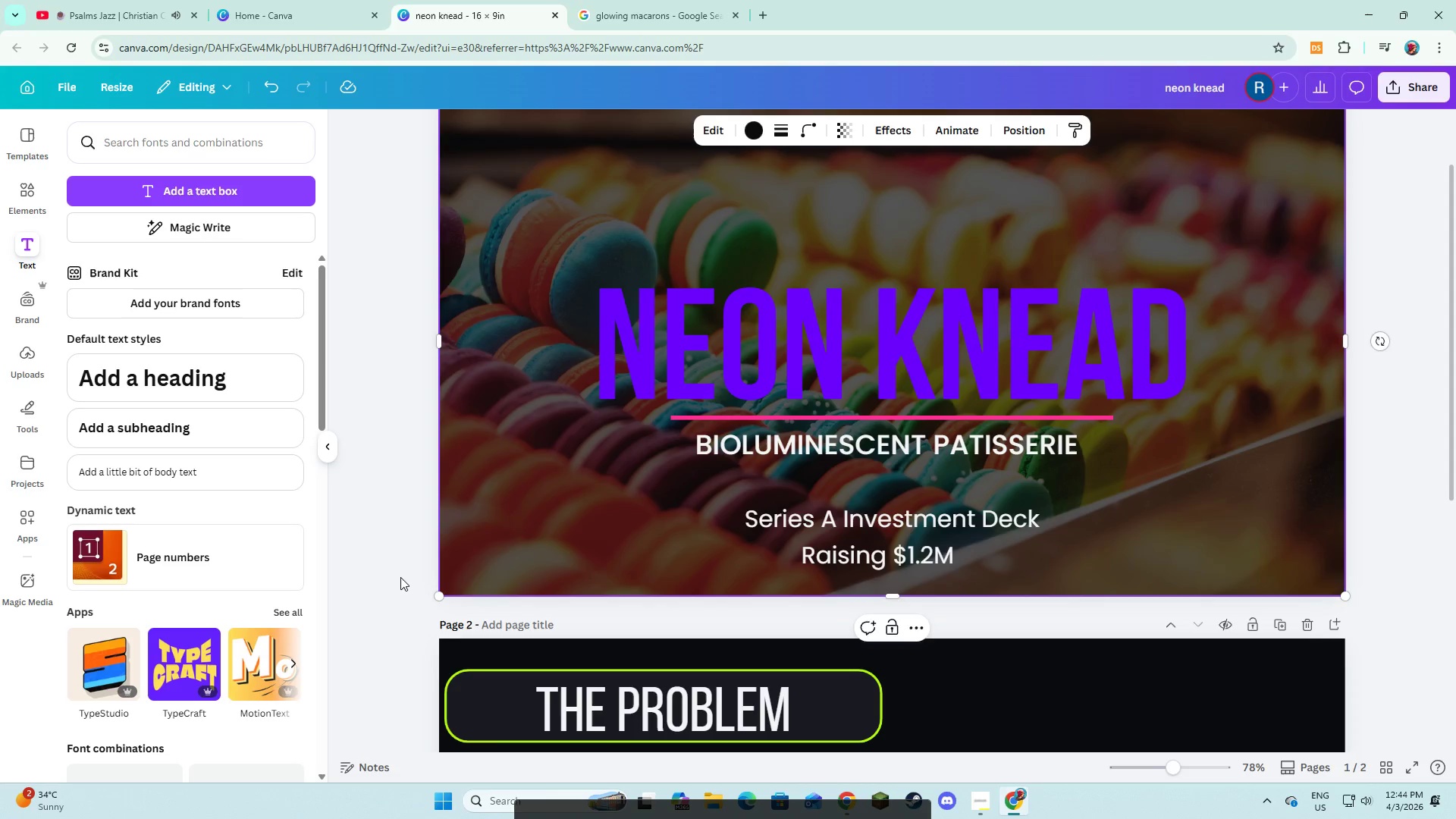 
double_click([509, 541])
 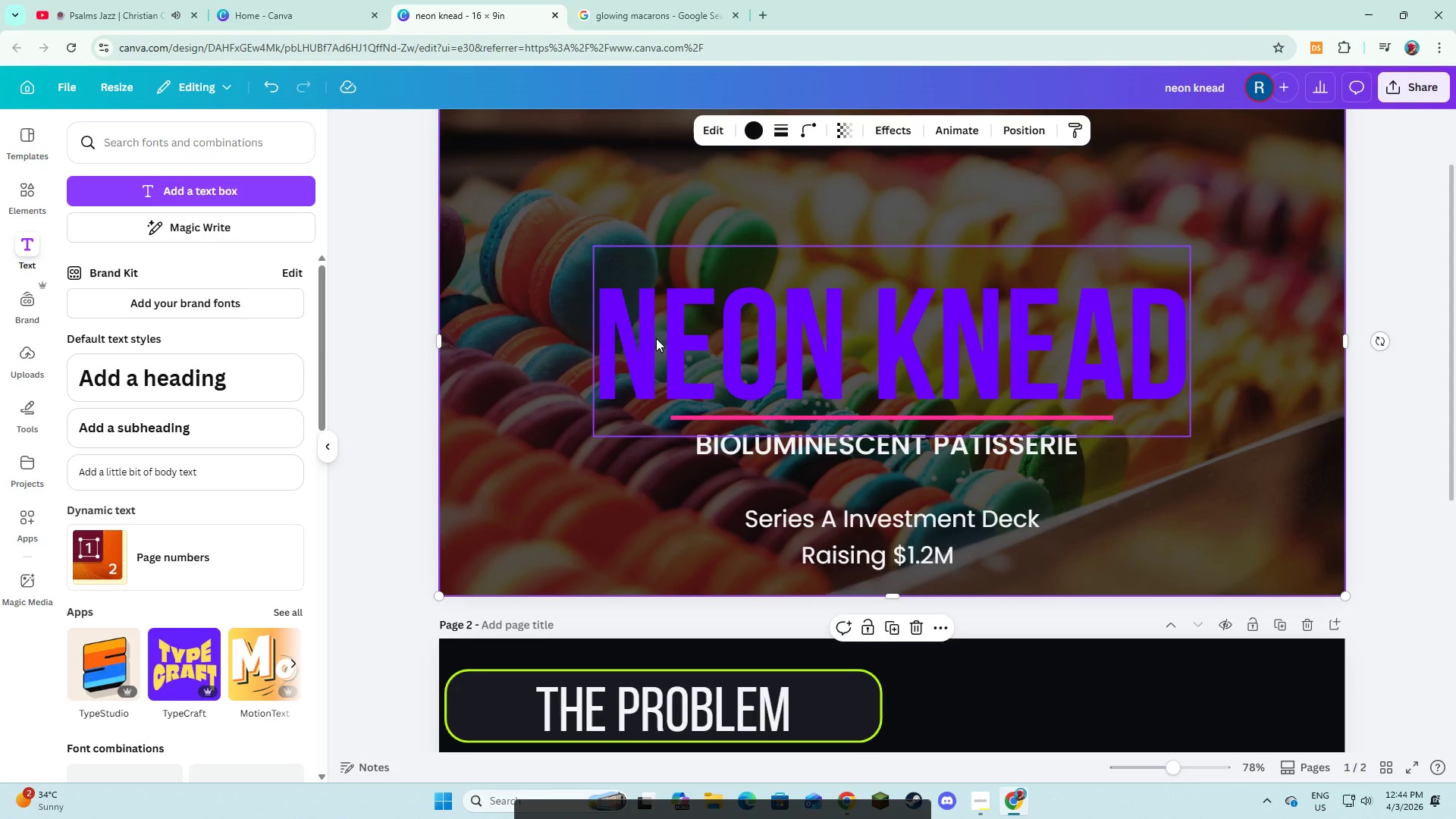 
left_click([656, 338])
 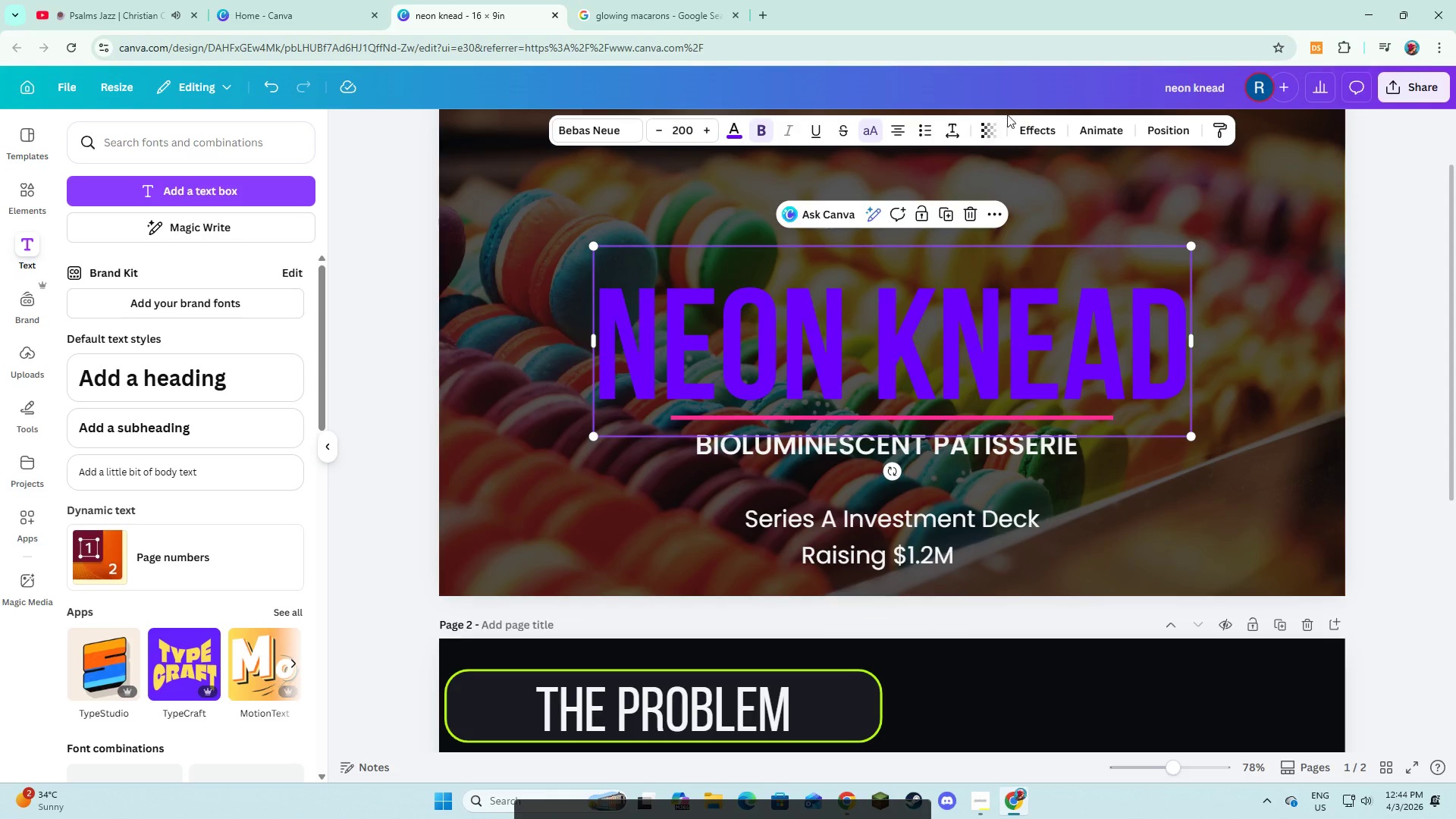 
left_click([1041, 127])
 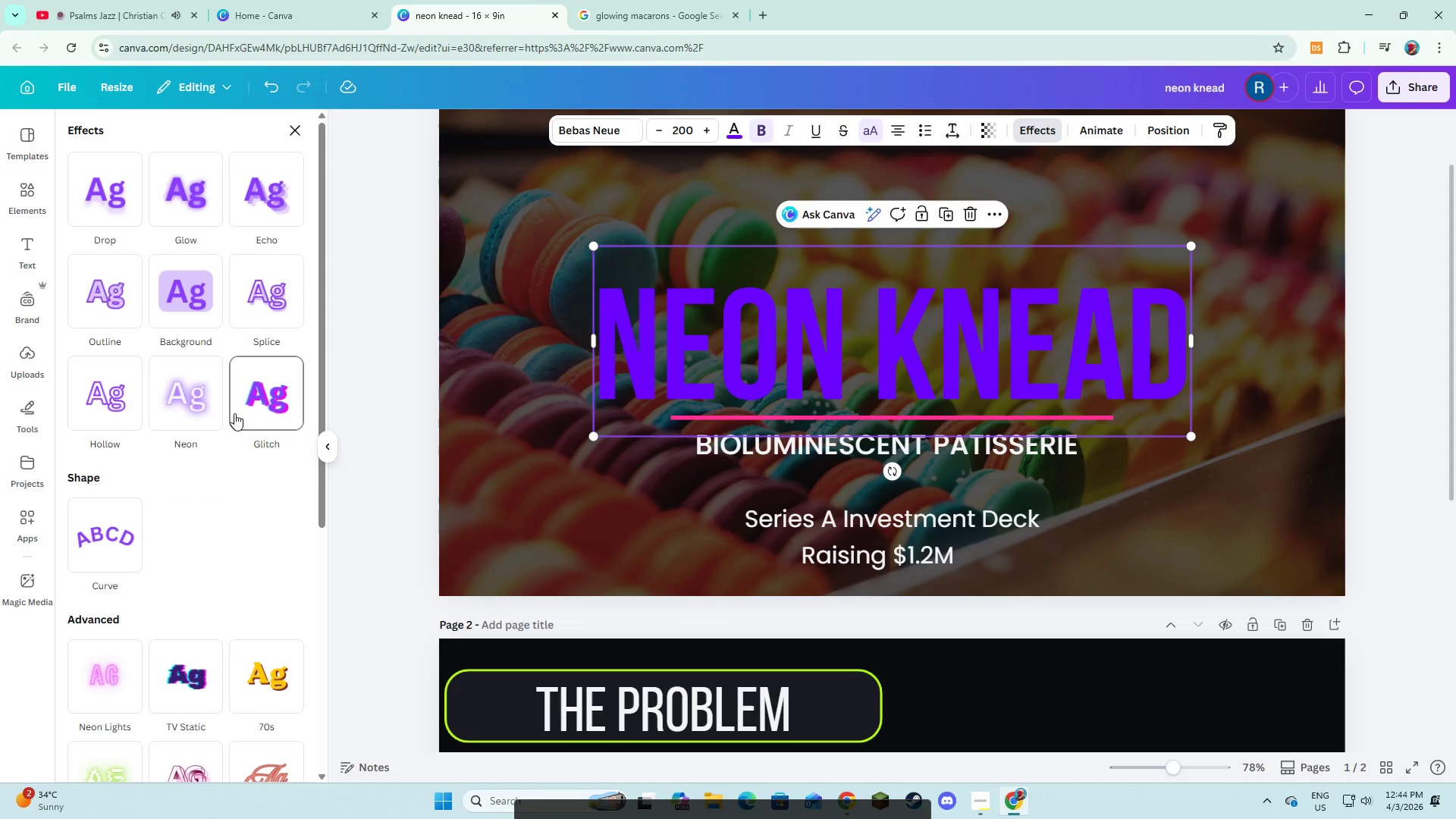 
left_click([202, 412])
 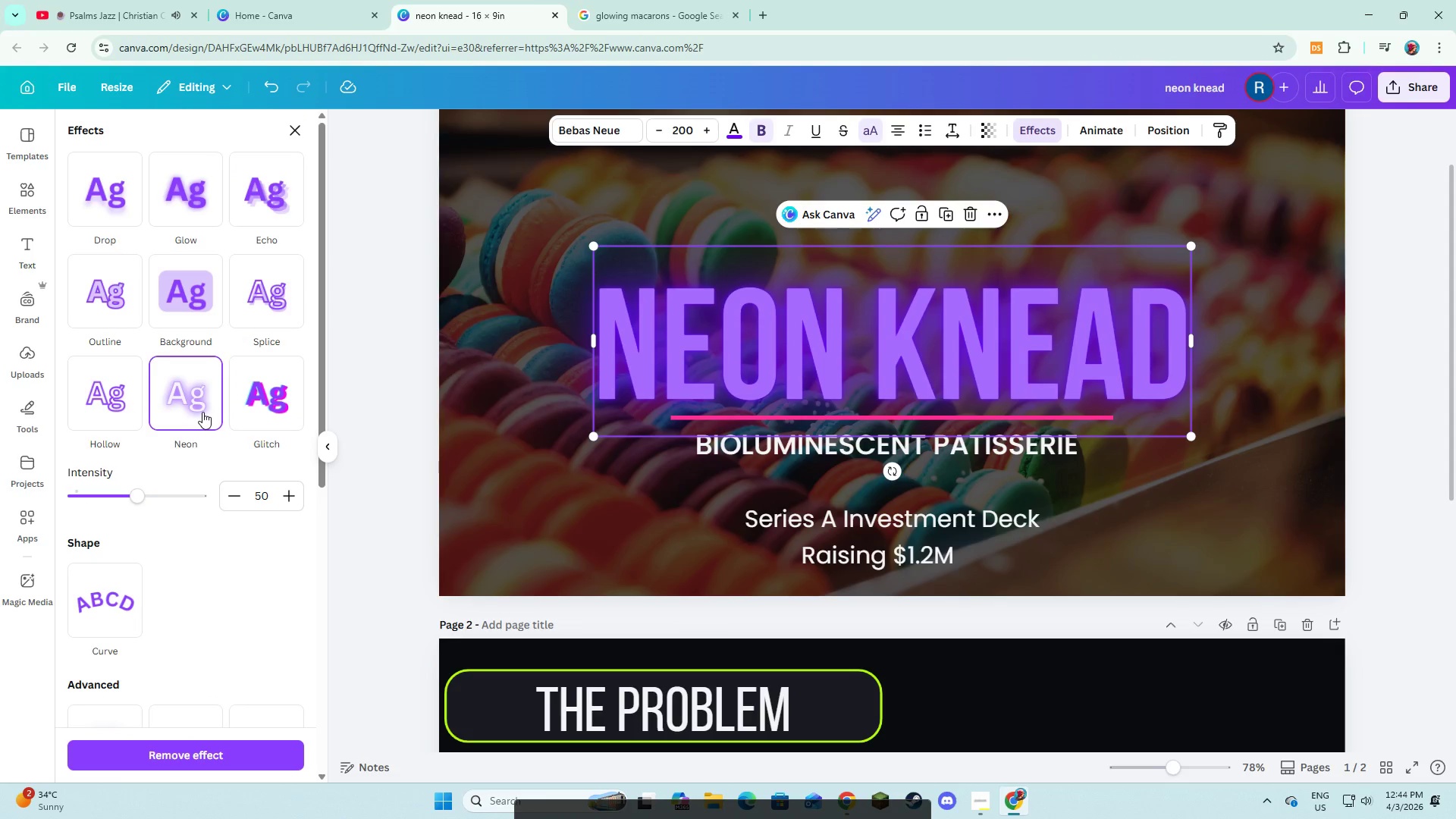 
left_click([269, 397])
 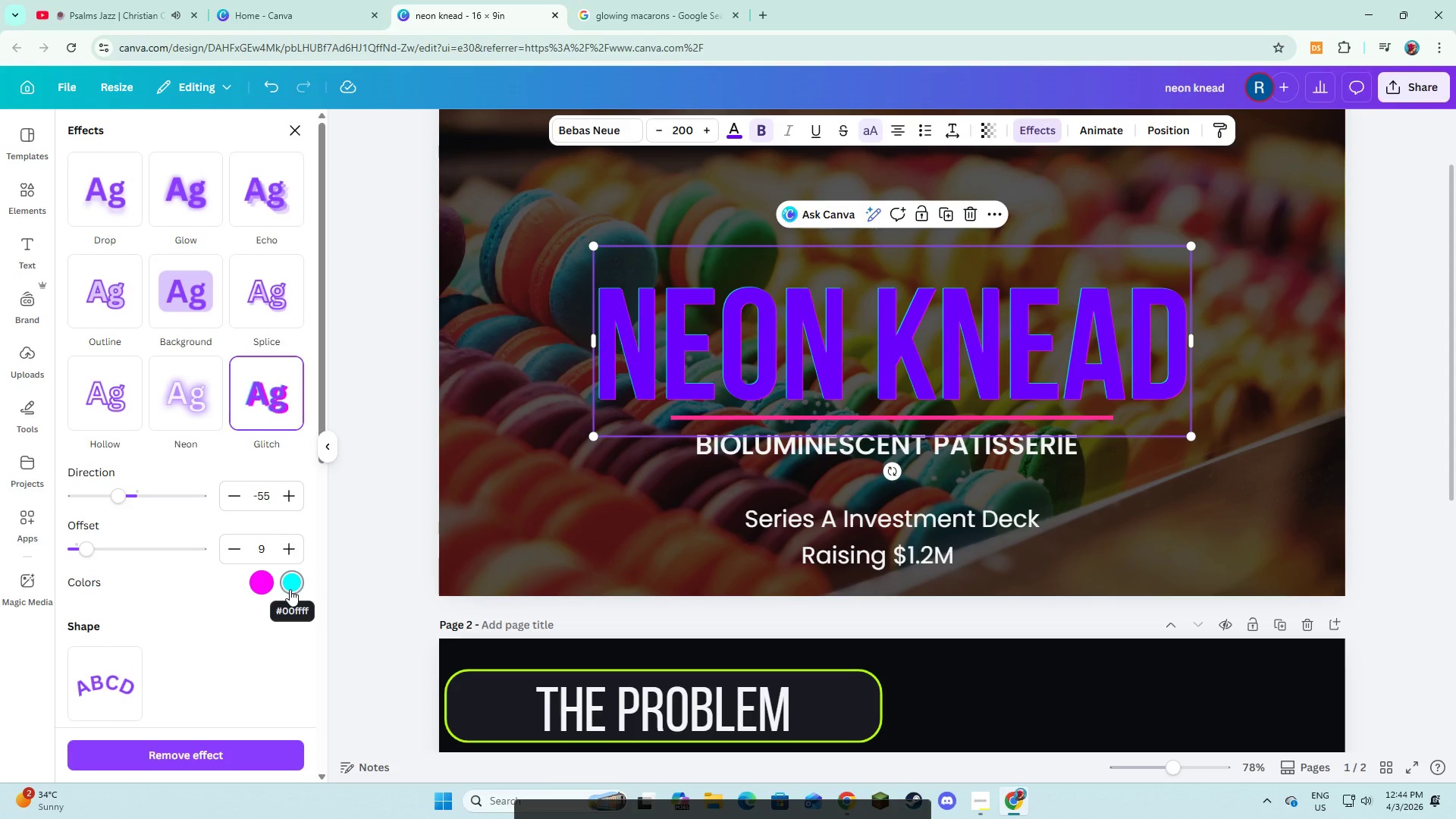 
wait(7.2)
 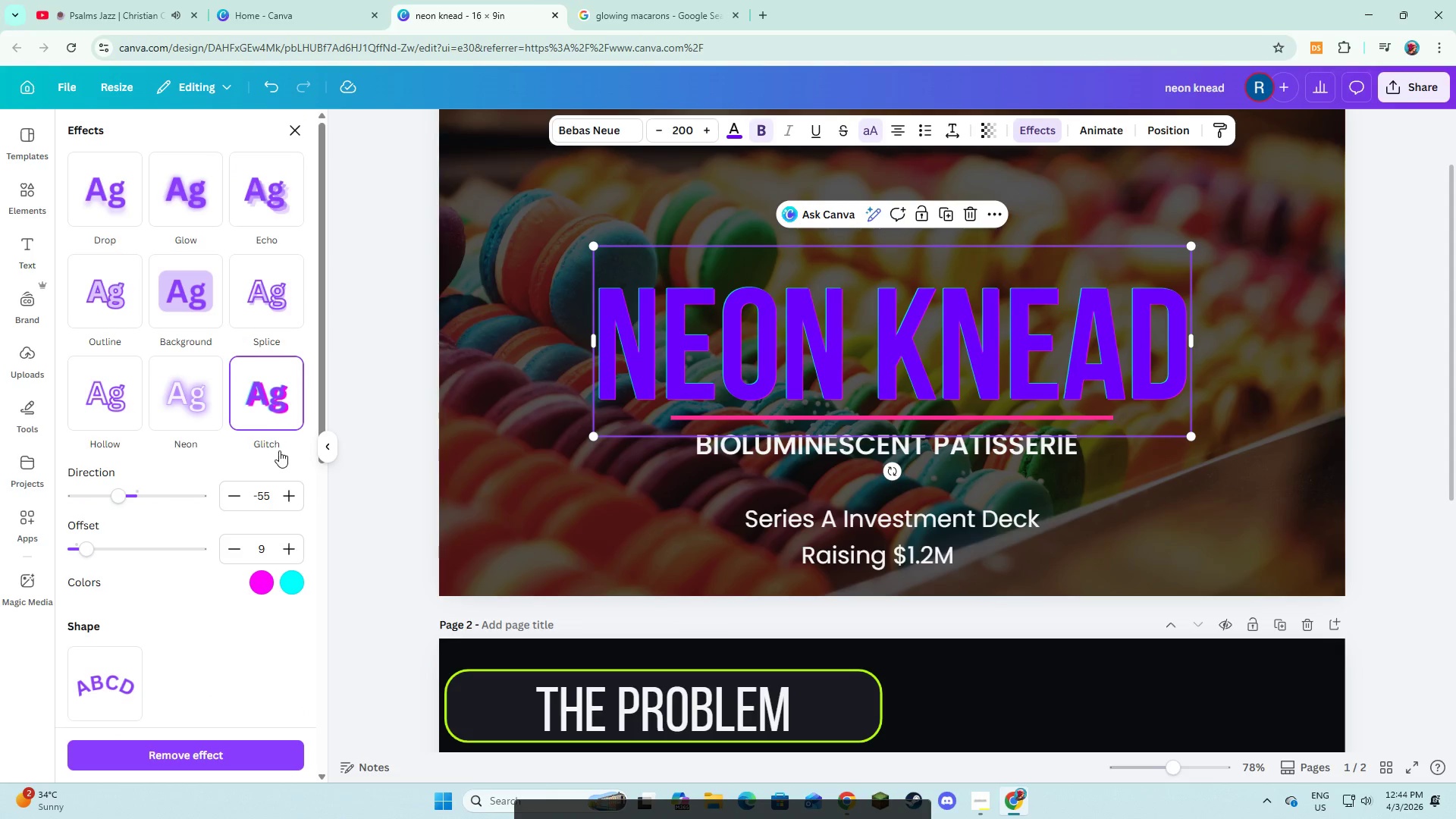 
left_click([290, 589])
 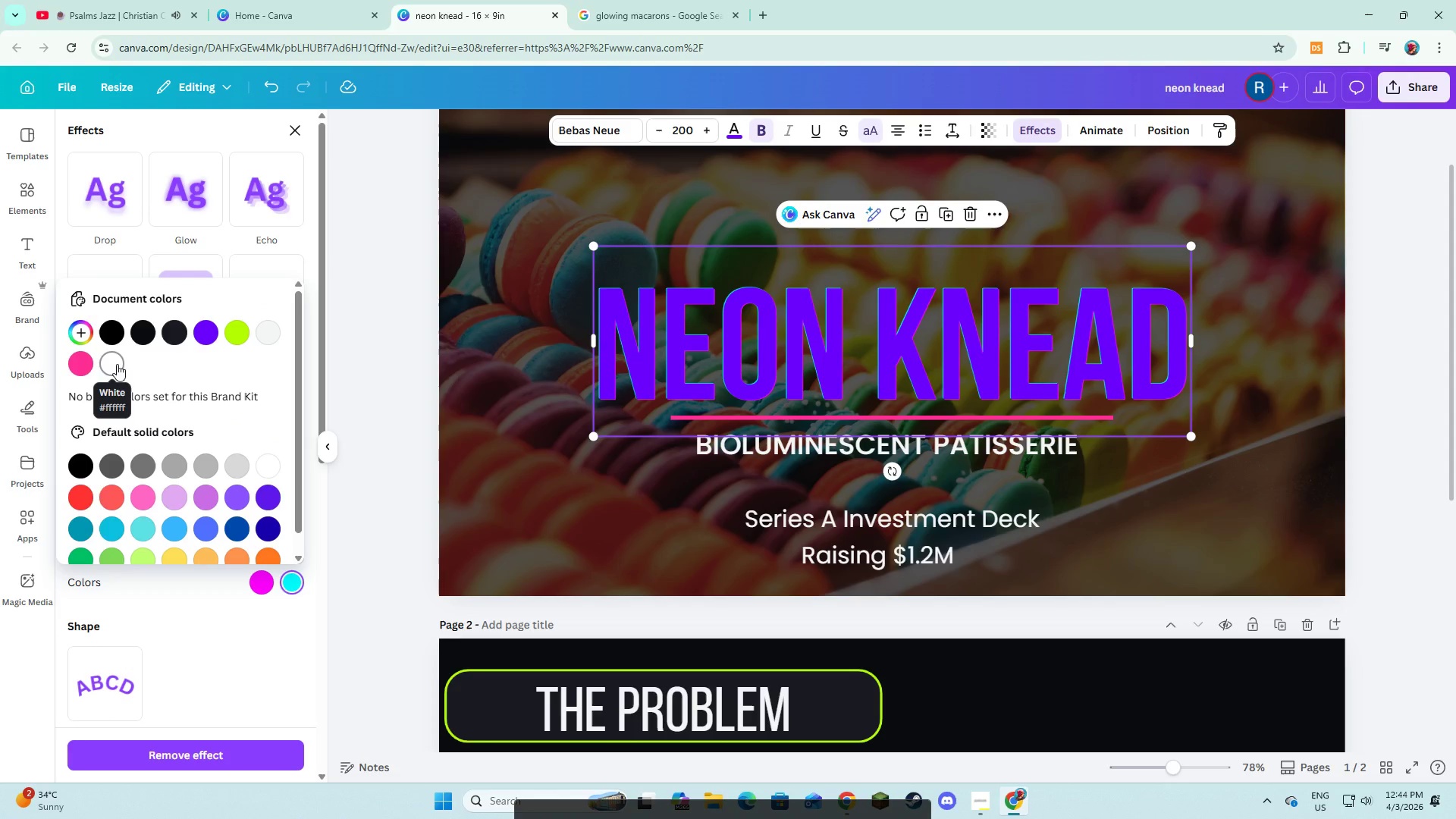 
wait(11.45)
 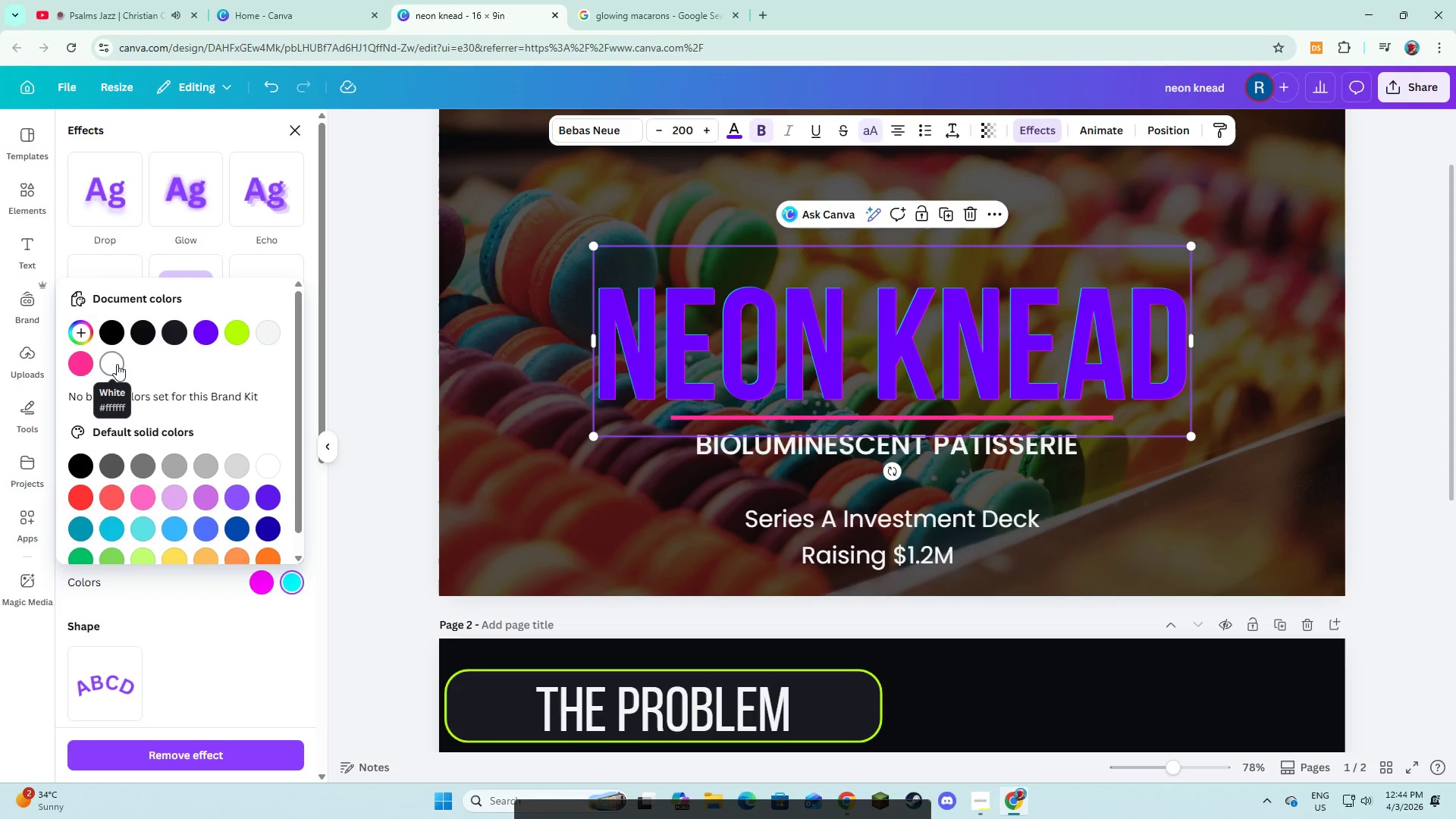 
left_click([117, 364])
 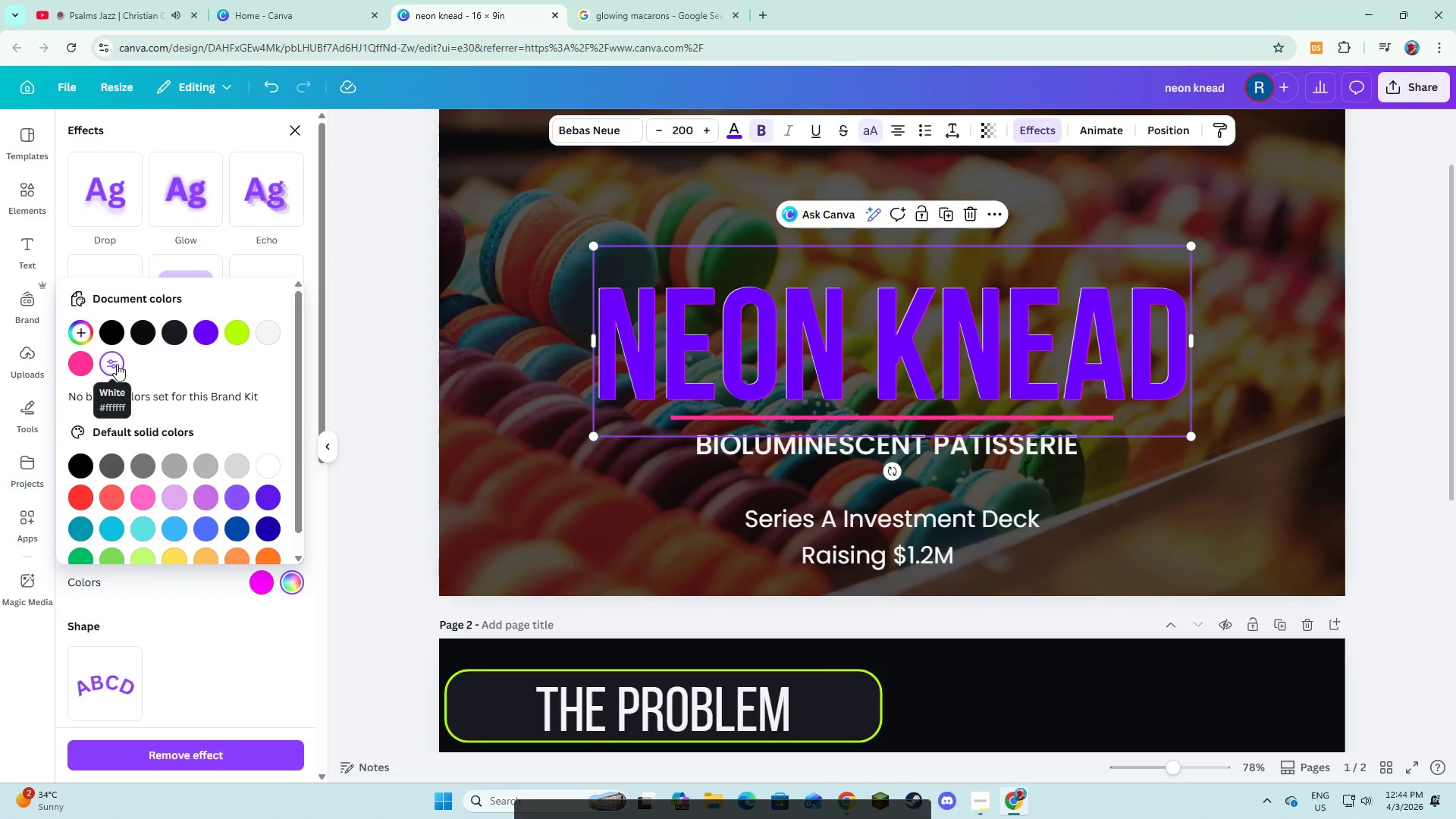 
left_click([231, 340])
 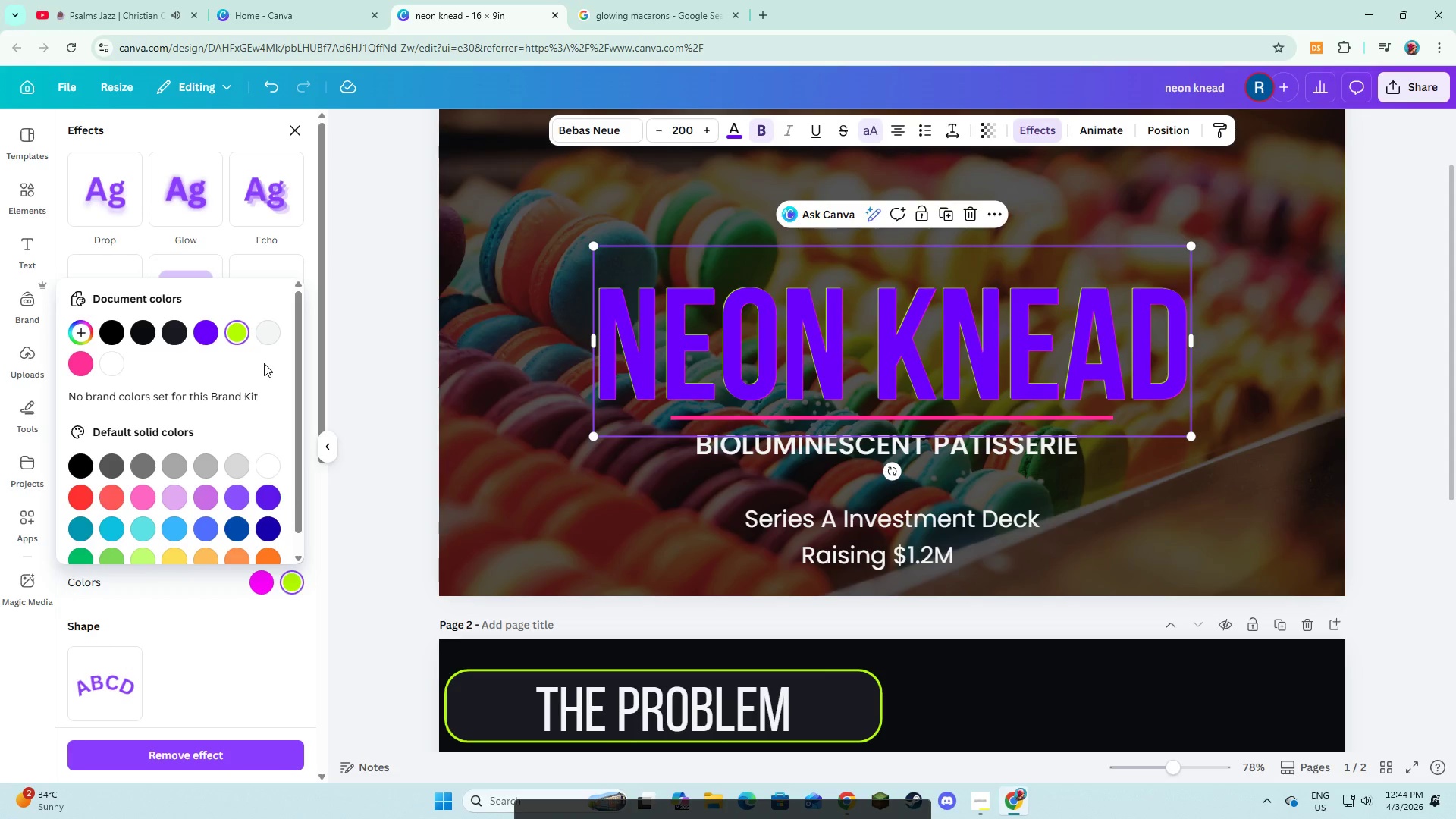 
left_click([406, 476])
 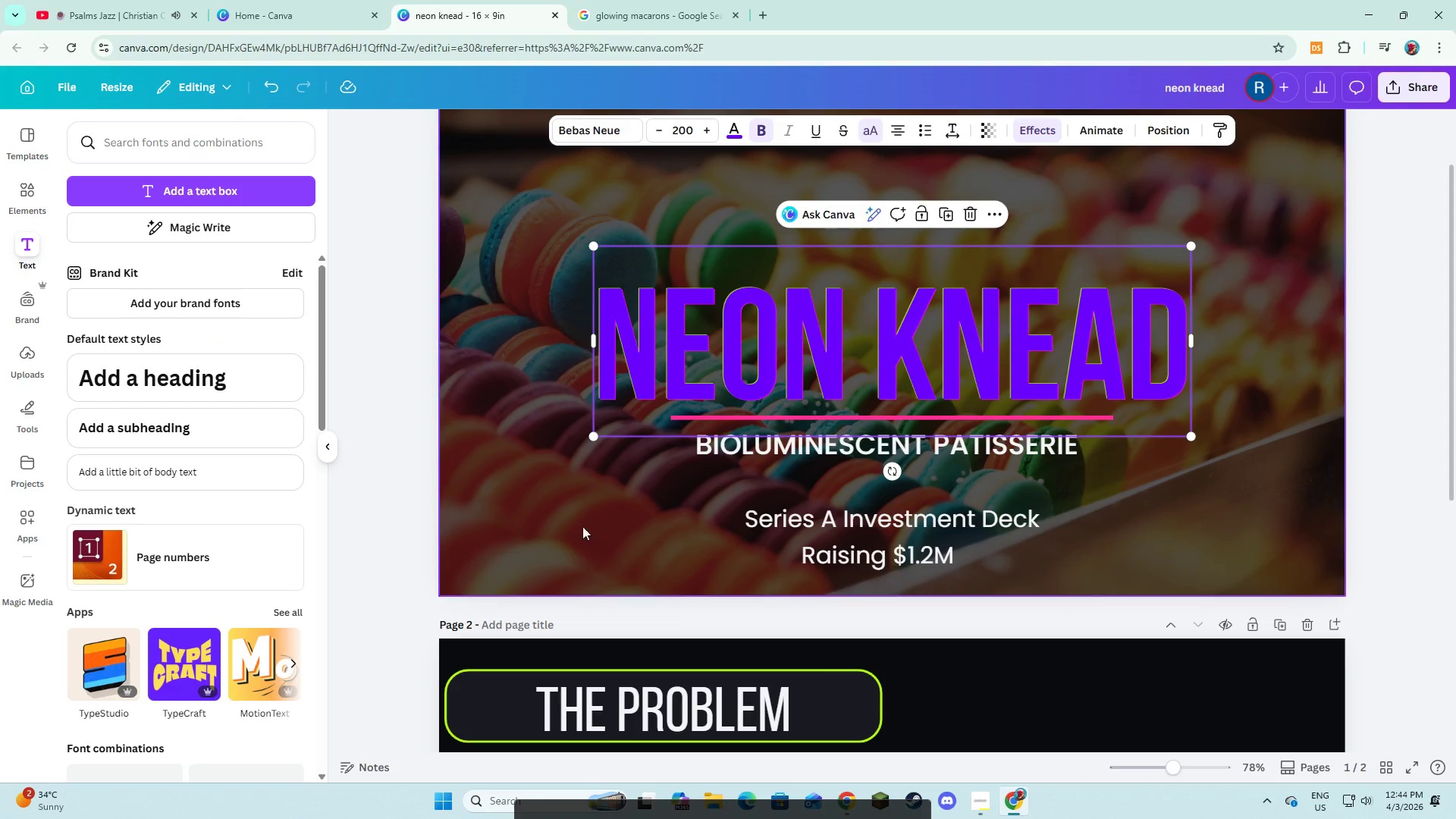 
scroll: coordinate [595, 539], scroll_direction: down, amount: 3.0
 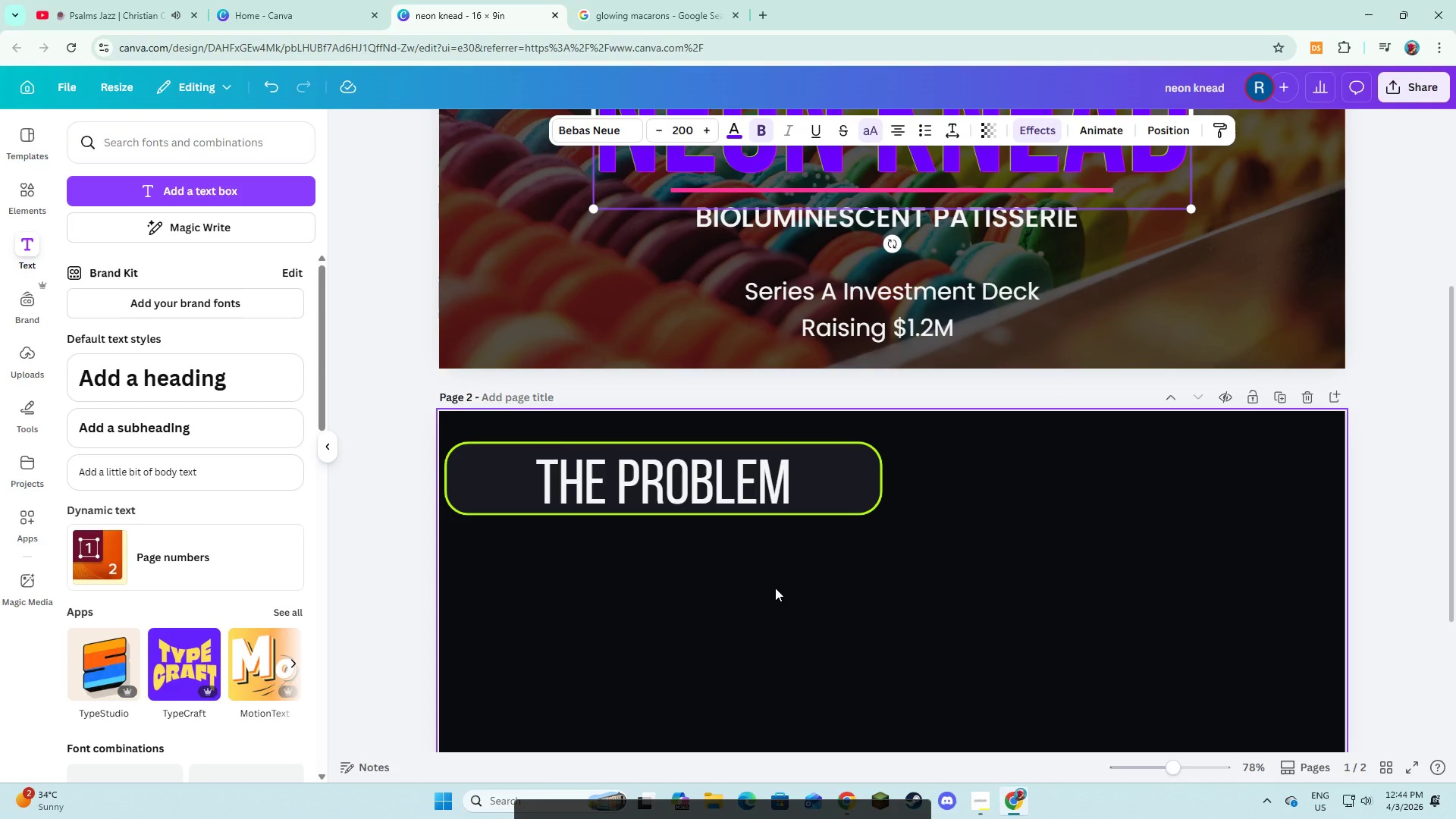 
left_click([775, 588])
 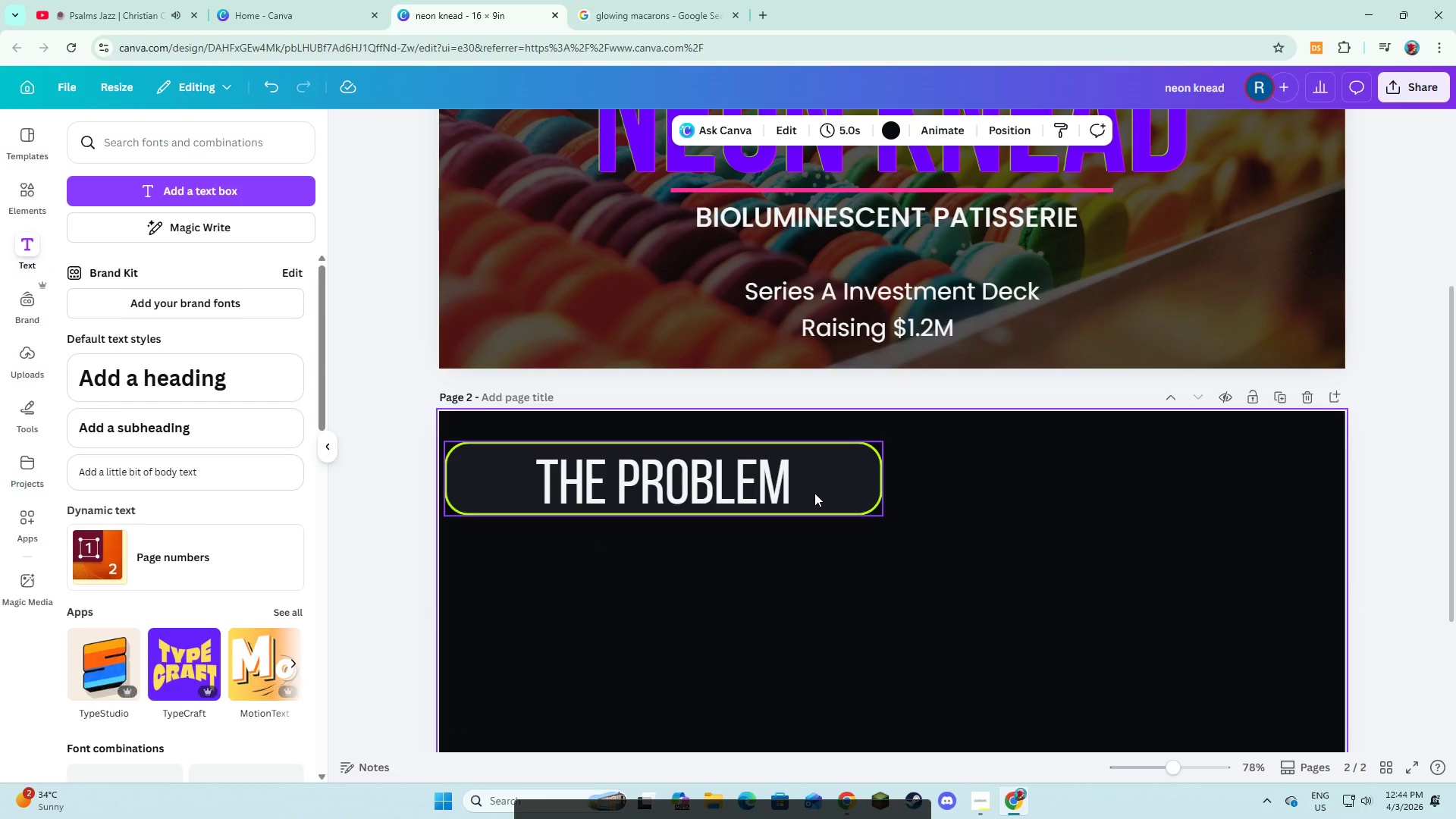 
left_click([814, 493])
 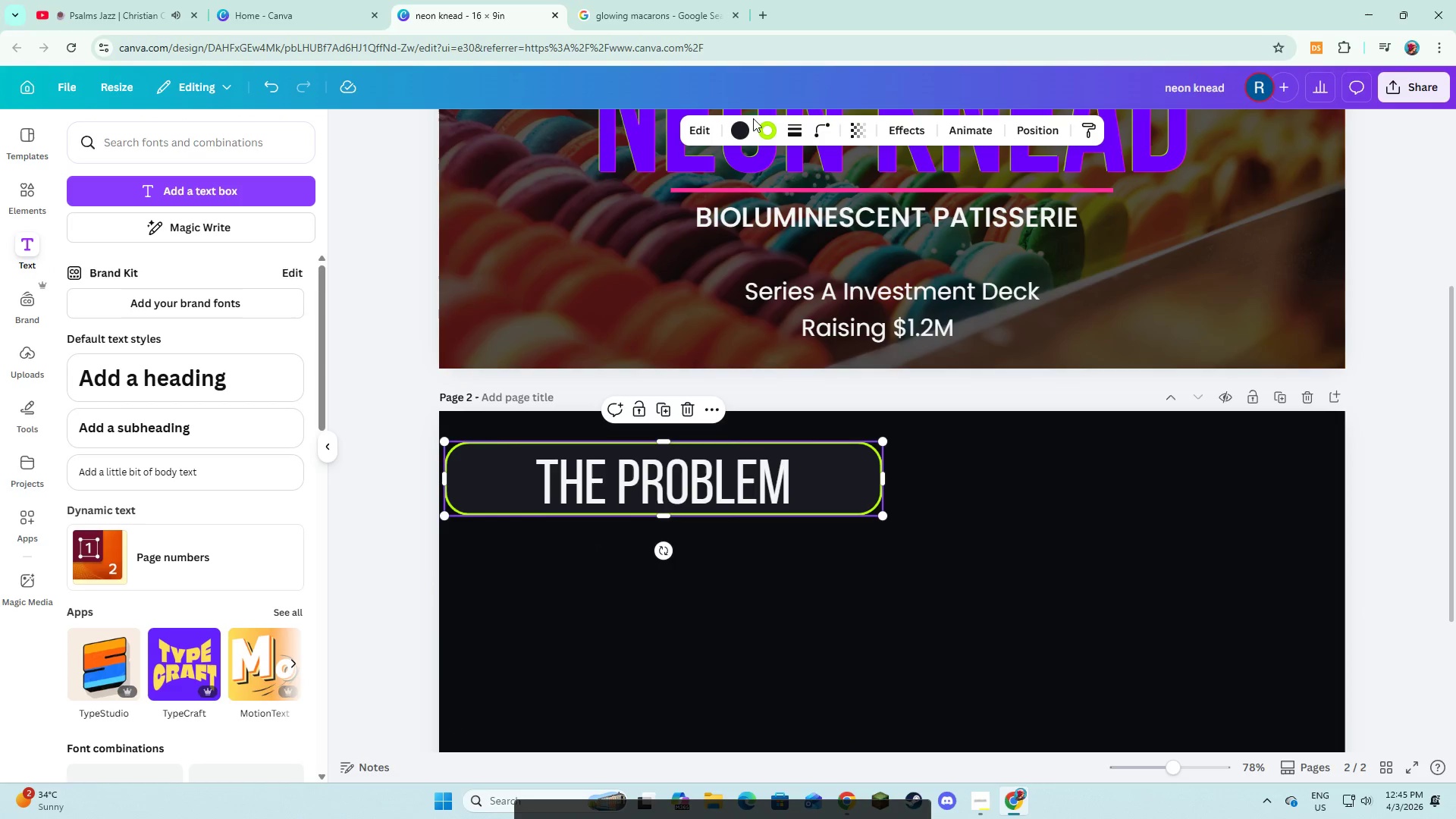 
left_click([767, 127])
 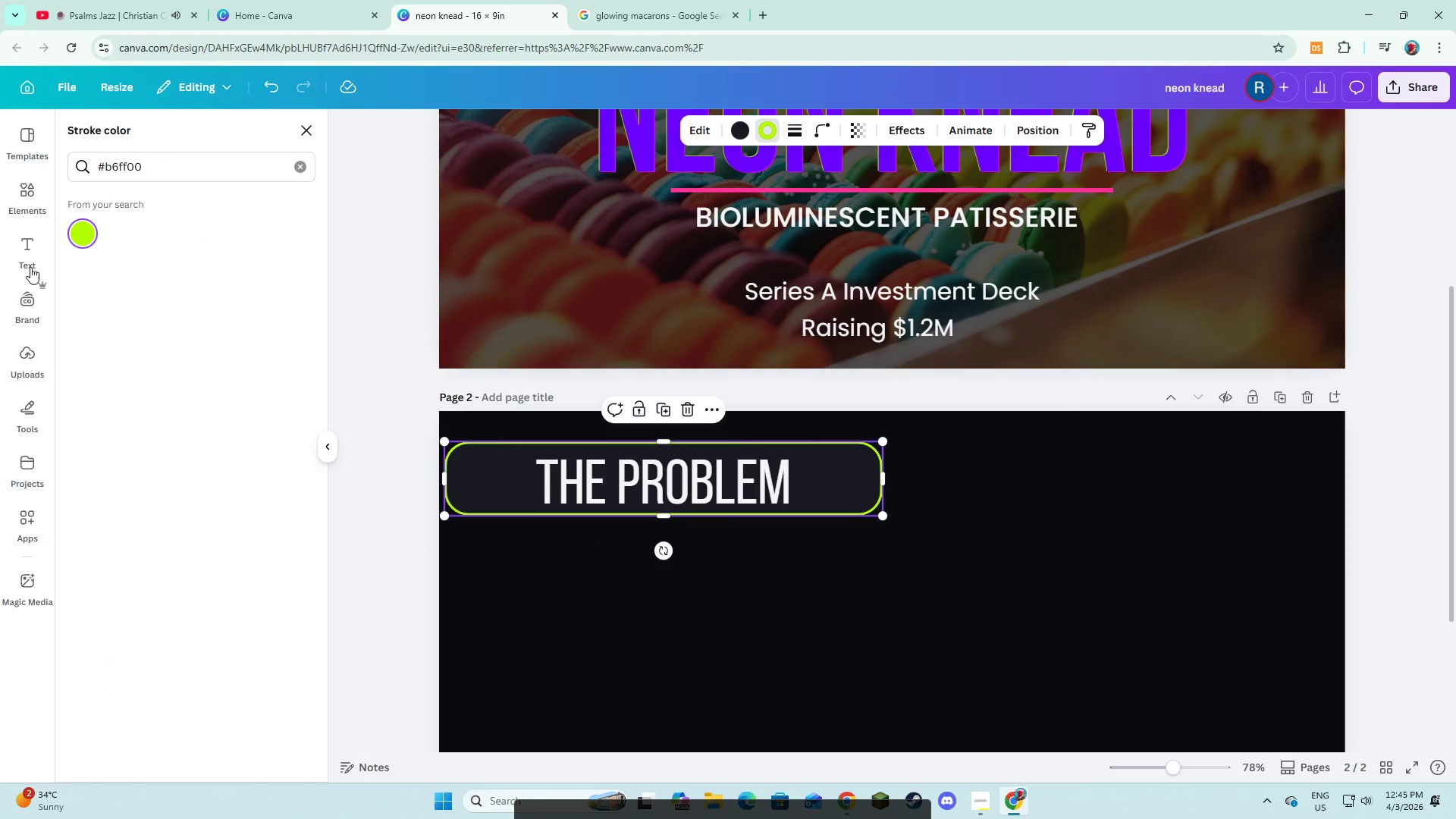 
mouse_move([86, 247])
 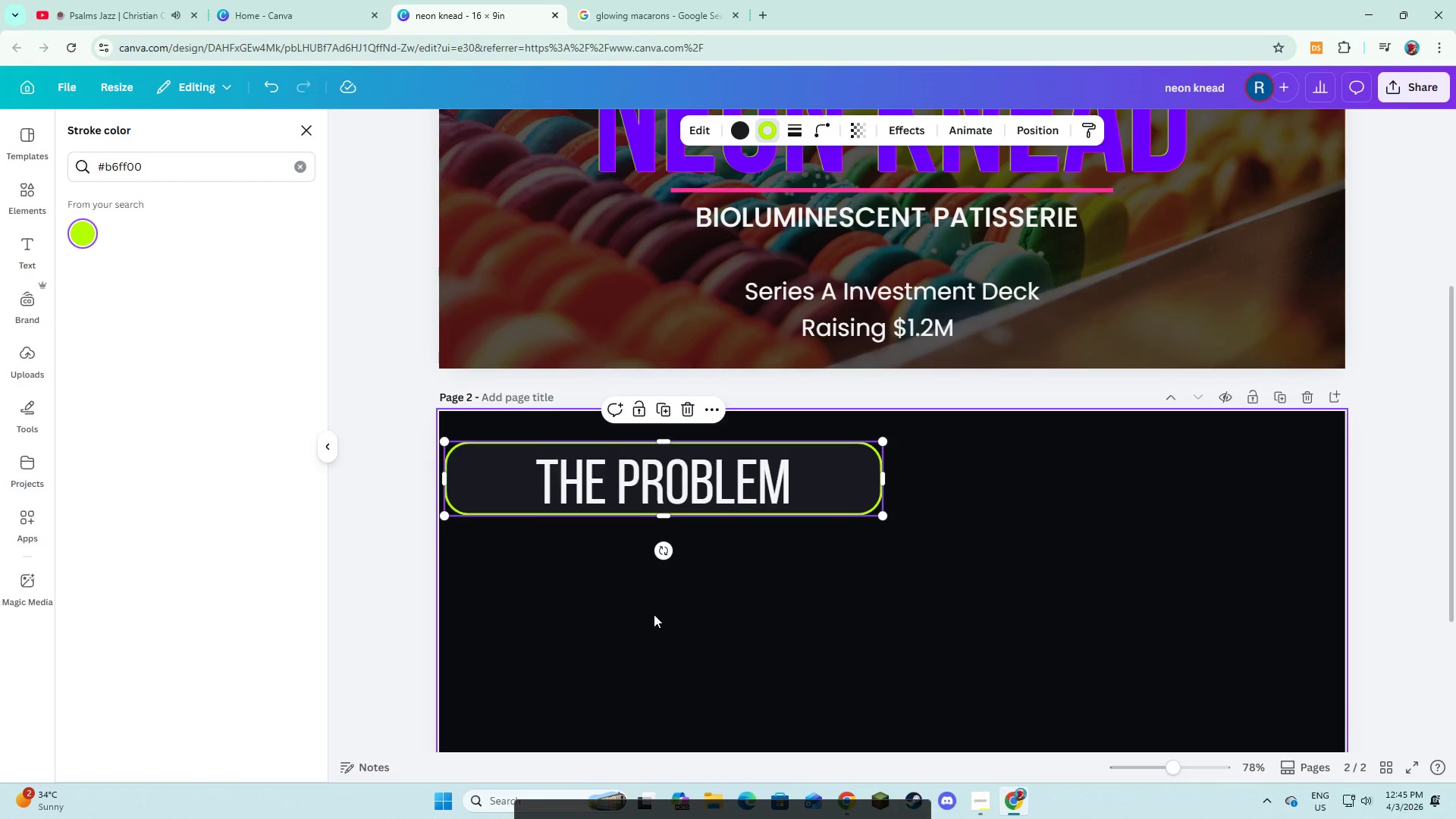 
left_click([654, 614])
 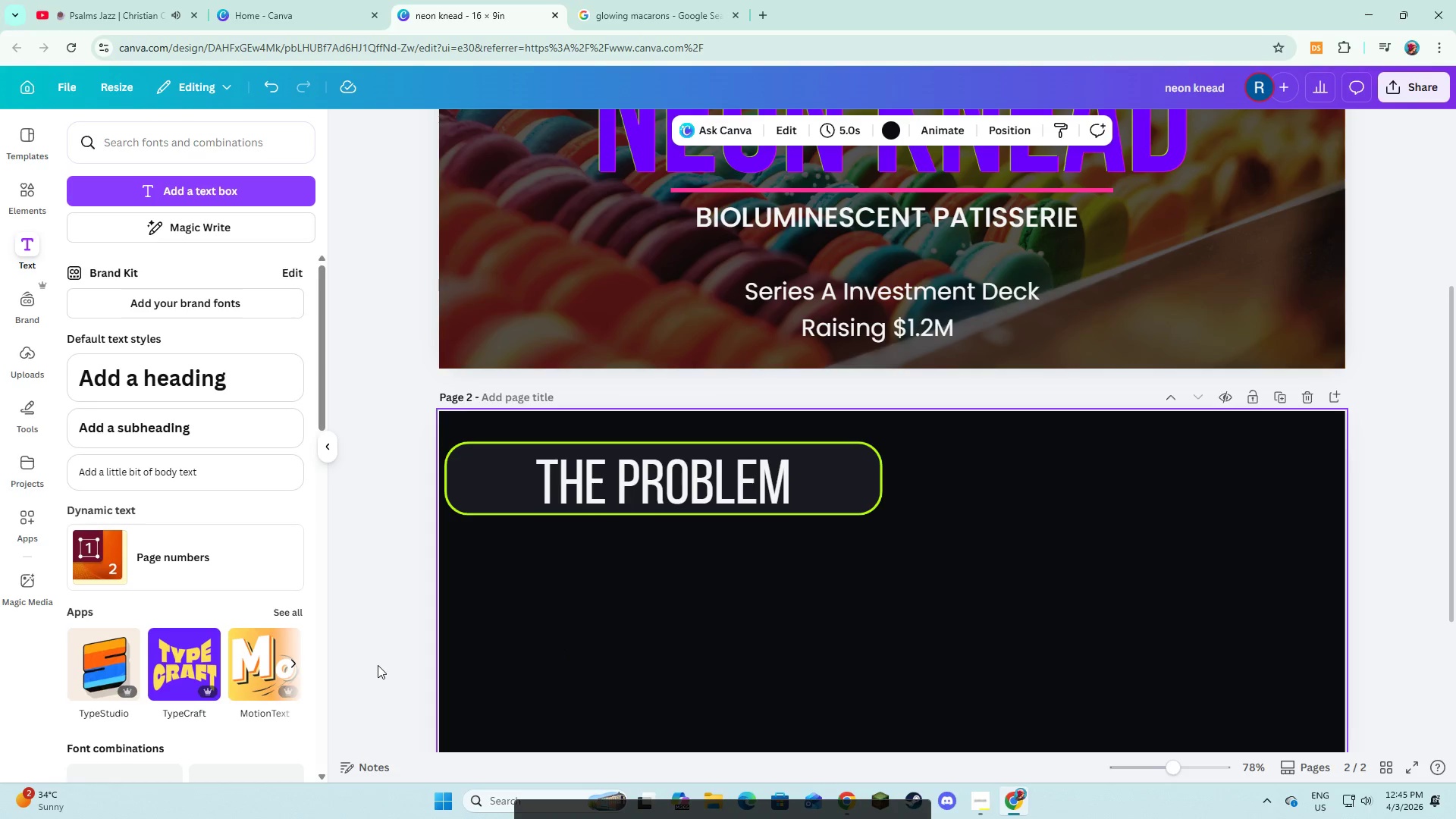 
left_click([378, 665])
 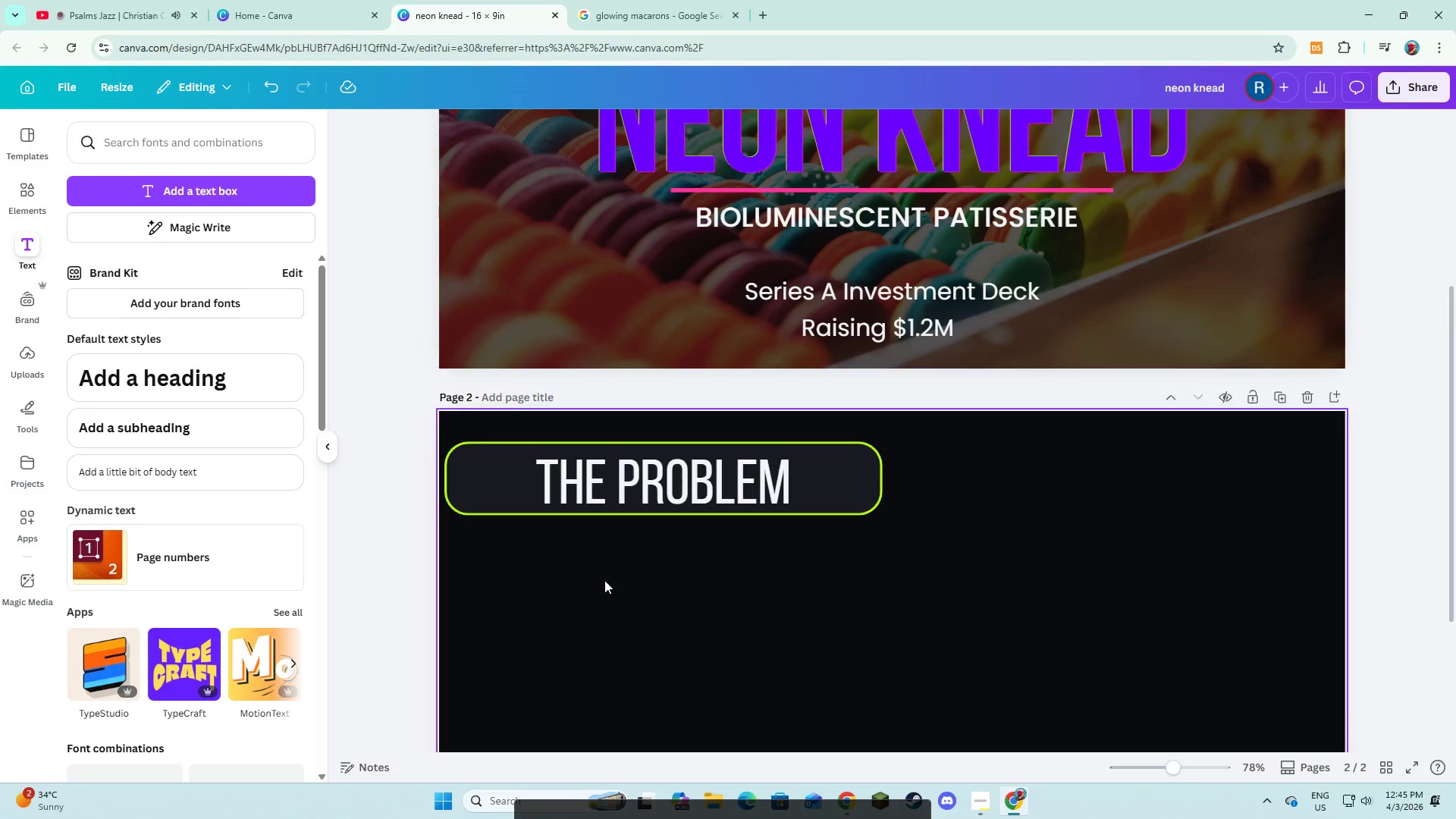 
scroll: coordinate [604, 580], scroll_direction: down, amount: 2.0
 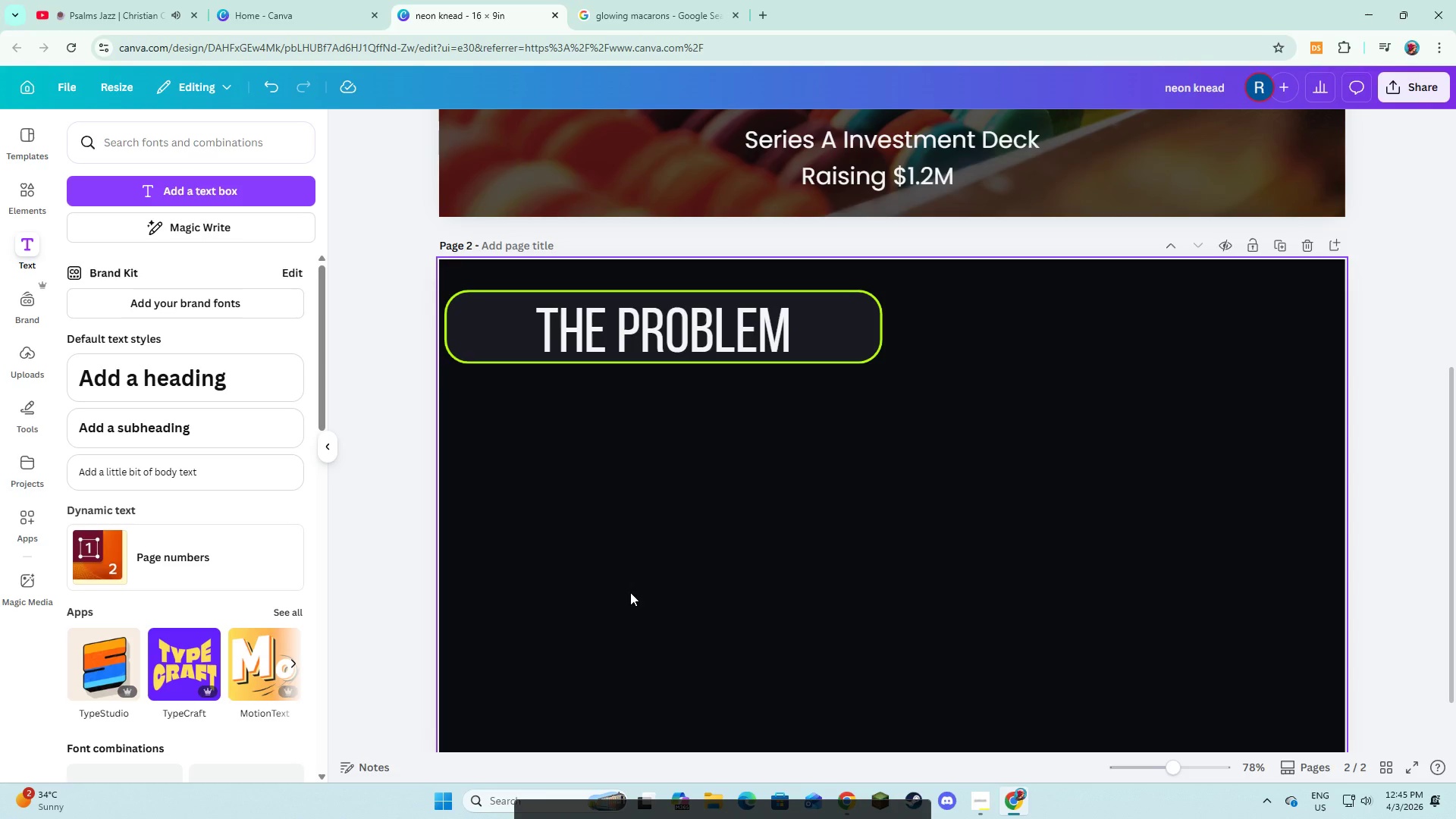 
wait(19.25)
 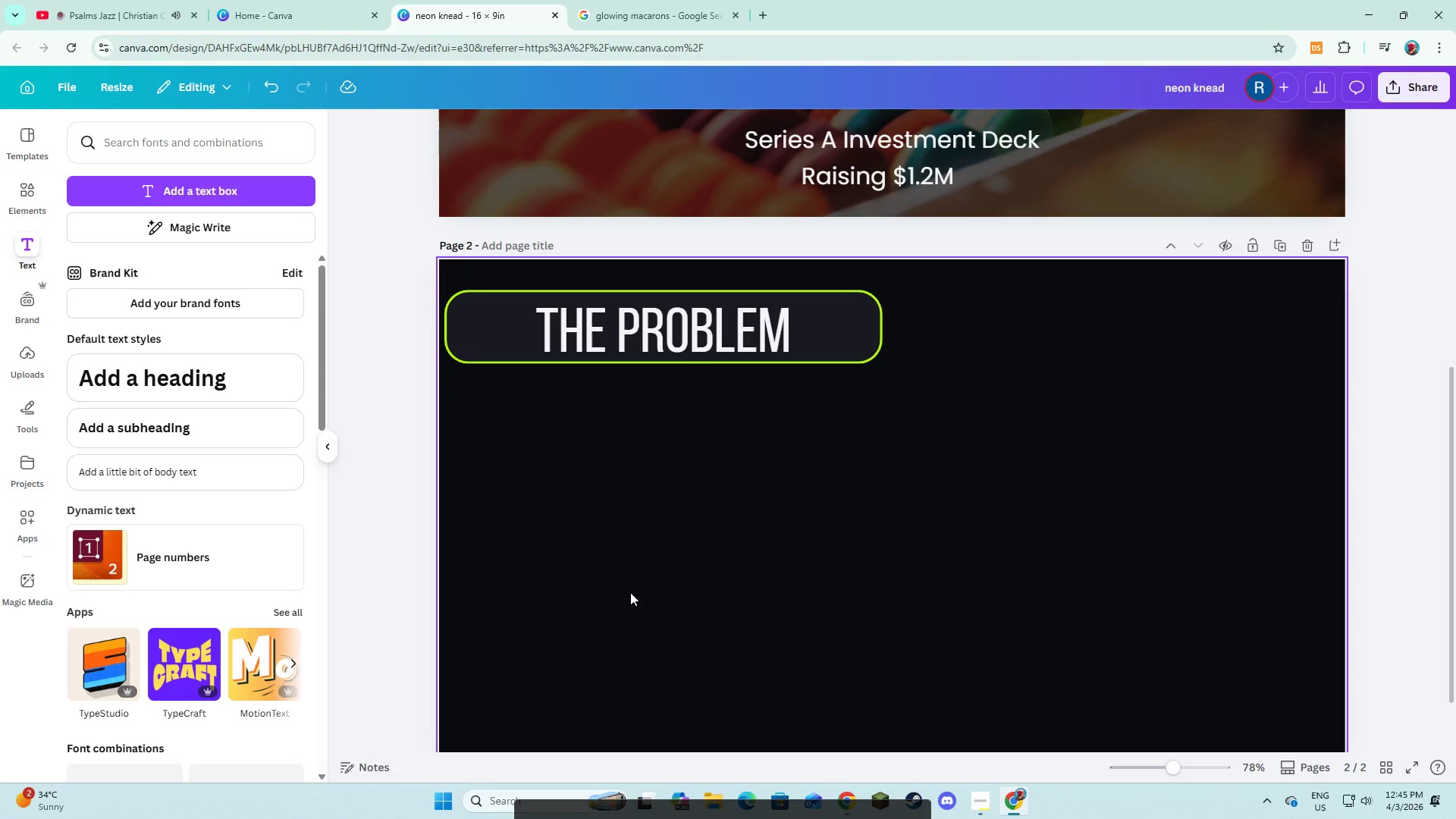 
left_click([30, 202])
 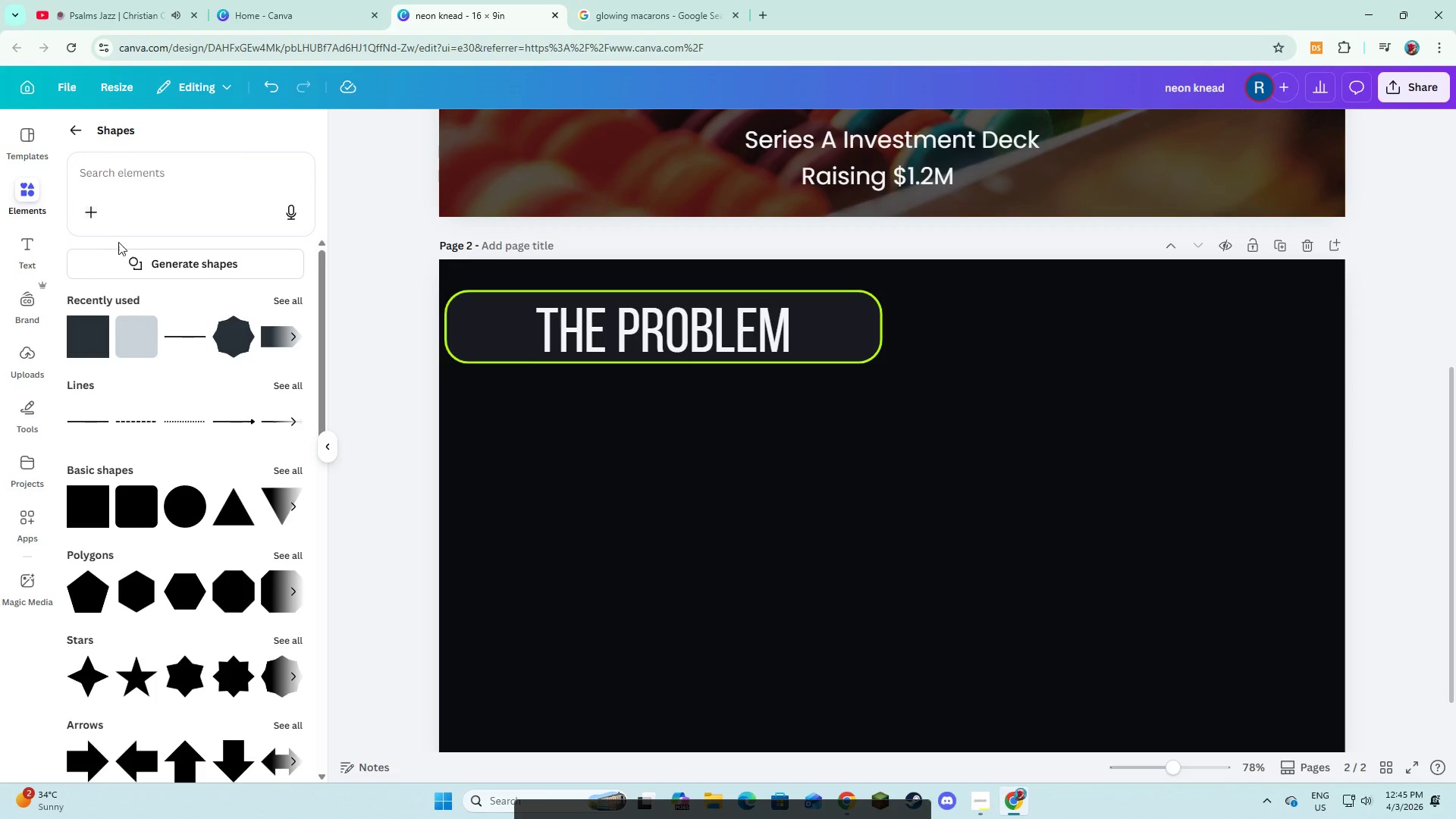 
left_click([67, 135])
 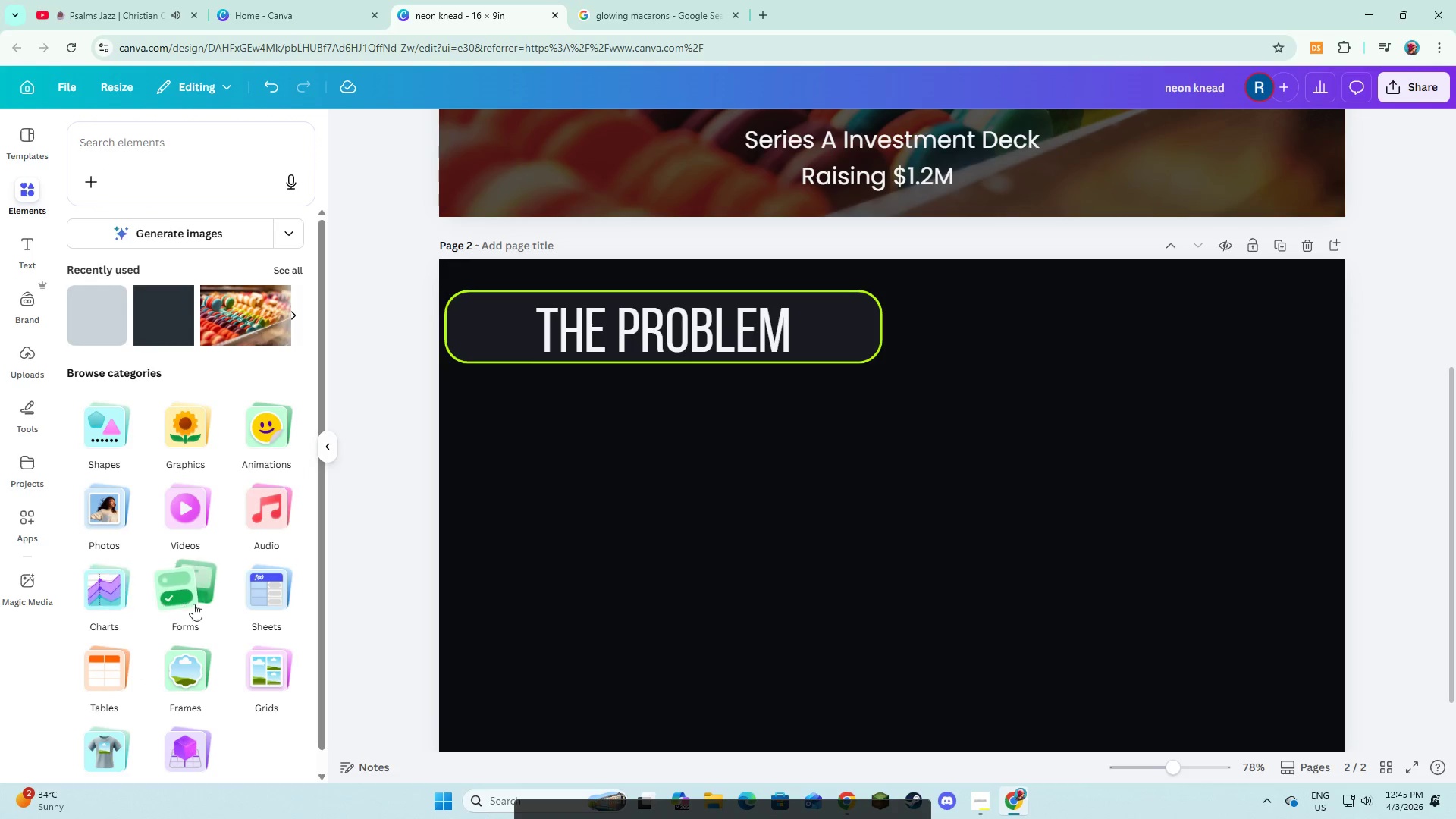 
left_click([174, 675])
 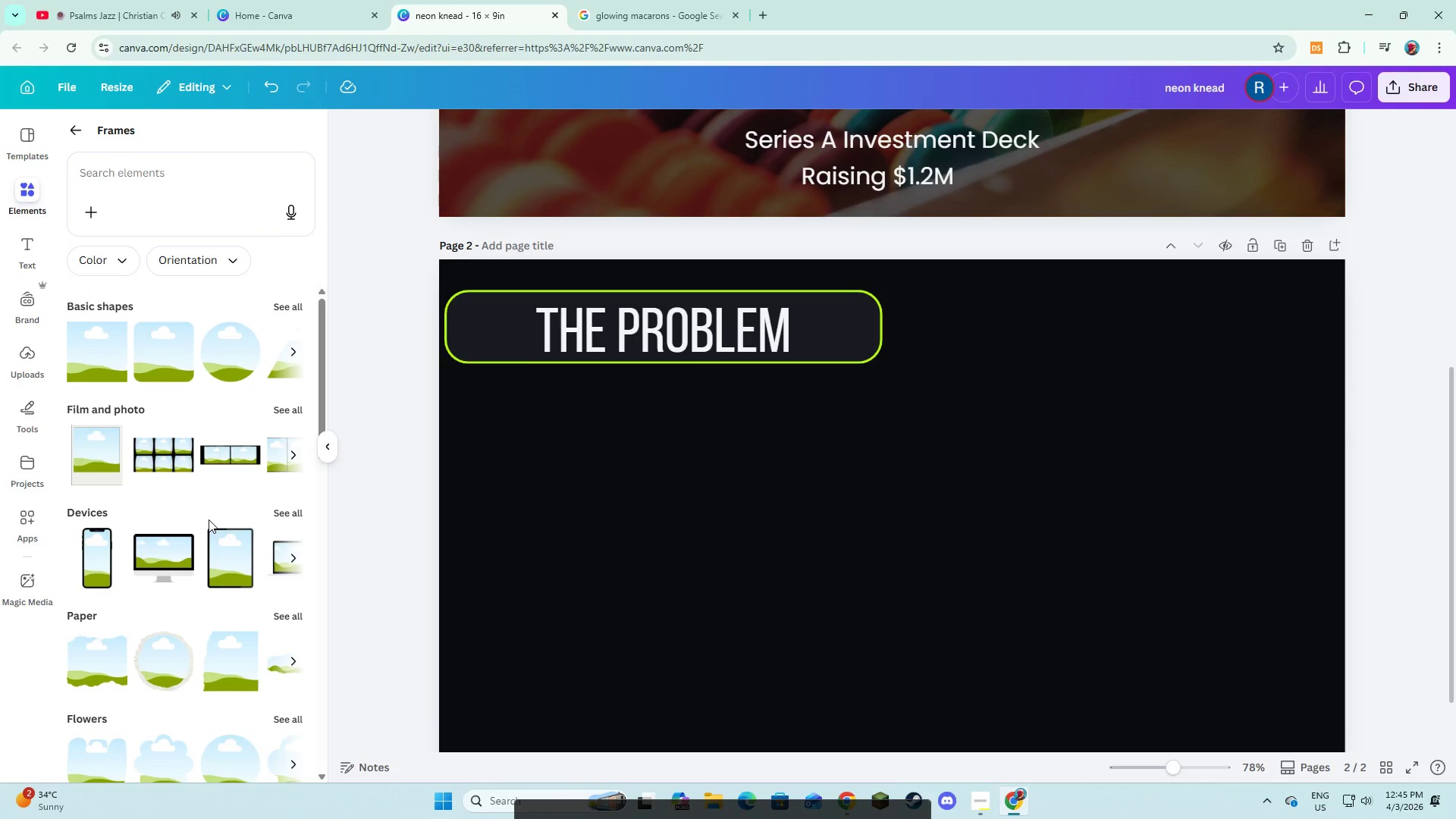 
scroll: coordinate [209, 520], scroll_direction: down, amount: 2.0
 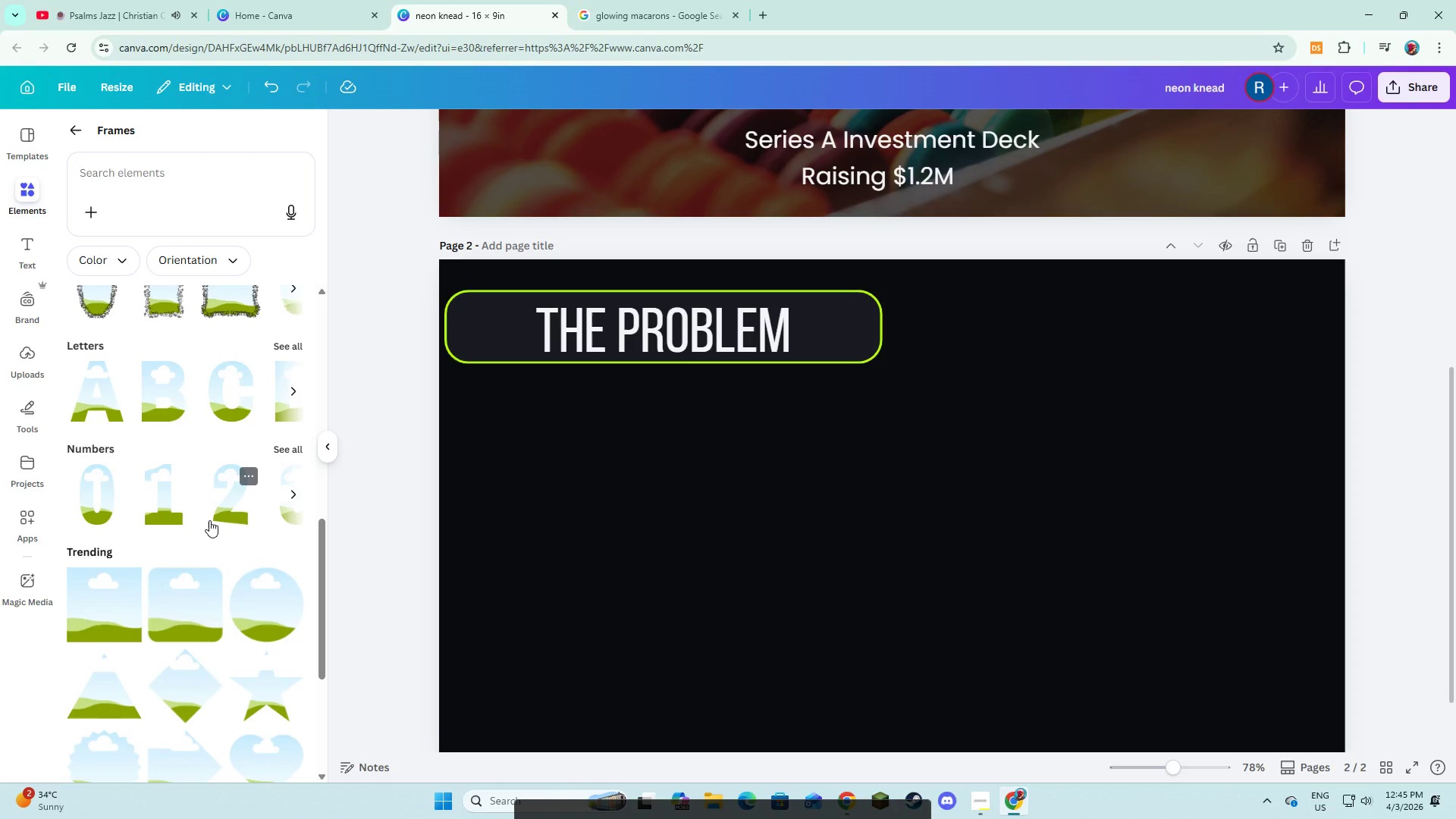 
scroll: coordinate [217, 523], scroll_direction: up, amount: 2.0
 